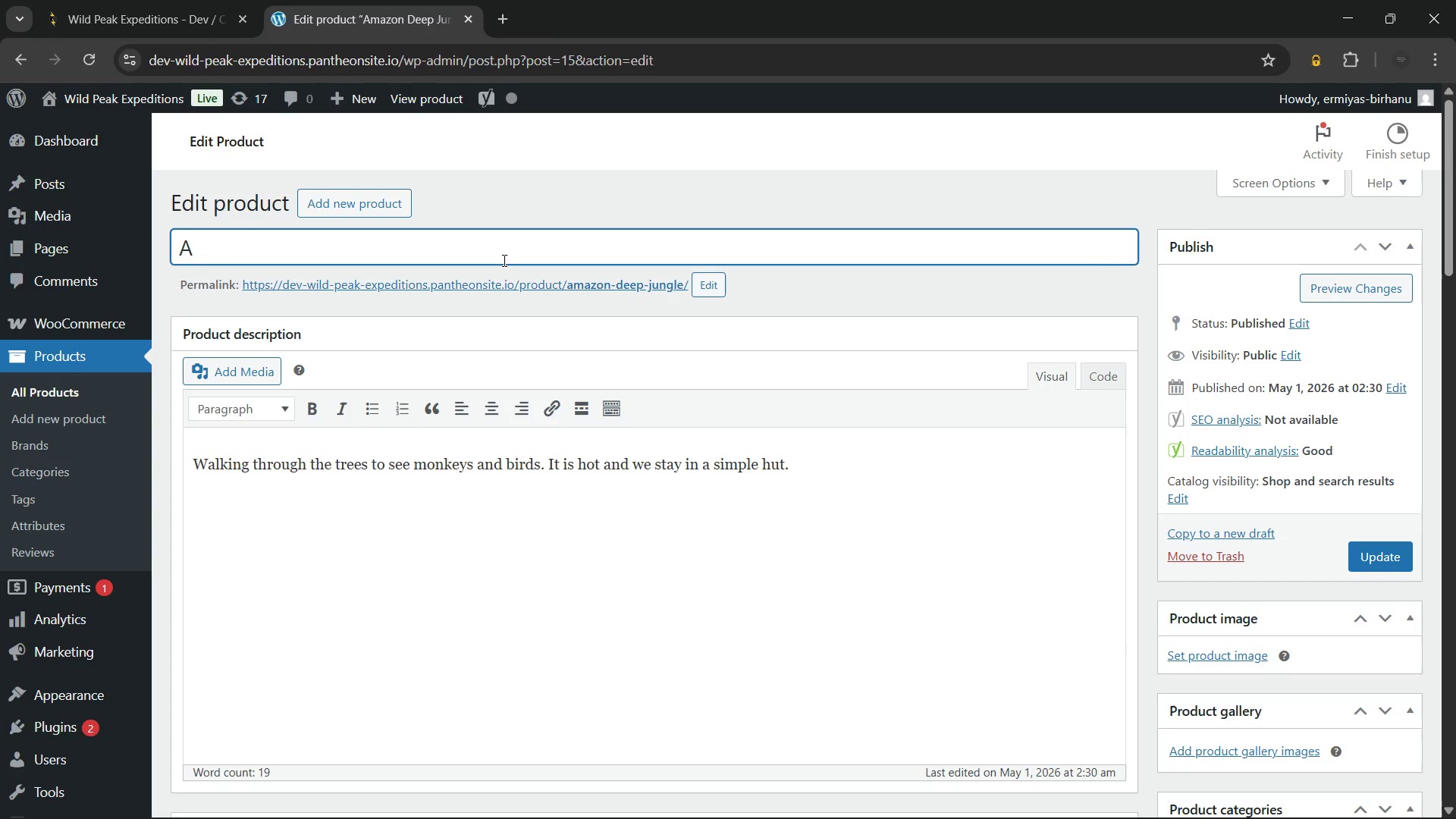 
key(Backspace)
 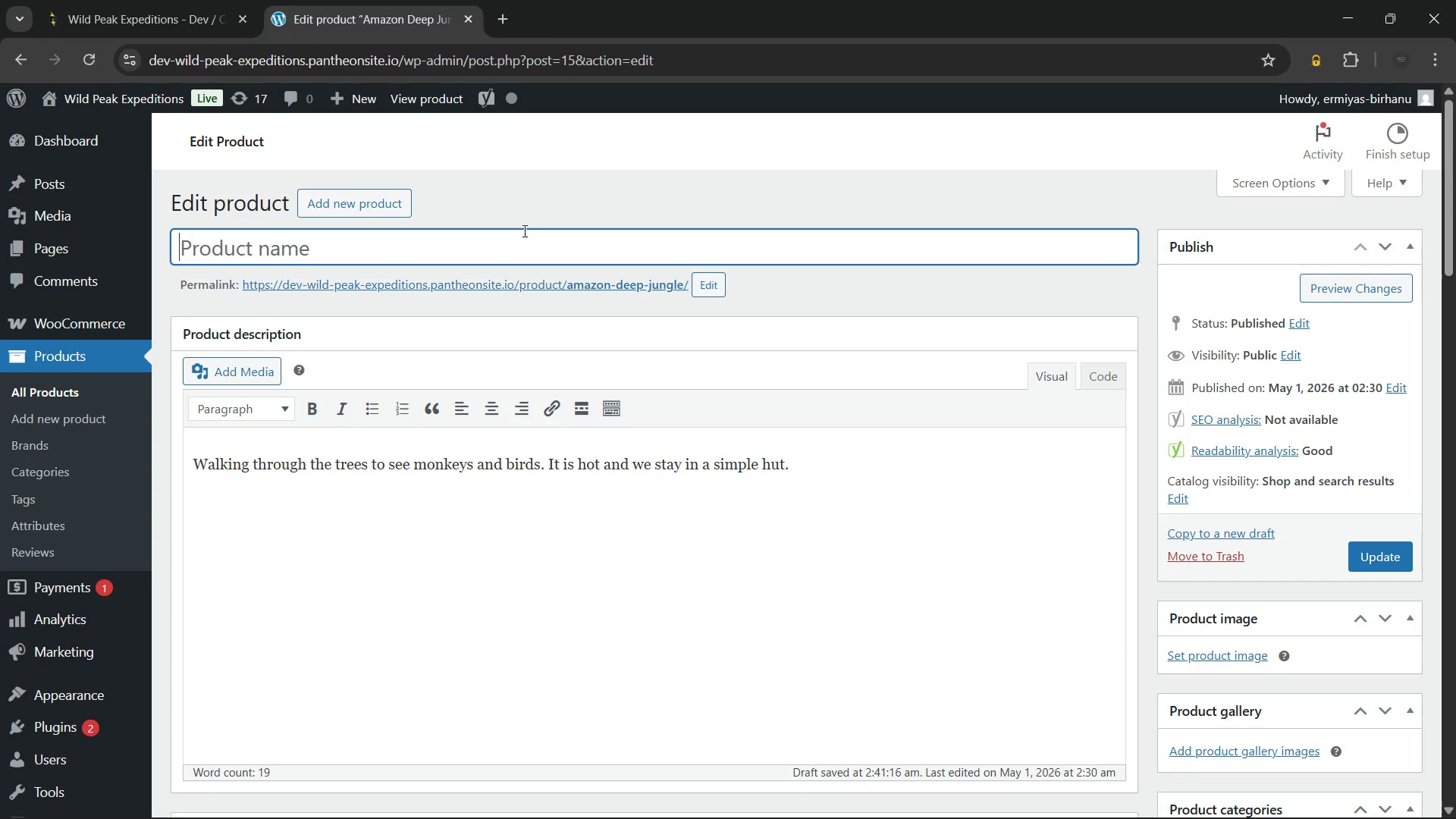 
wait(37.81)
 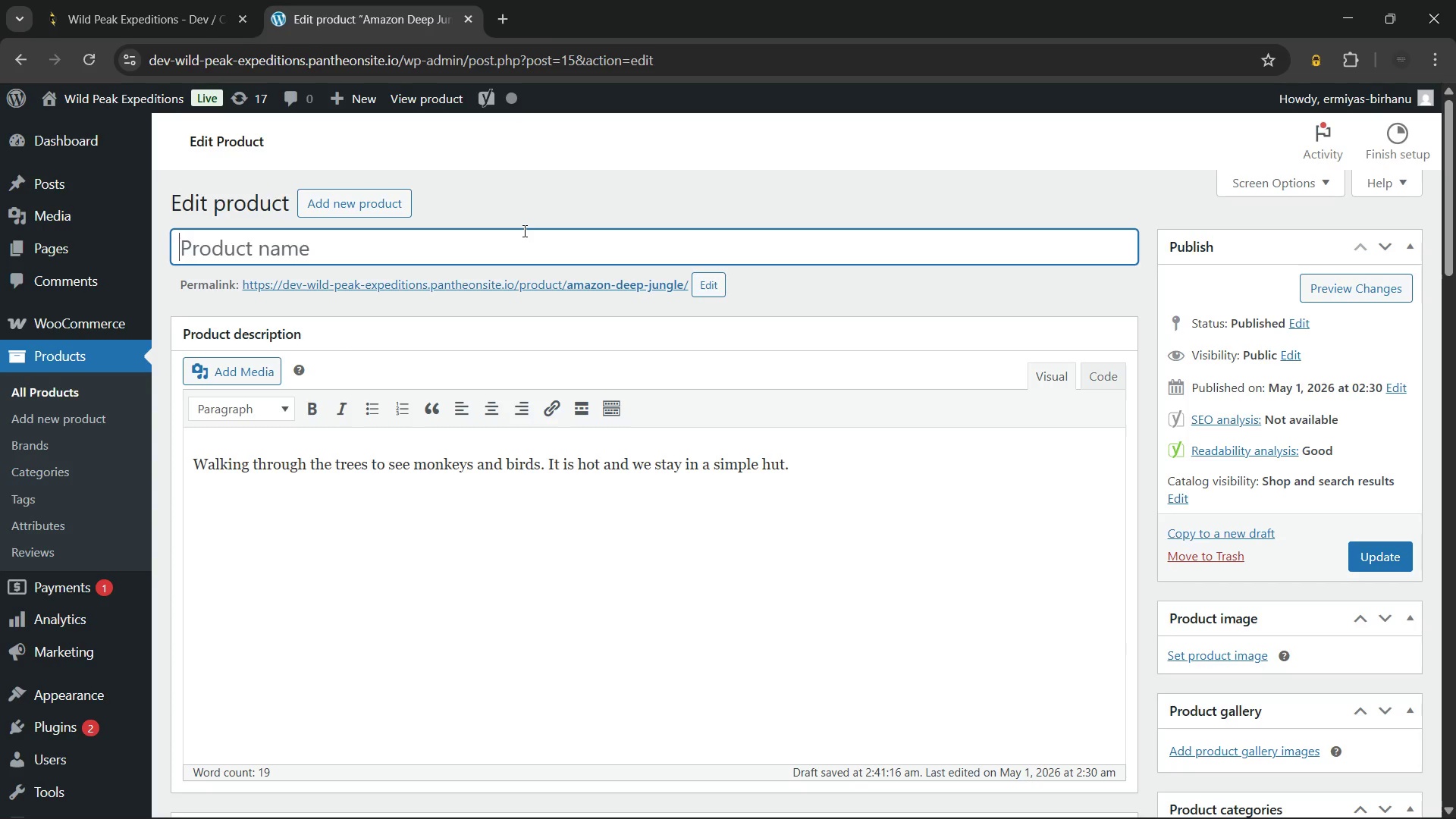 
type(Amazon Rainforest)
 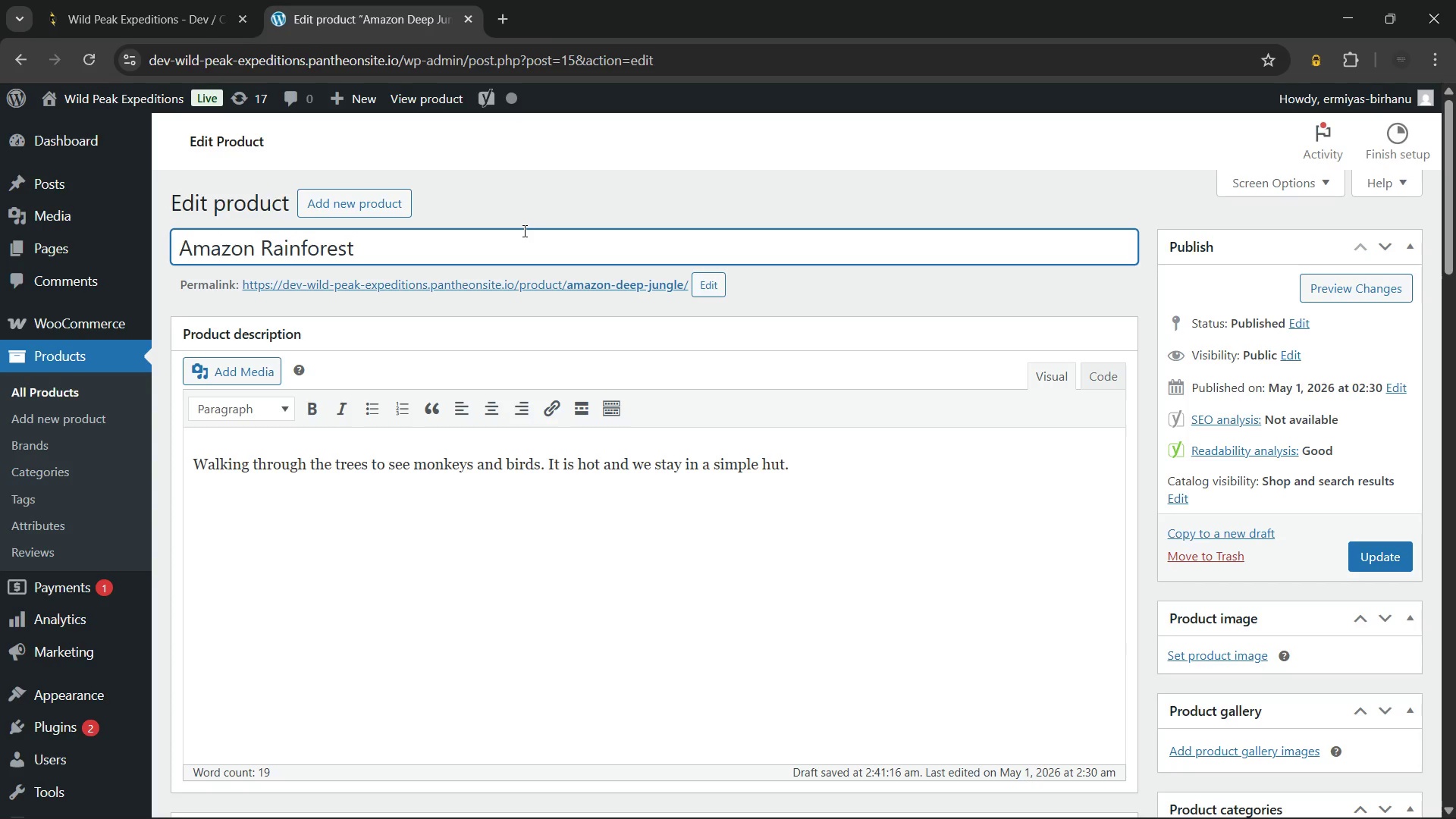 
type( Wildlife Tour)
 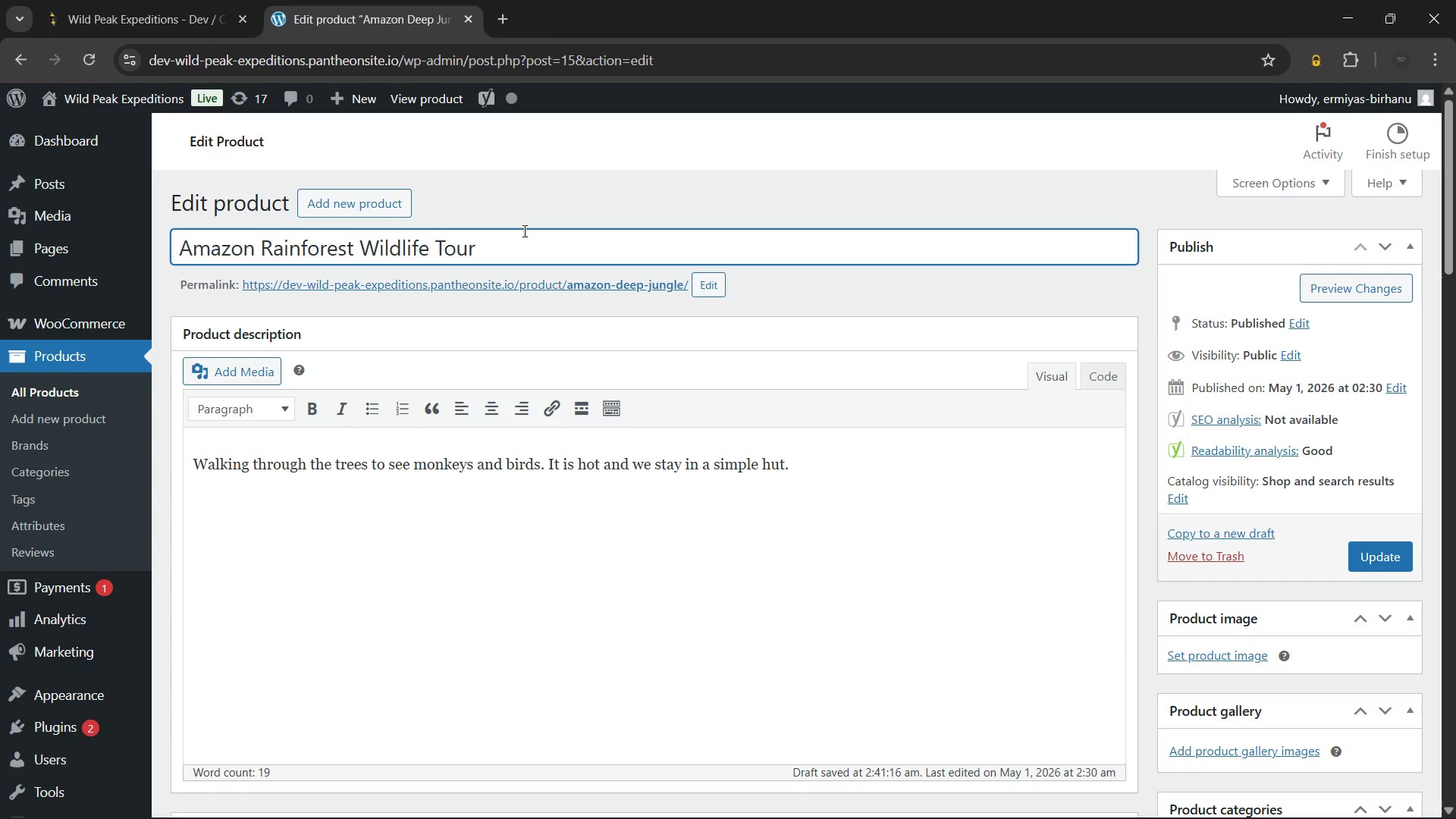 
wait(12.58)
 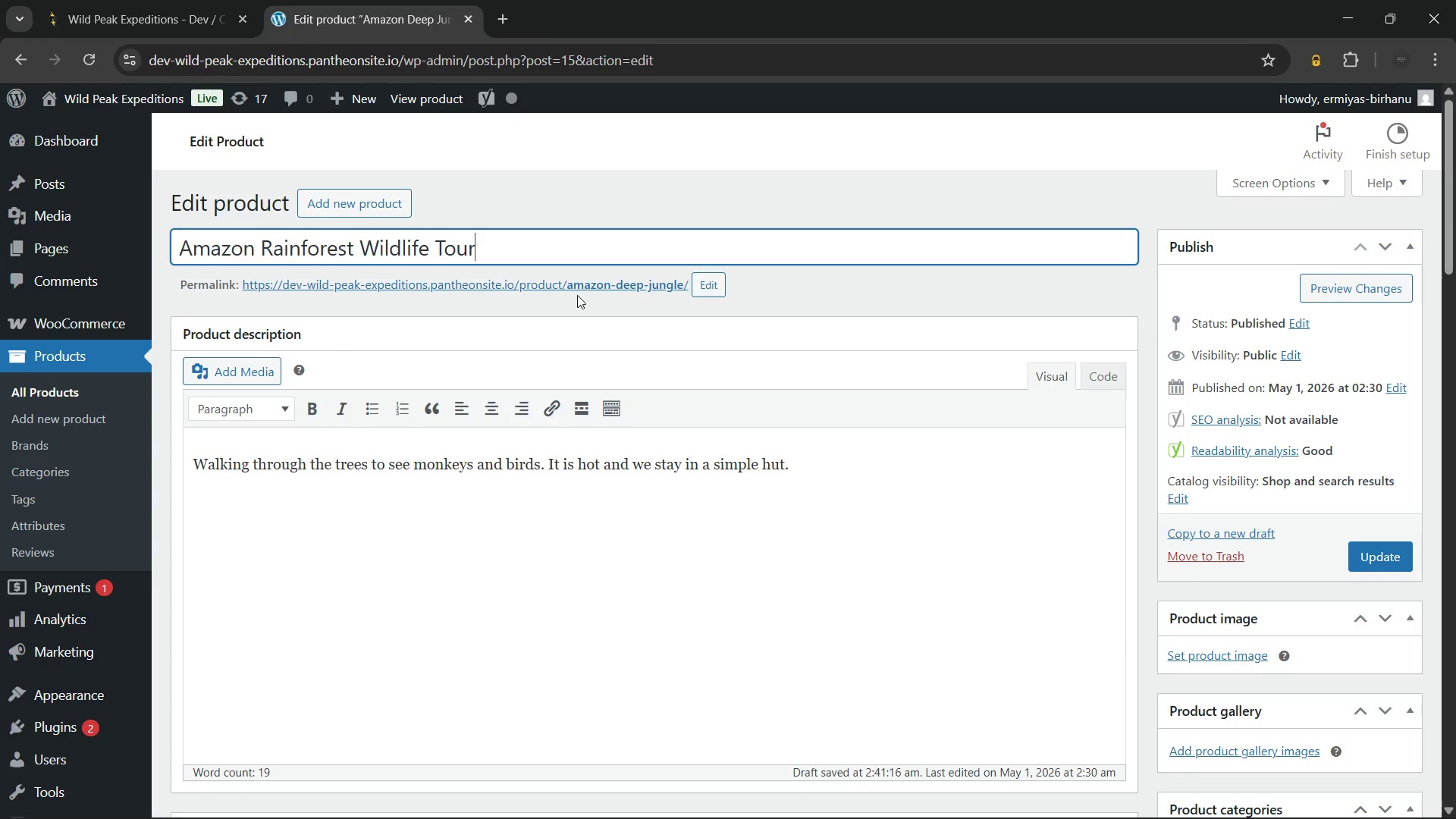 
type( - Deep Jngle)
key(Backspace)
key(Backspace)
key(Backspace)
key(Backspace)
type(ungle Expedition)
 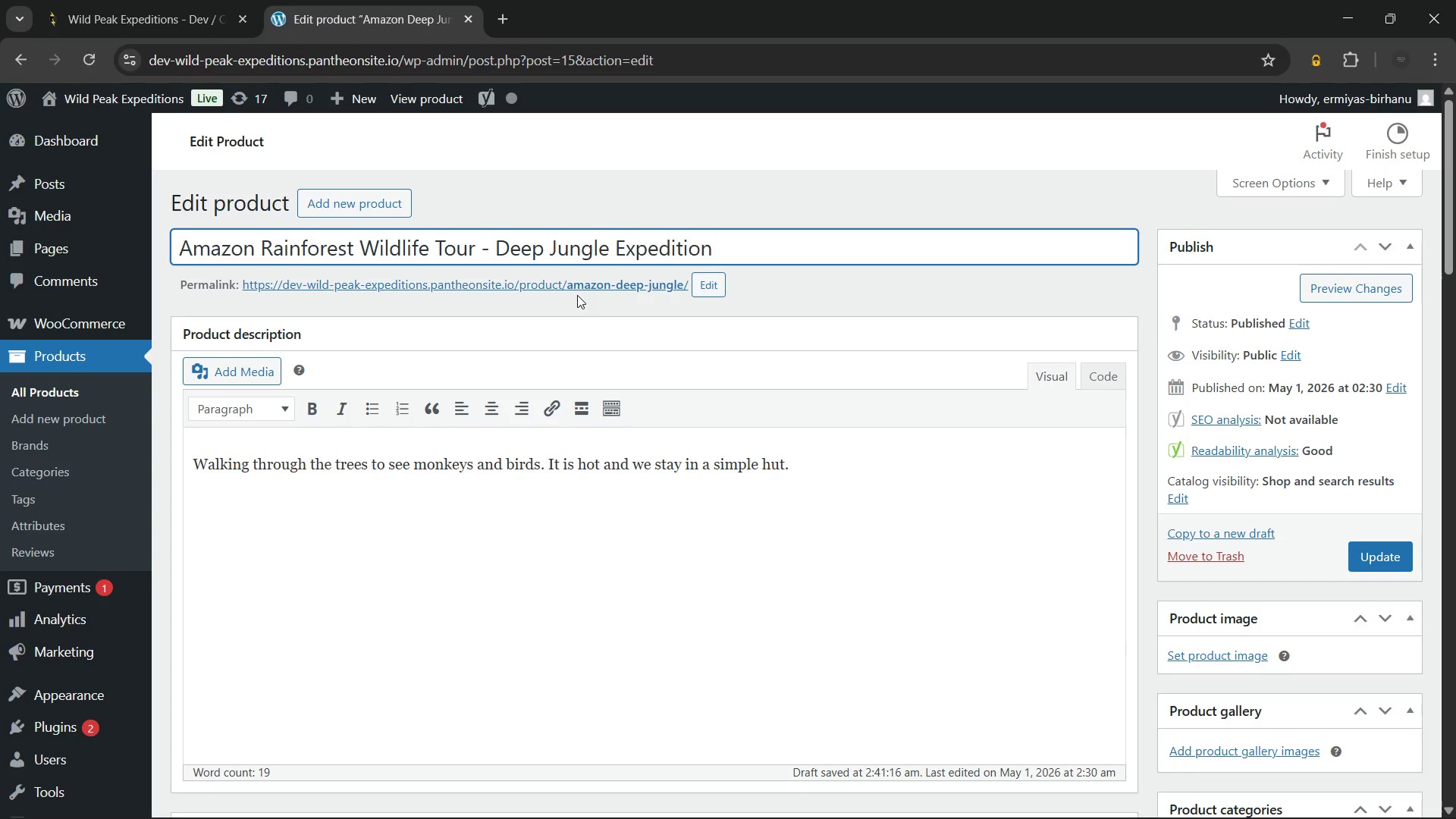 
left_click([626, 570])
 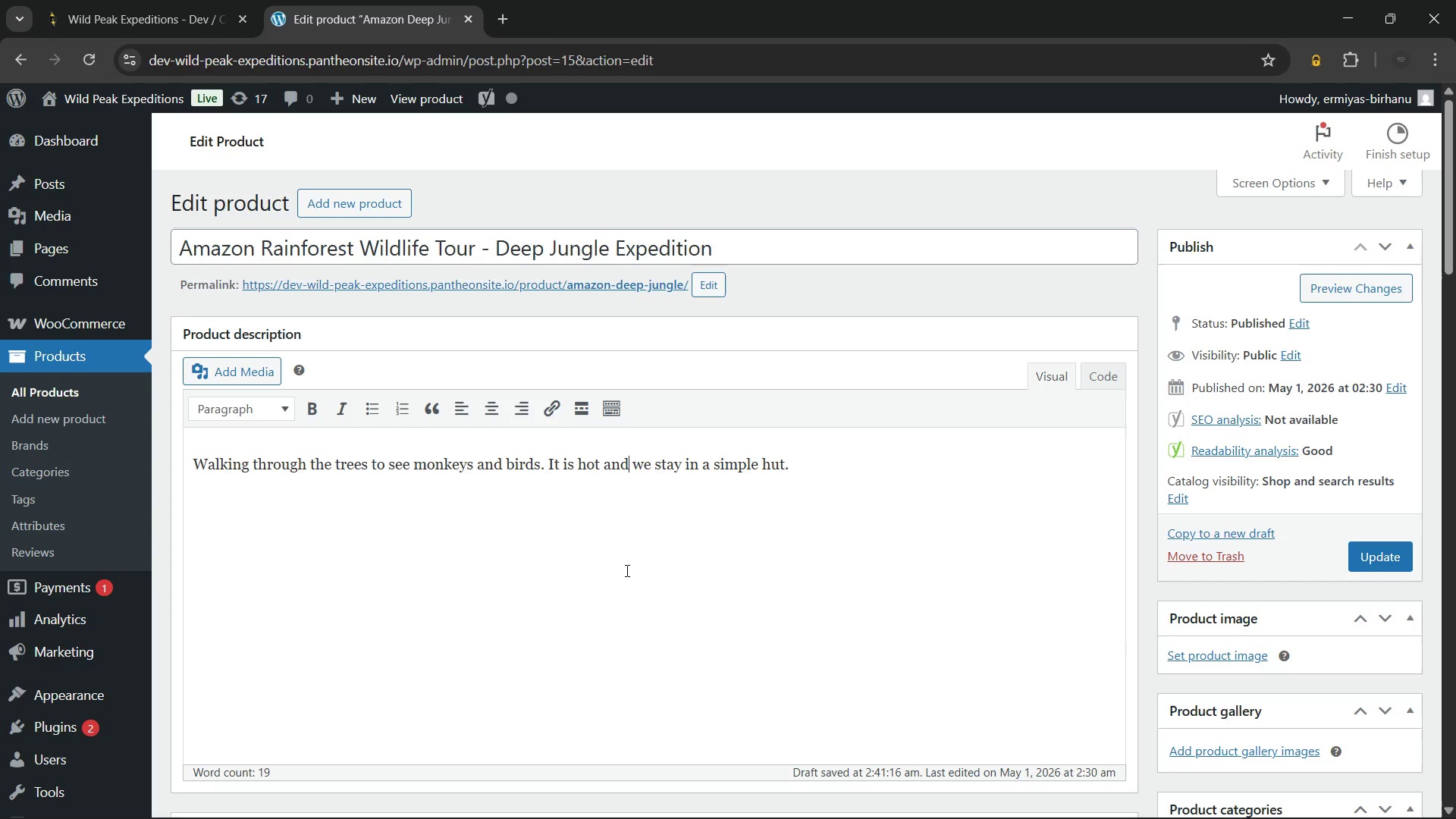 
key(Control+A)
 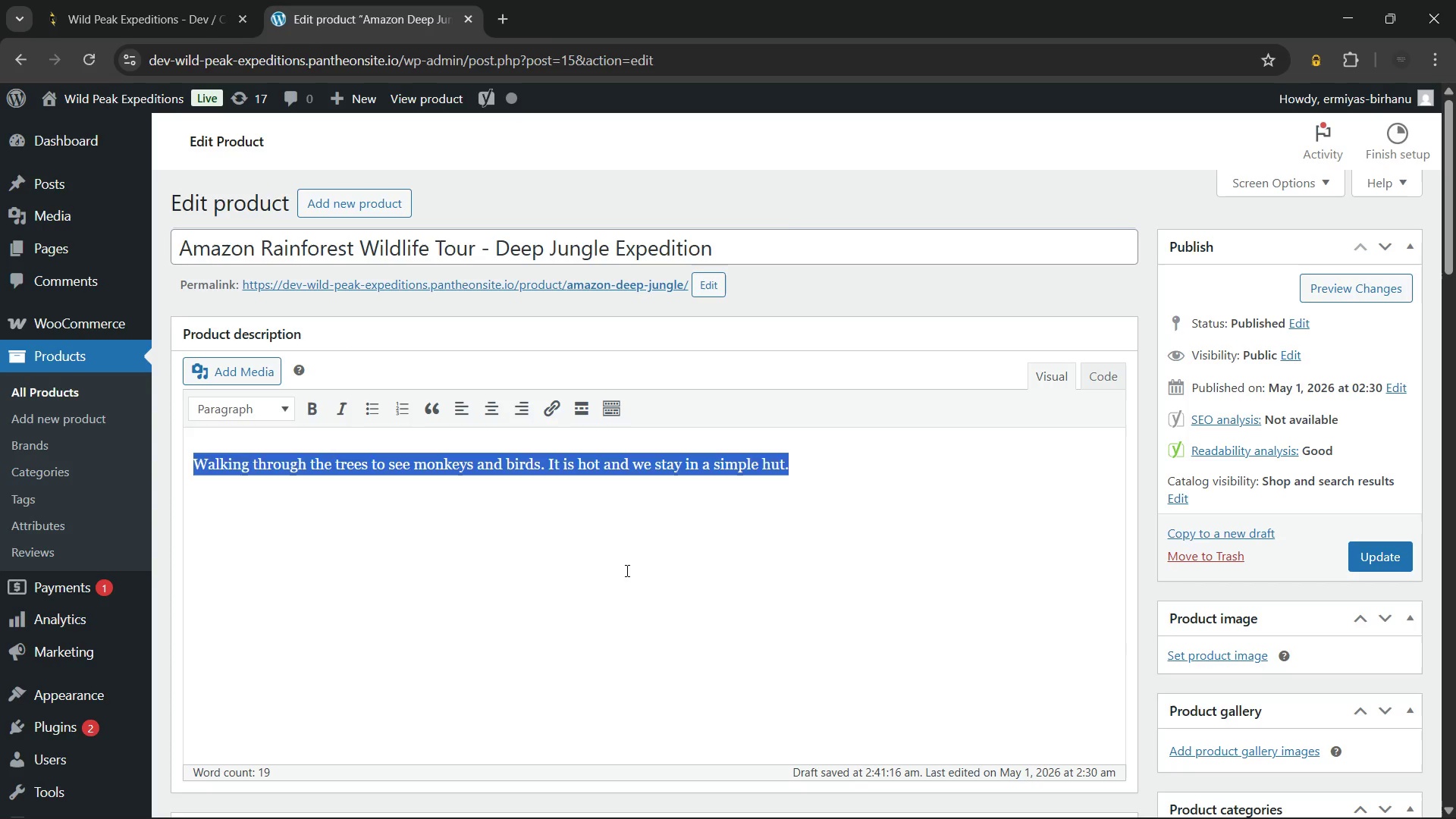 
key(Backspace)
 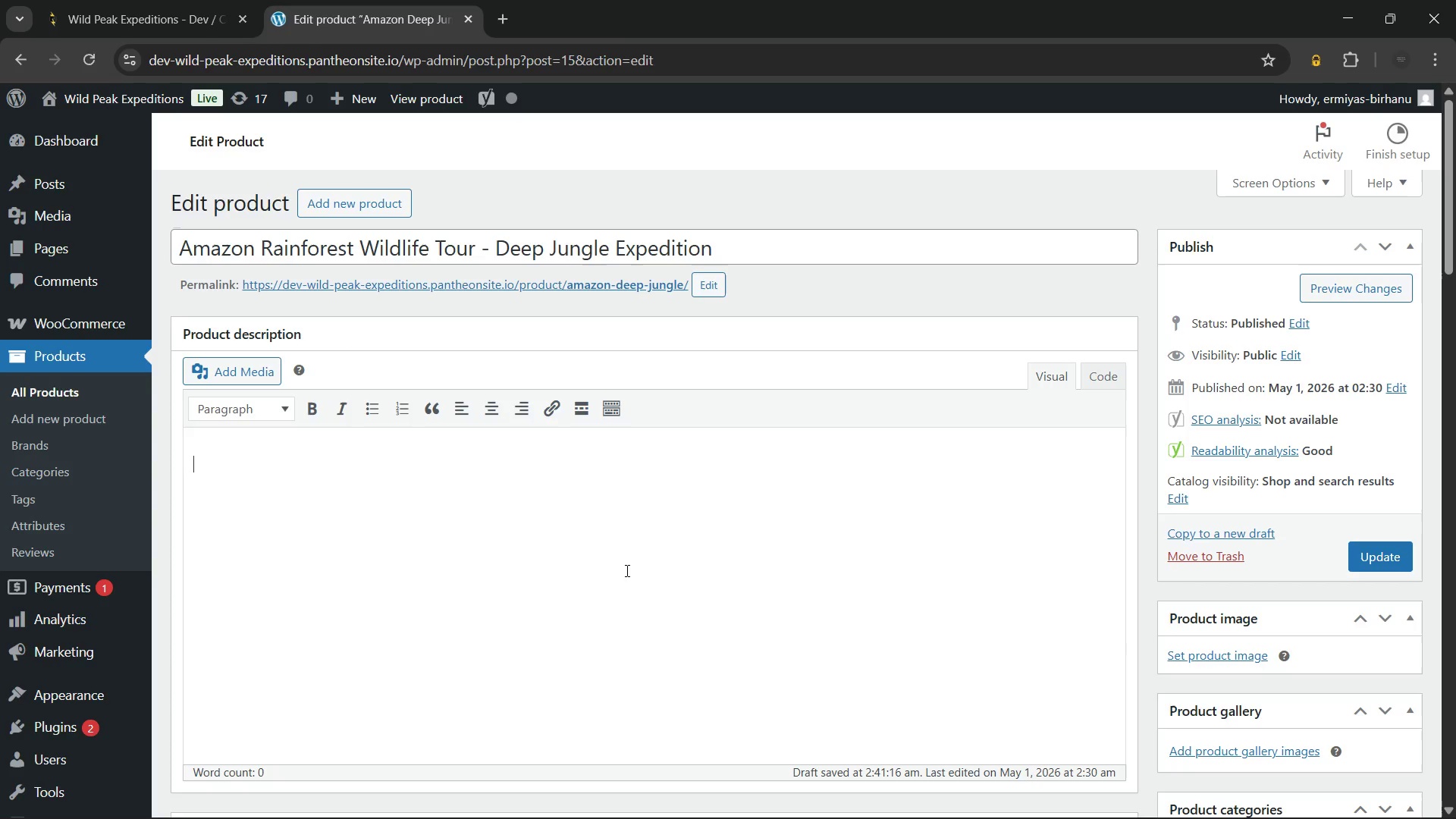 
wait(23.03)
 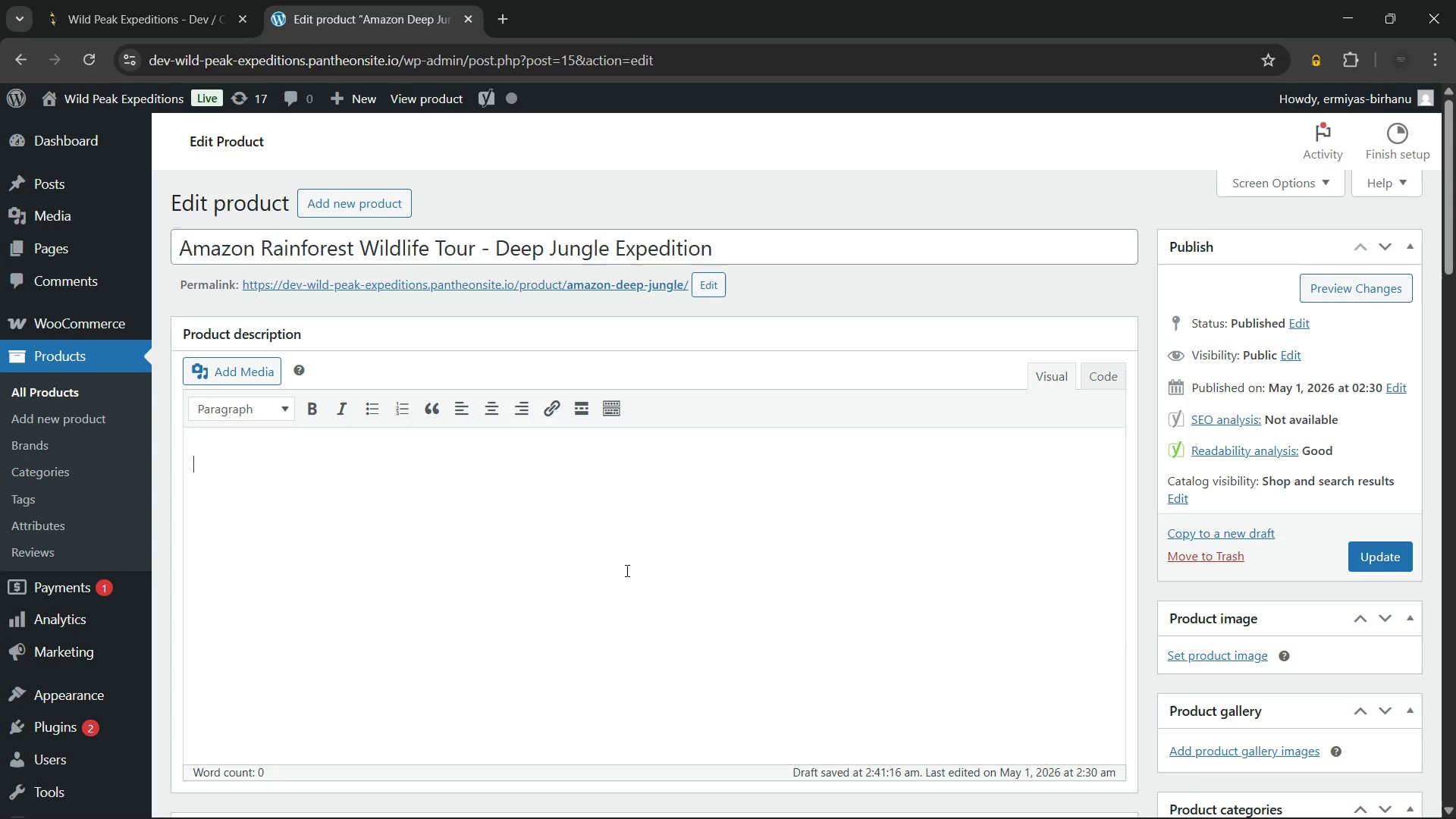 
type(Immerce)
key(Backspace)
key(Backspace)
type(se yourself in)
 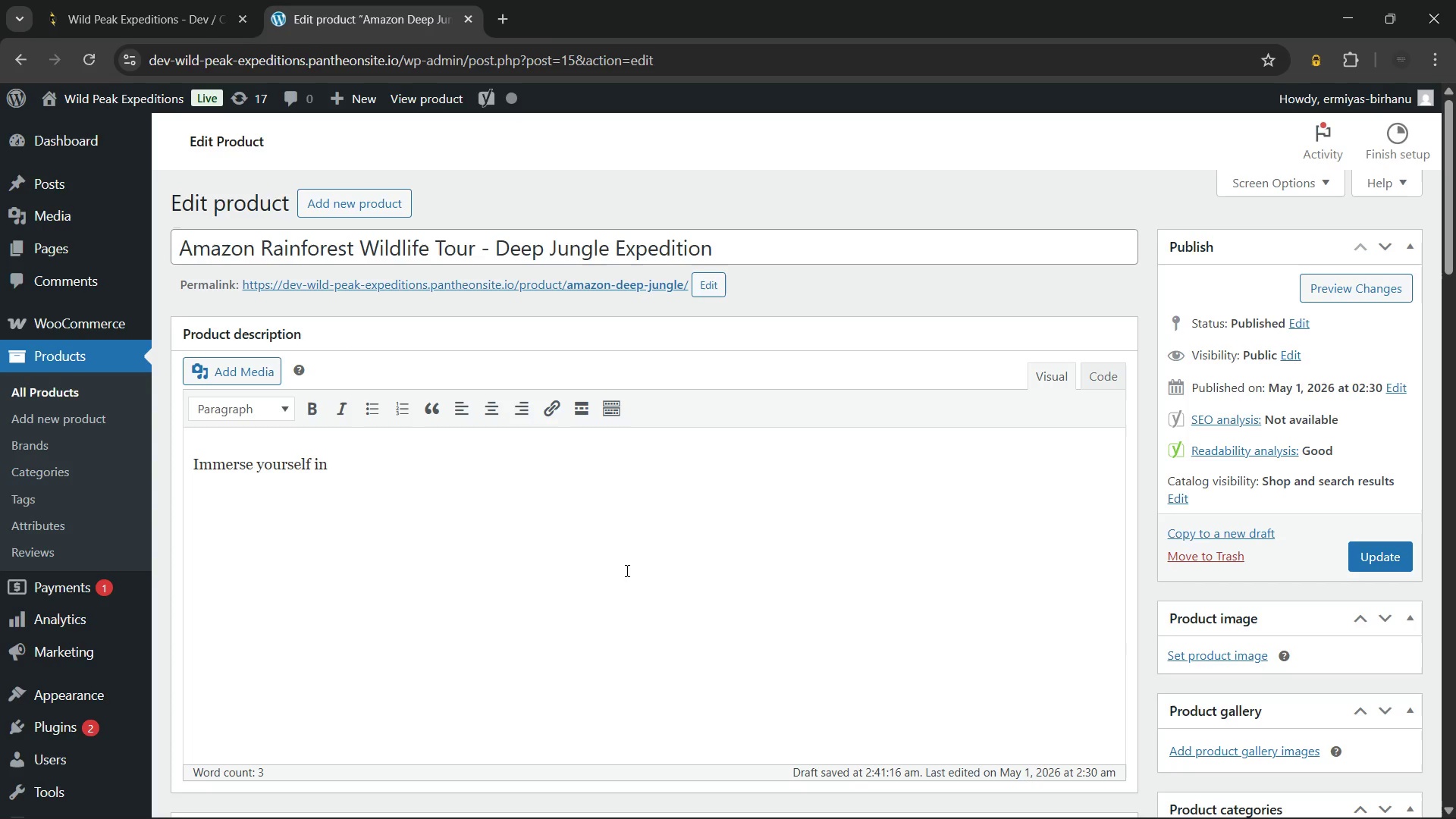 
type( one of Earth's most biodiverse)
 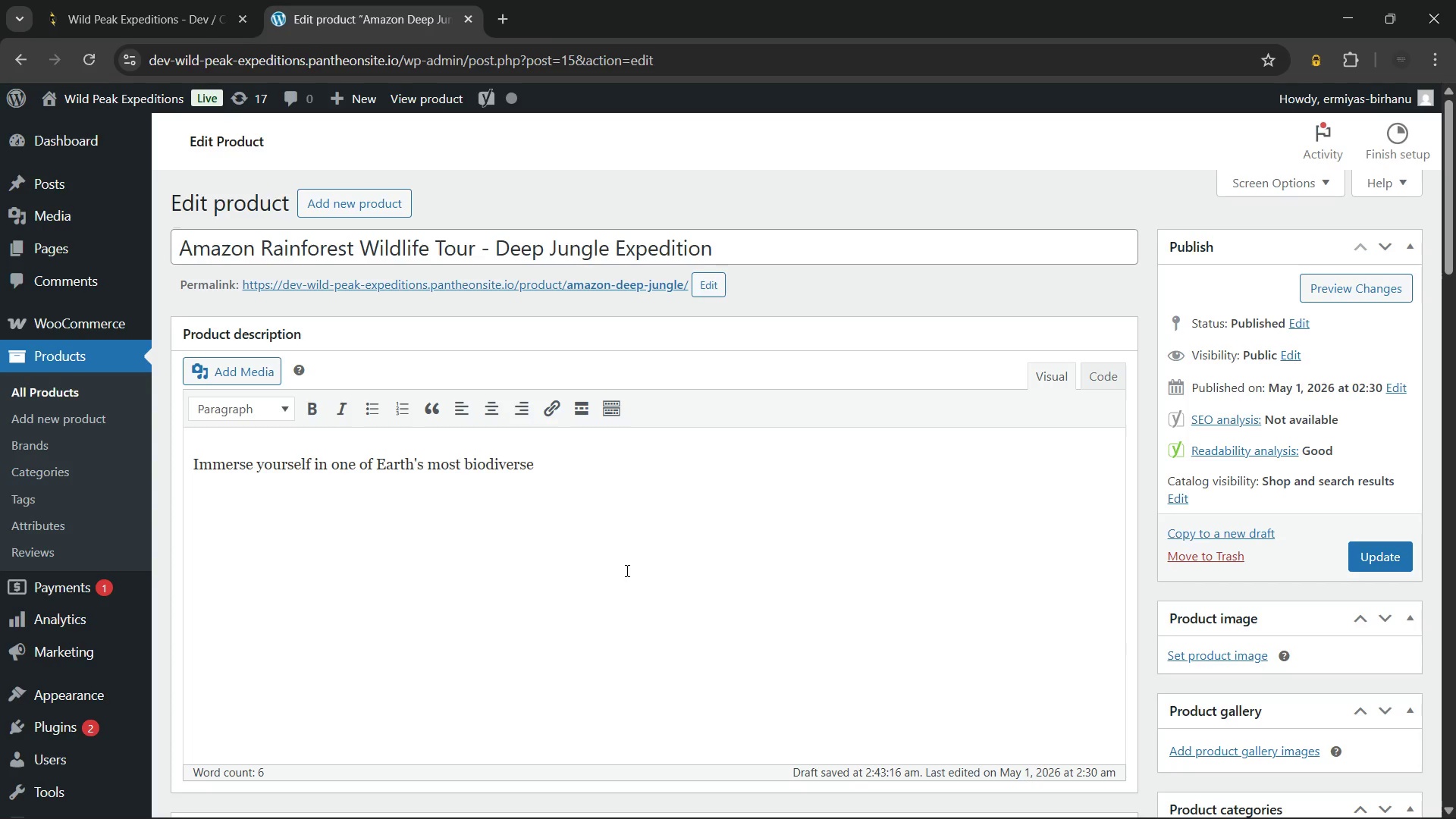 
wait(5.86)
 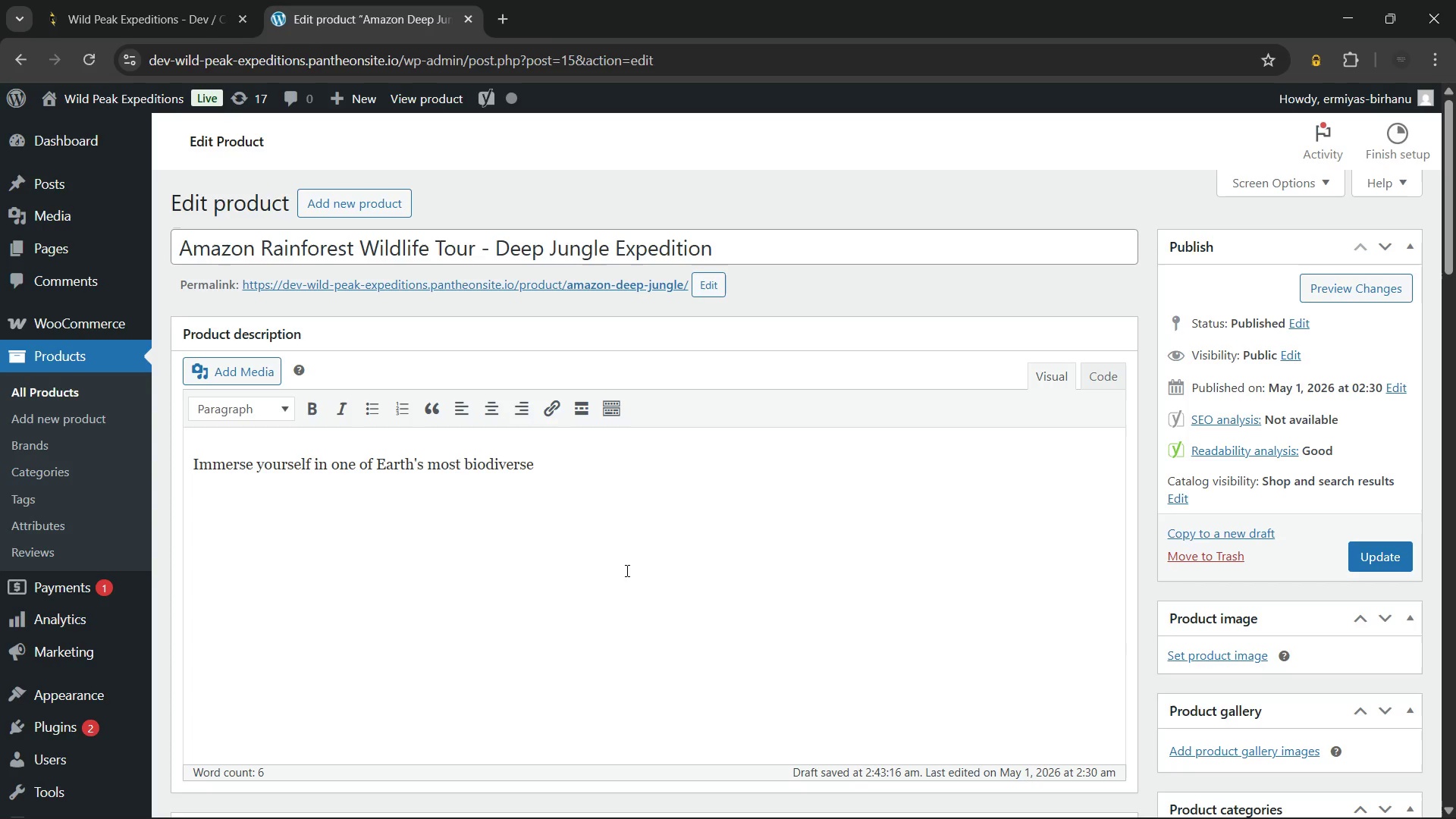 
type( ecosystems on our Amazon rainforest wildlife tour. )
 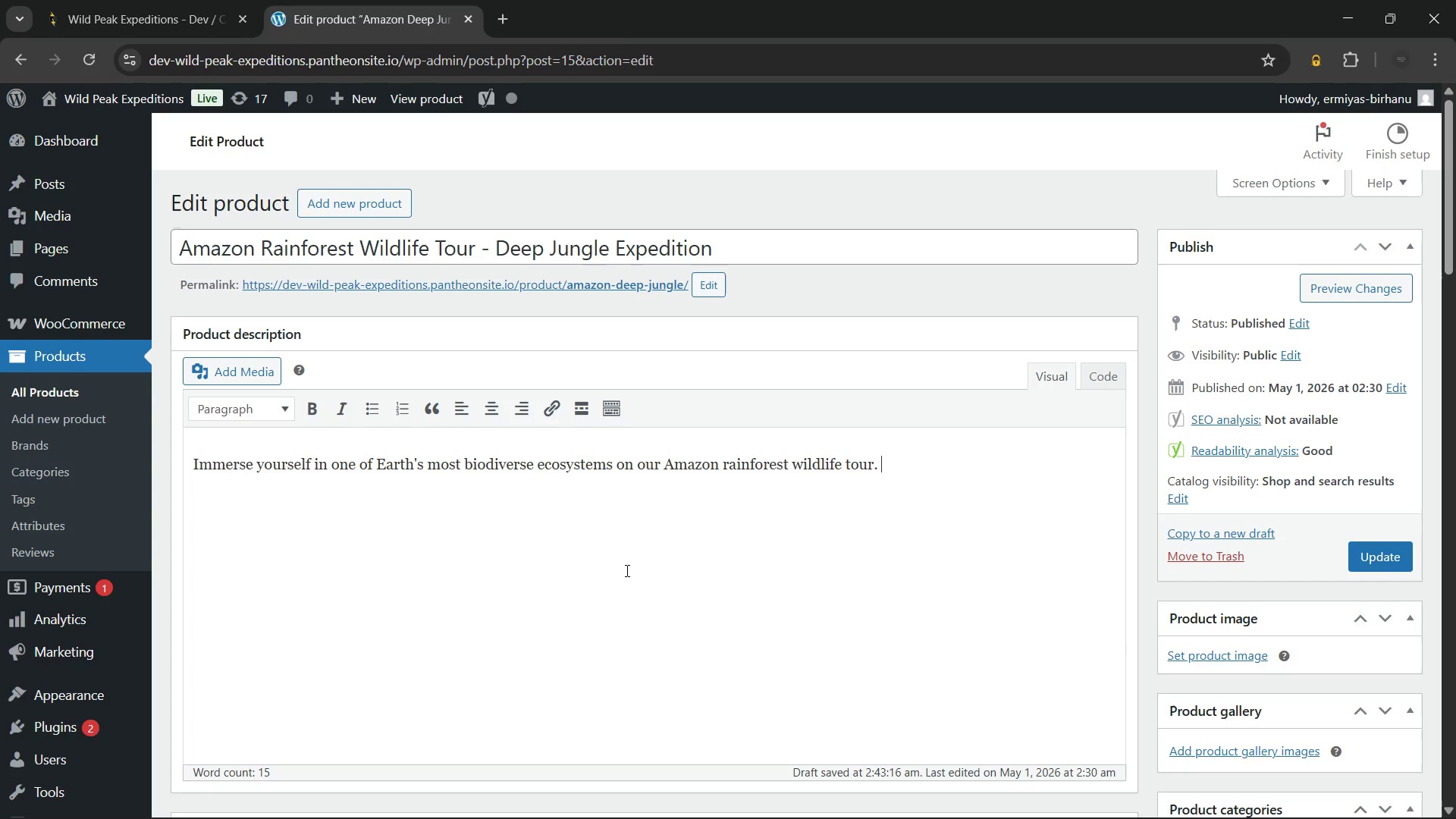 
type(Deep within the Peruvian )
 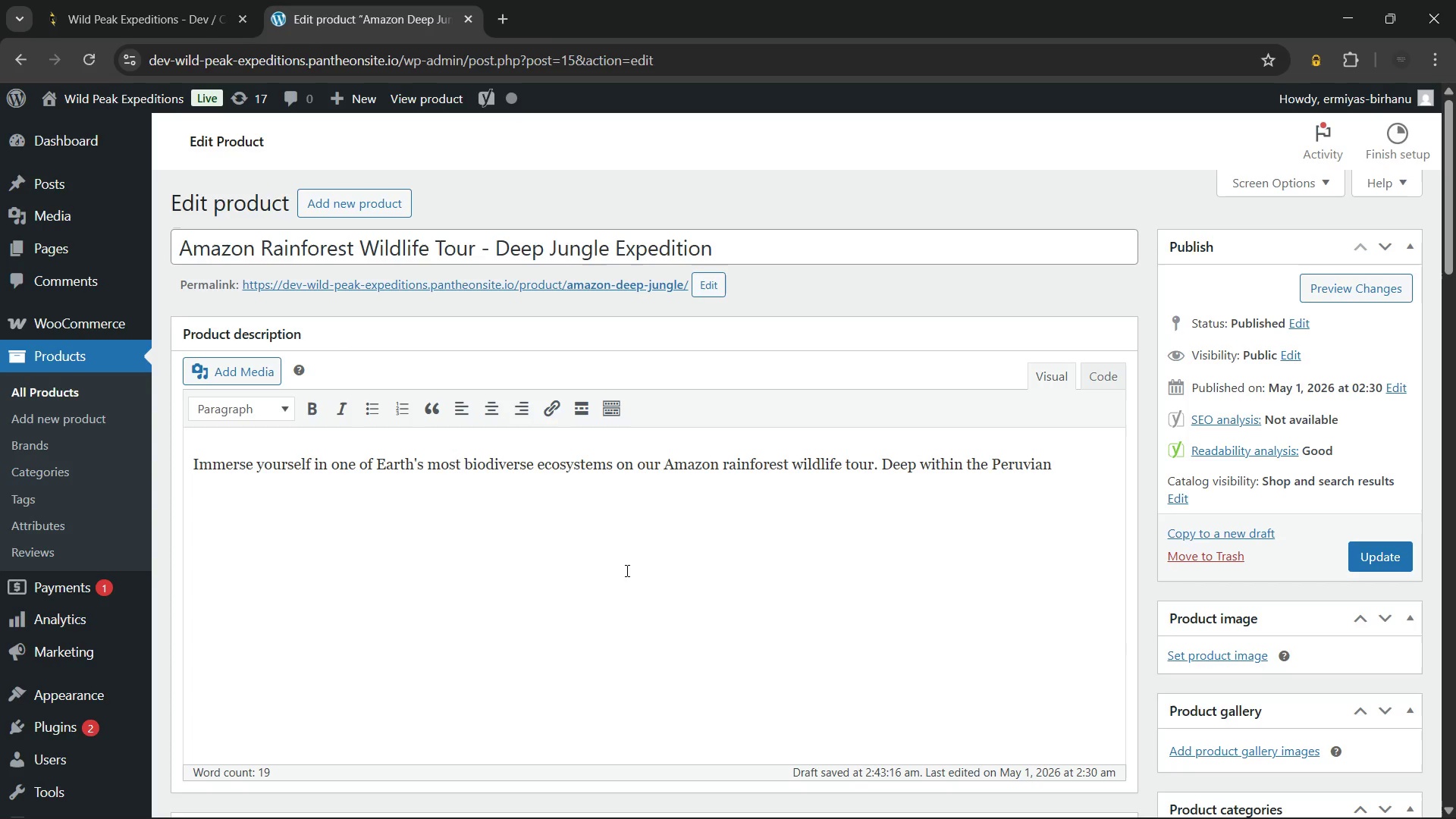 
type(Aam)
key(Backspace)
key(Backspace)
type(mazon)
 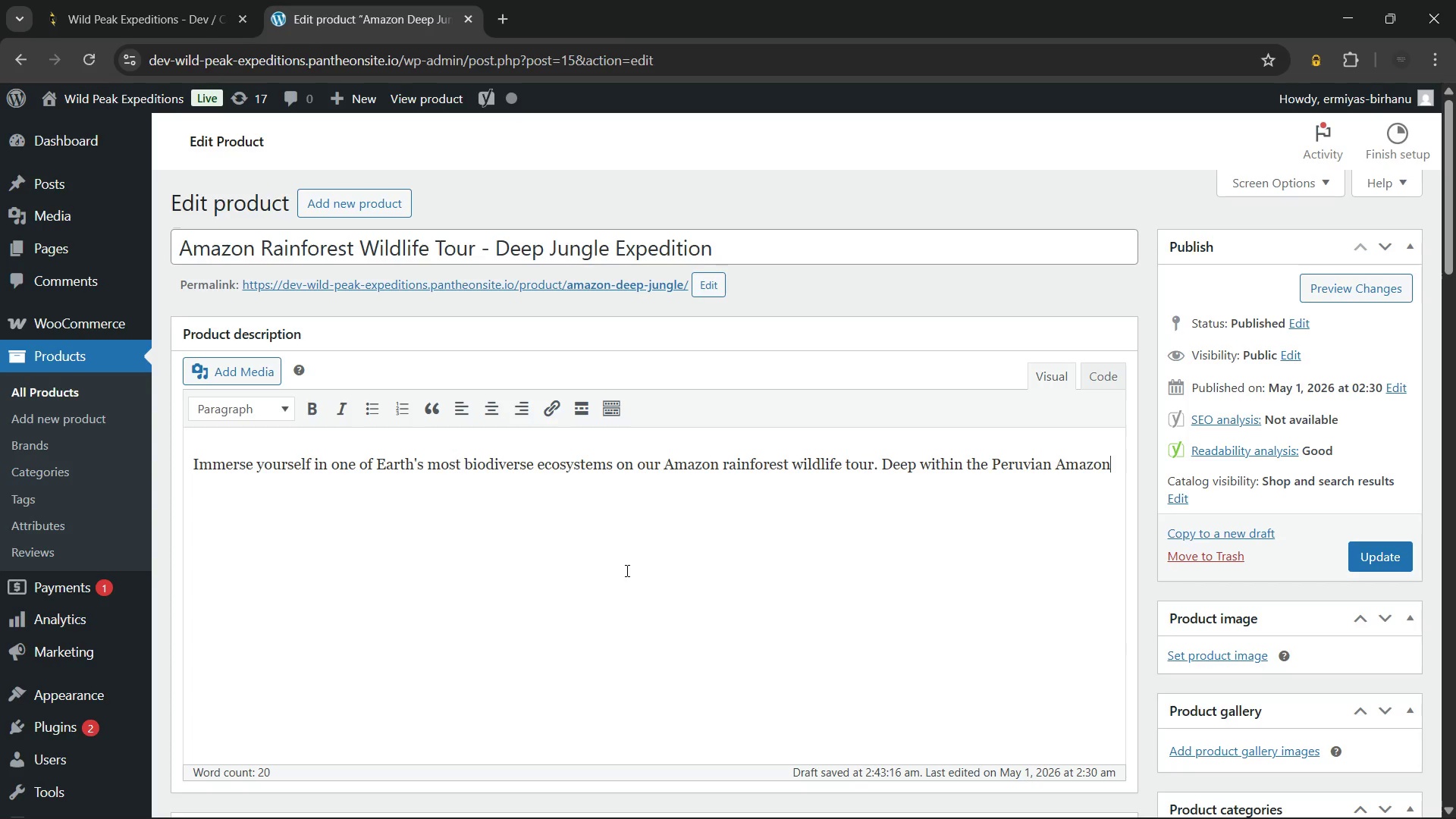 
type(, this expedition takes guests far beyond the tourist train into primary)
 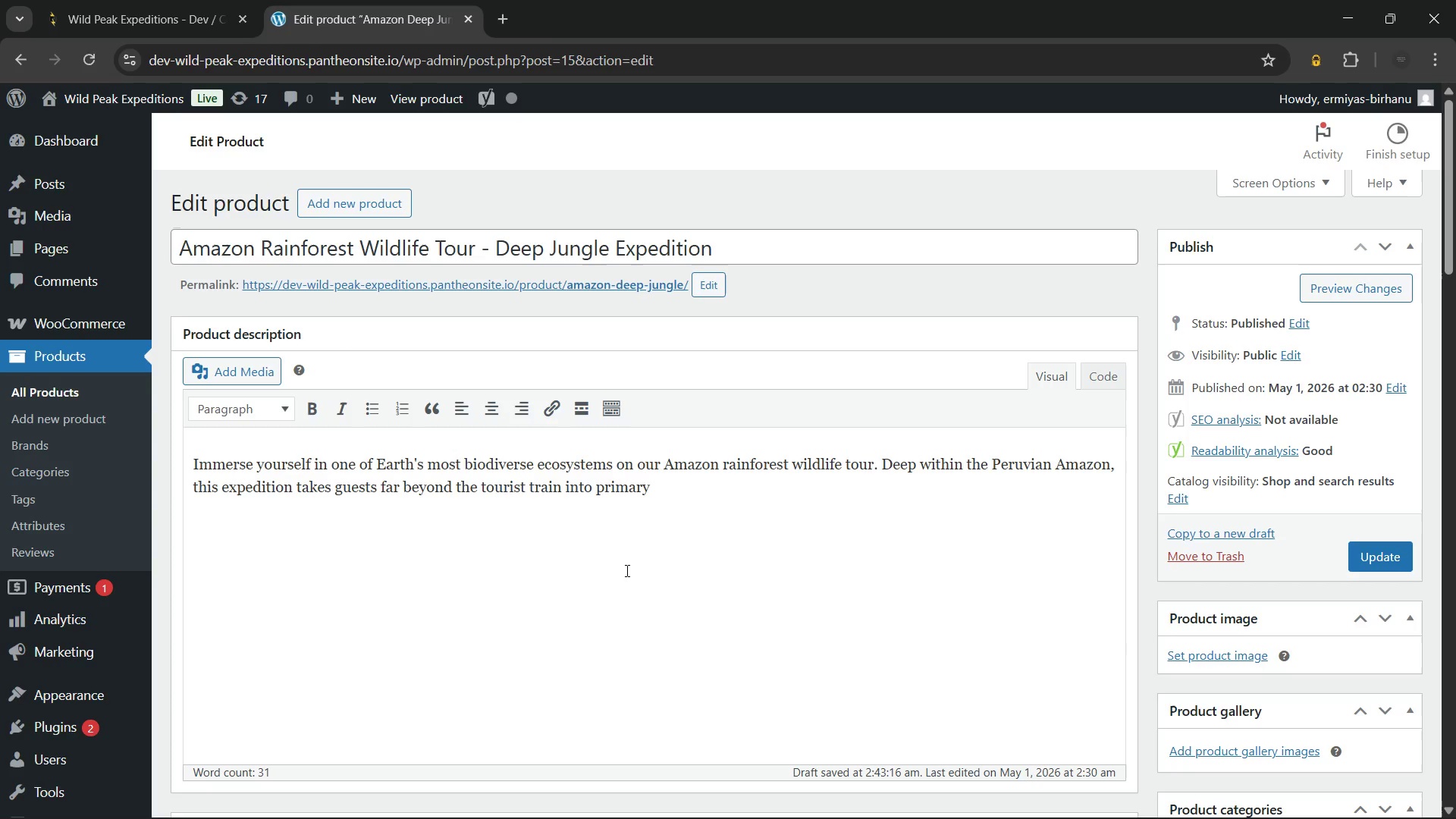 
type( forest corridors teeming with)
 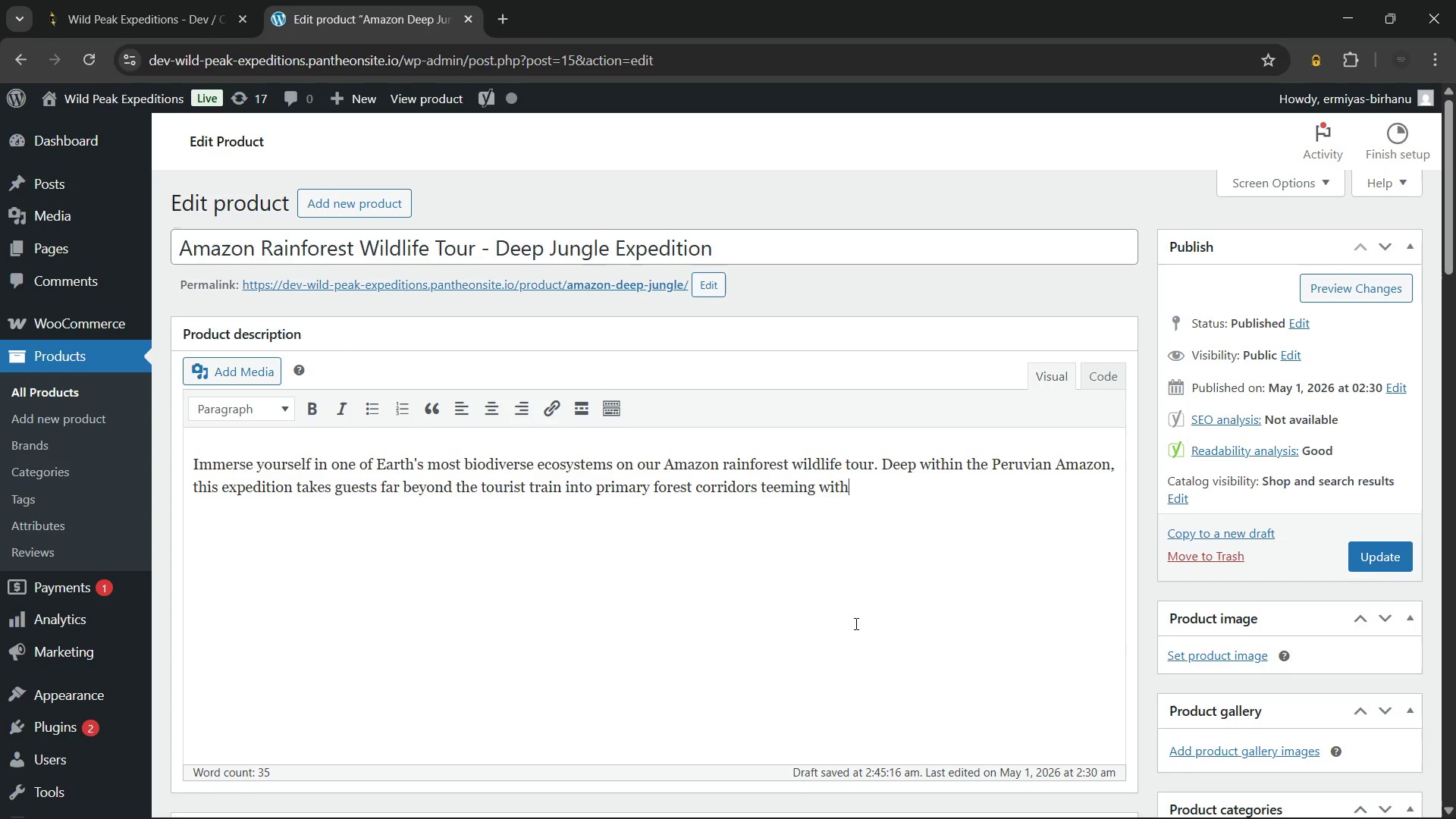 
wait(37.97)
 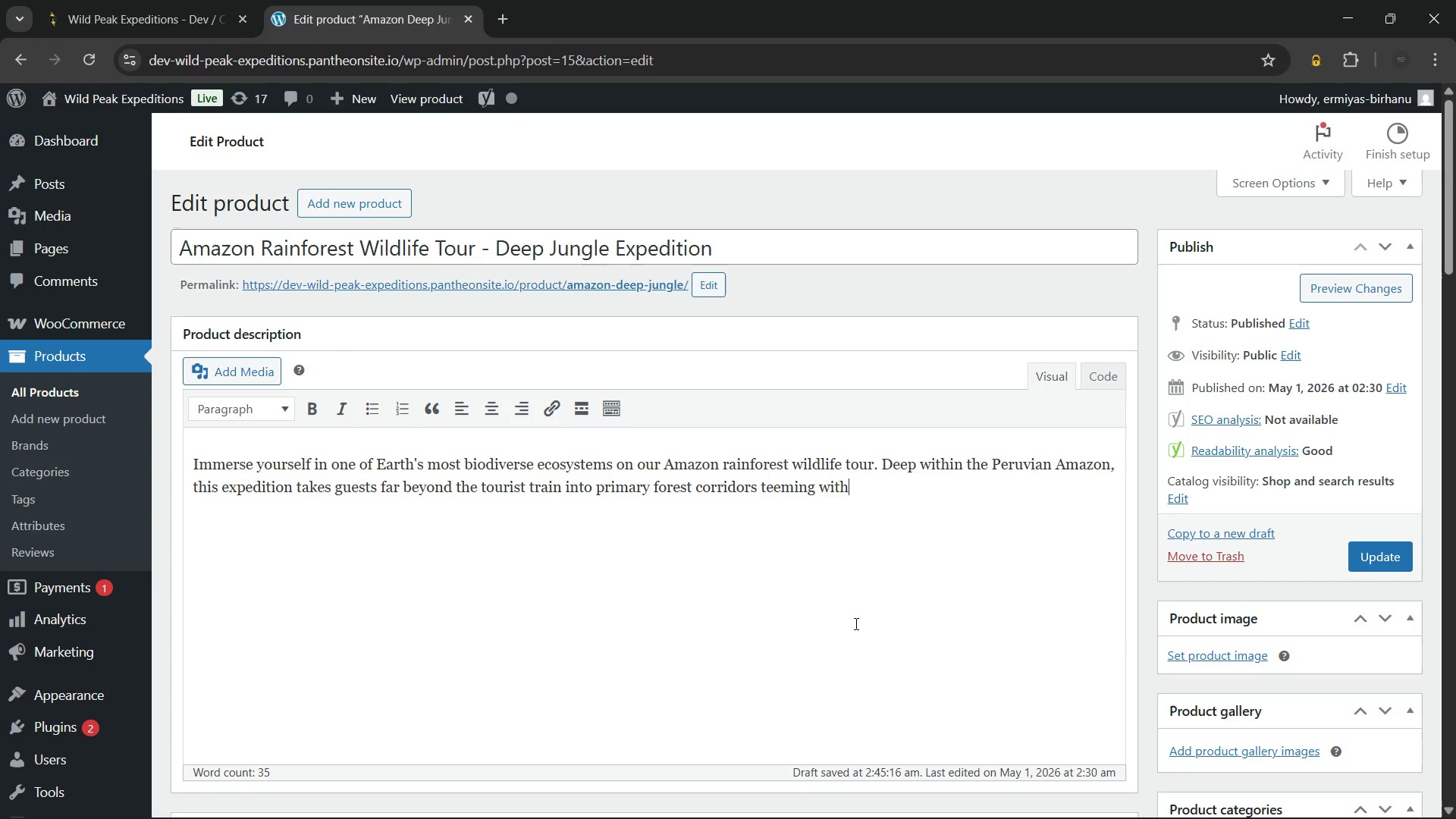 
type( extraoridinary life. Expert)
 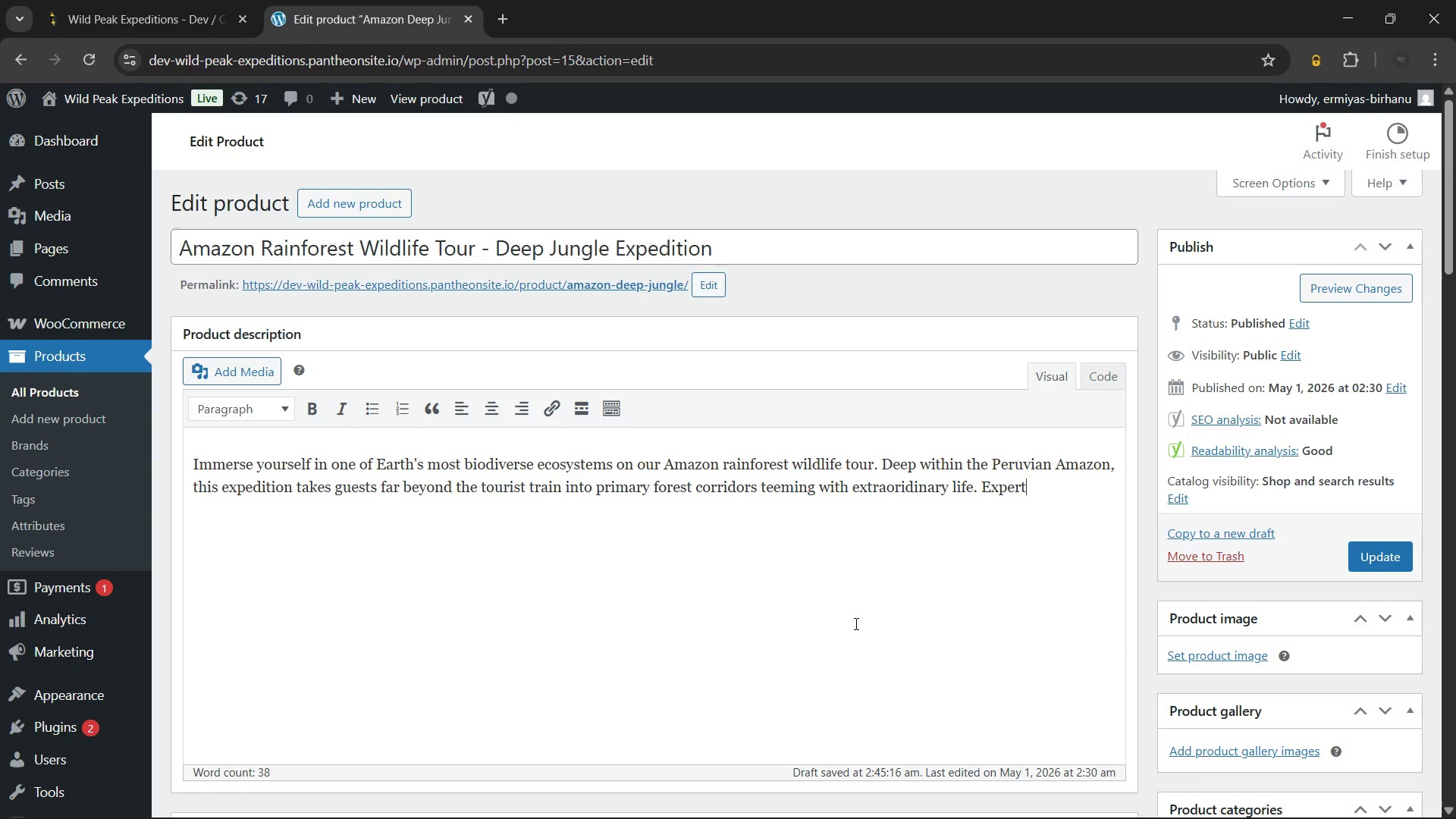 
wait(19.86)
 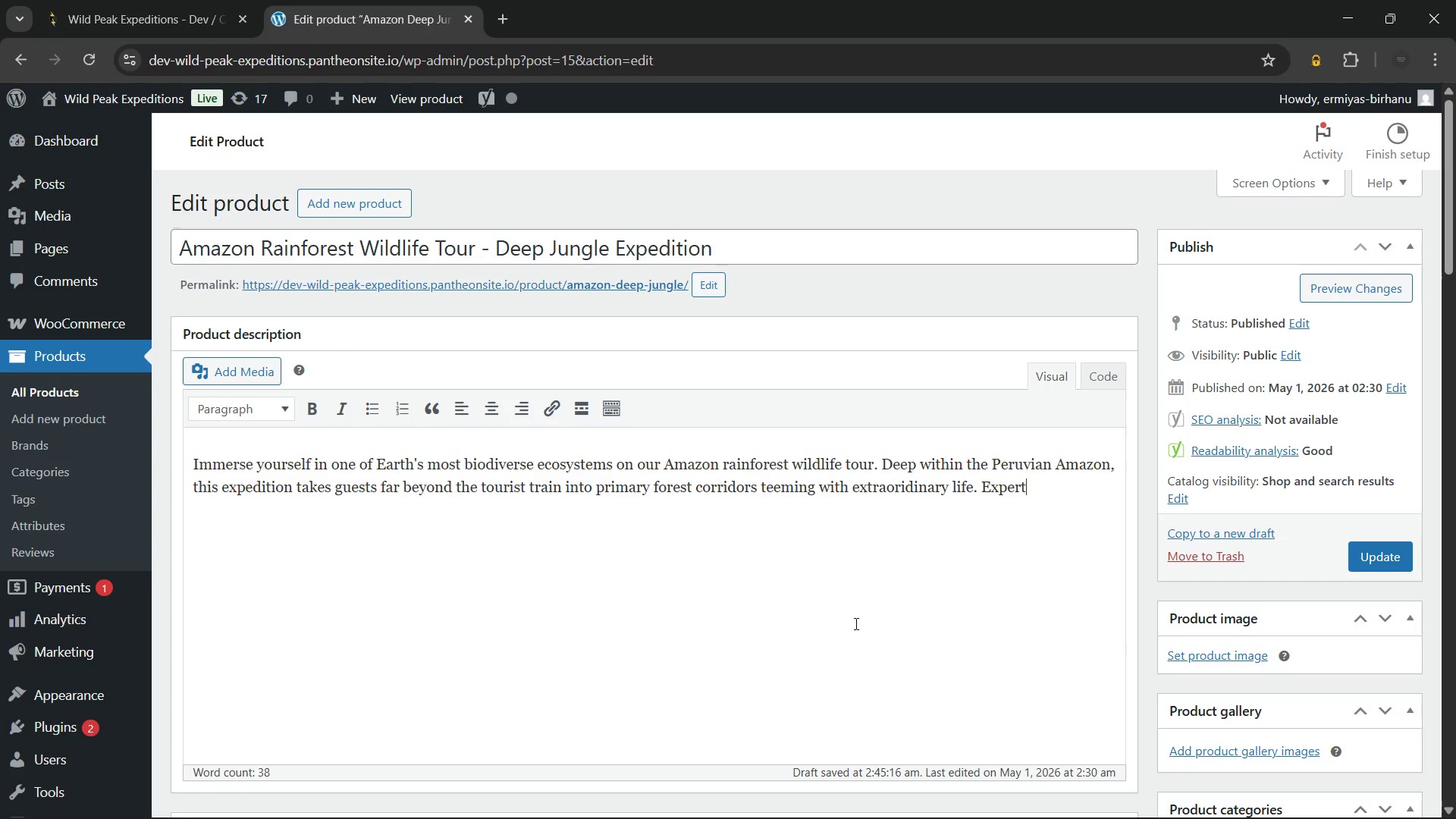 
type( naturalist guides lead every step)
 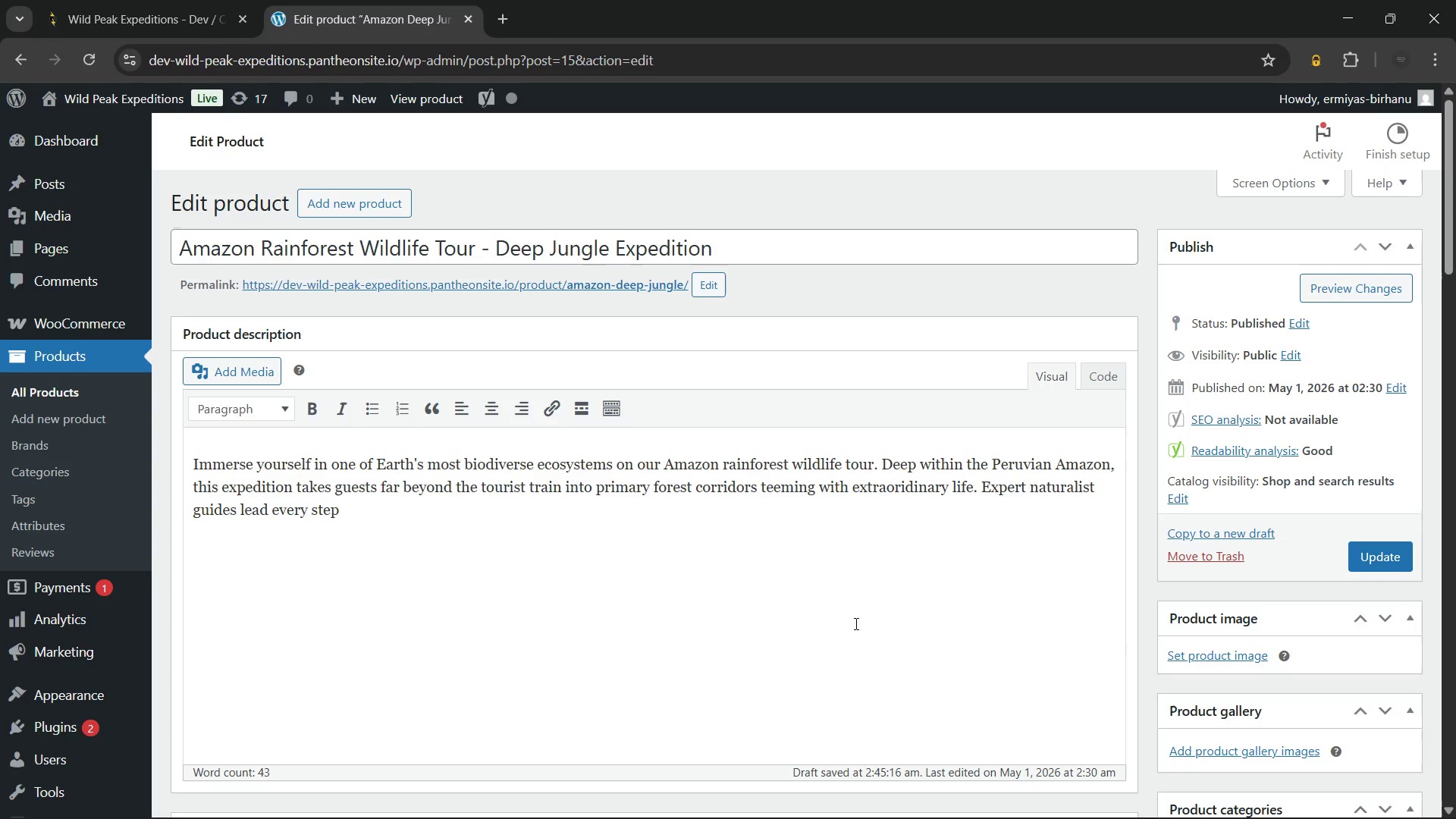 
type( of this five)
 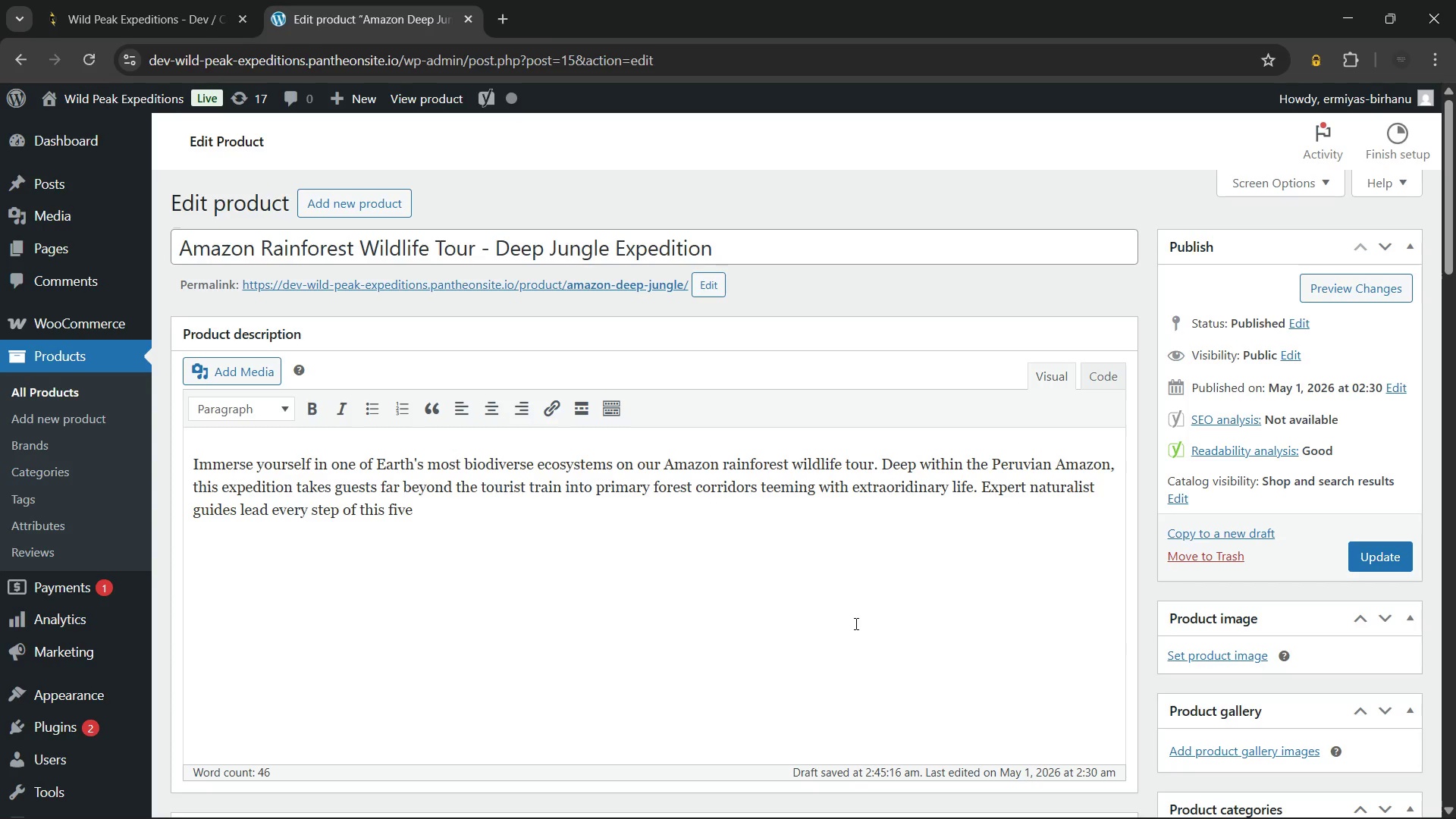 
wait(6.5)
 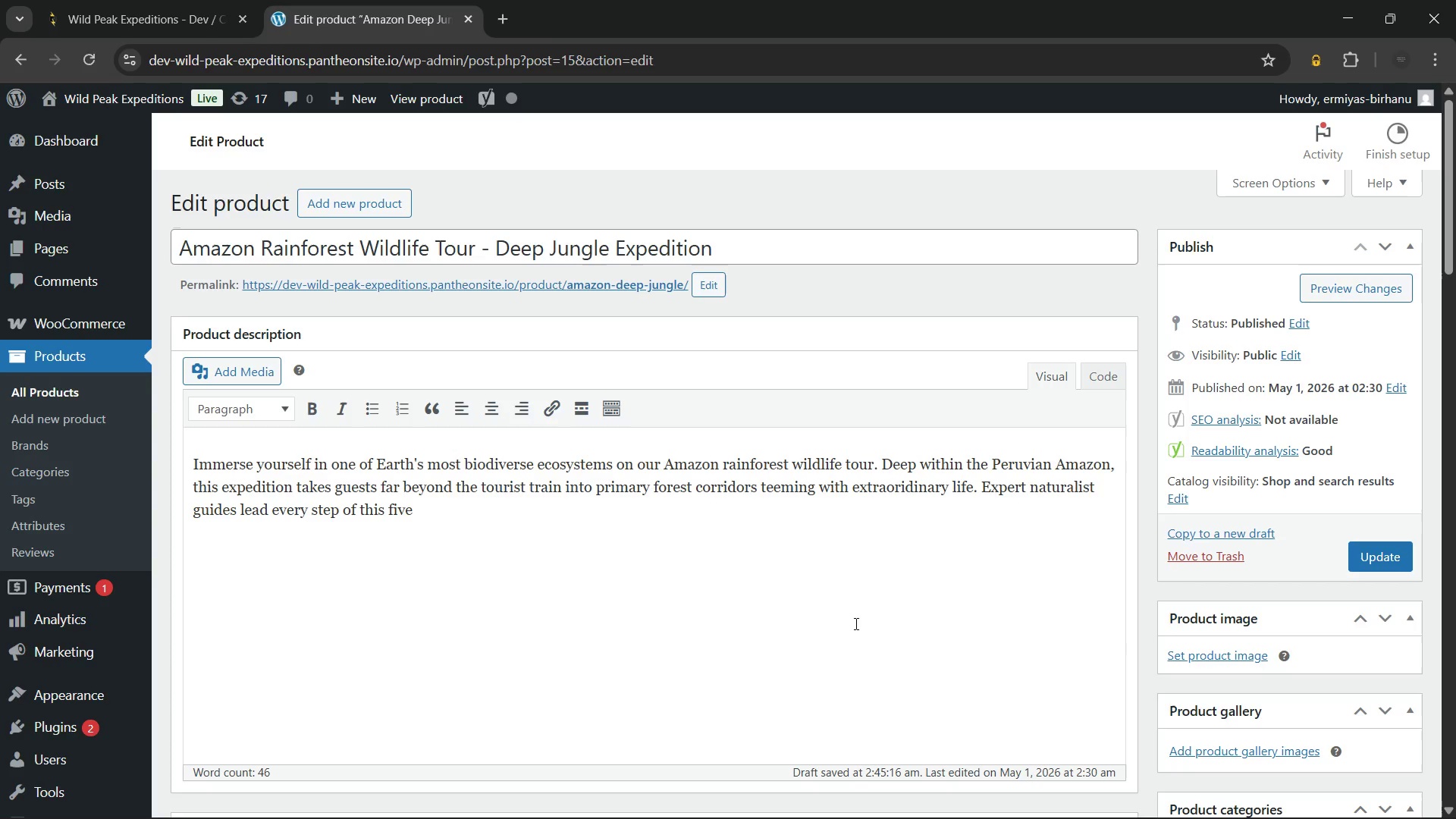 
type(-day journey through untouched jungle.)
 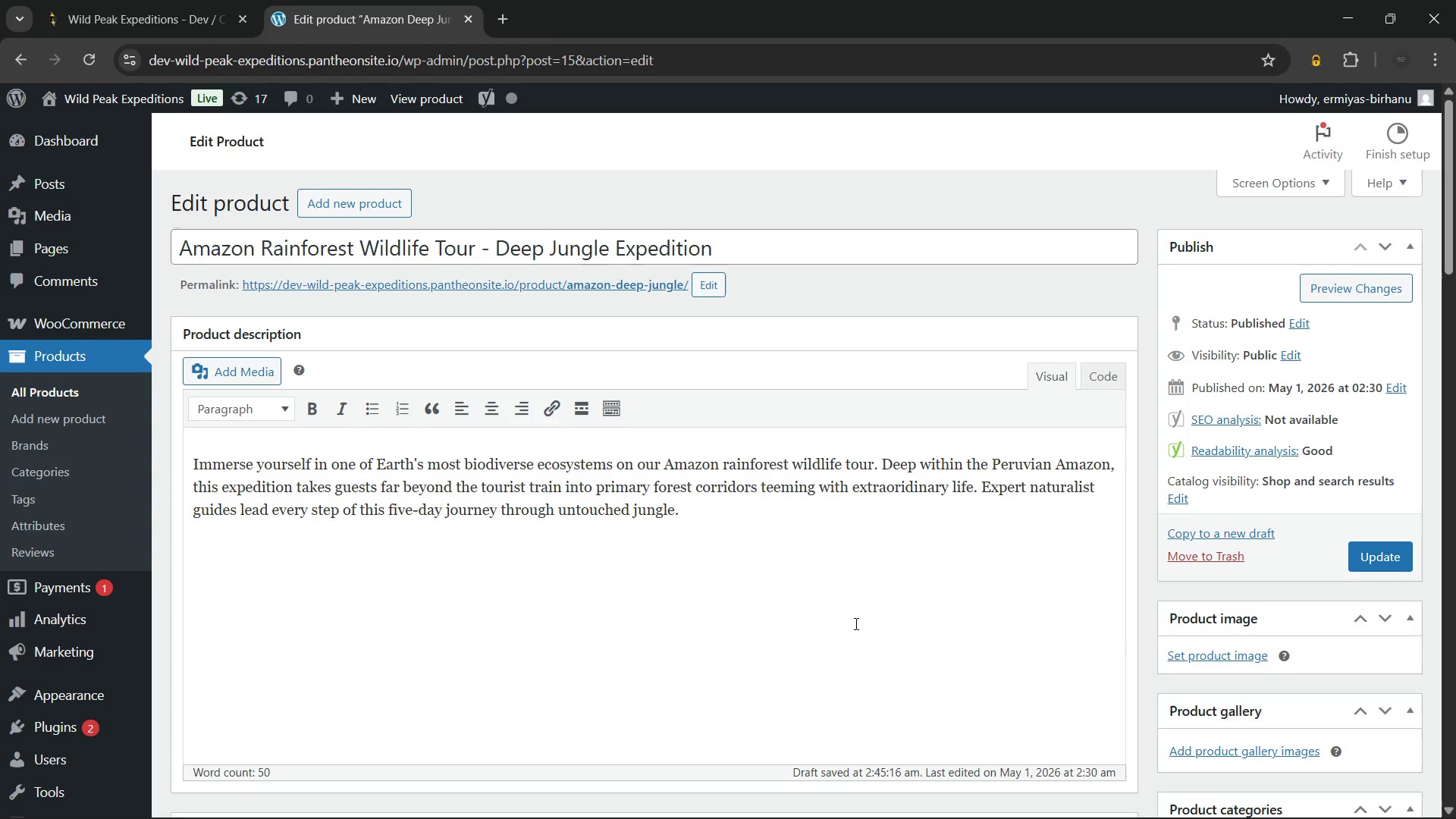 
key(Enter)
 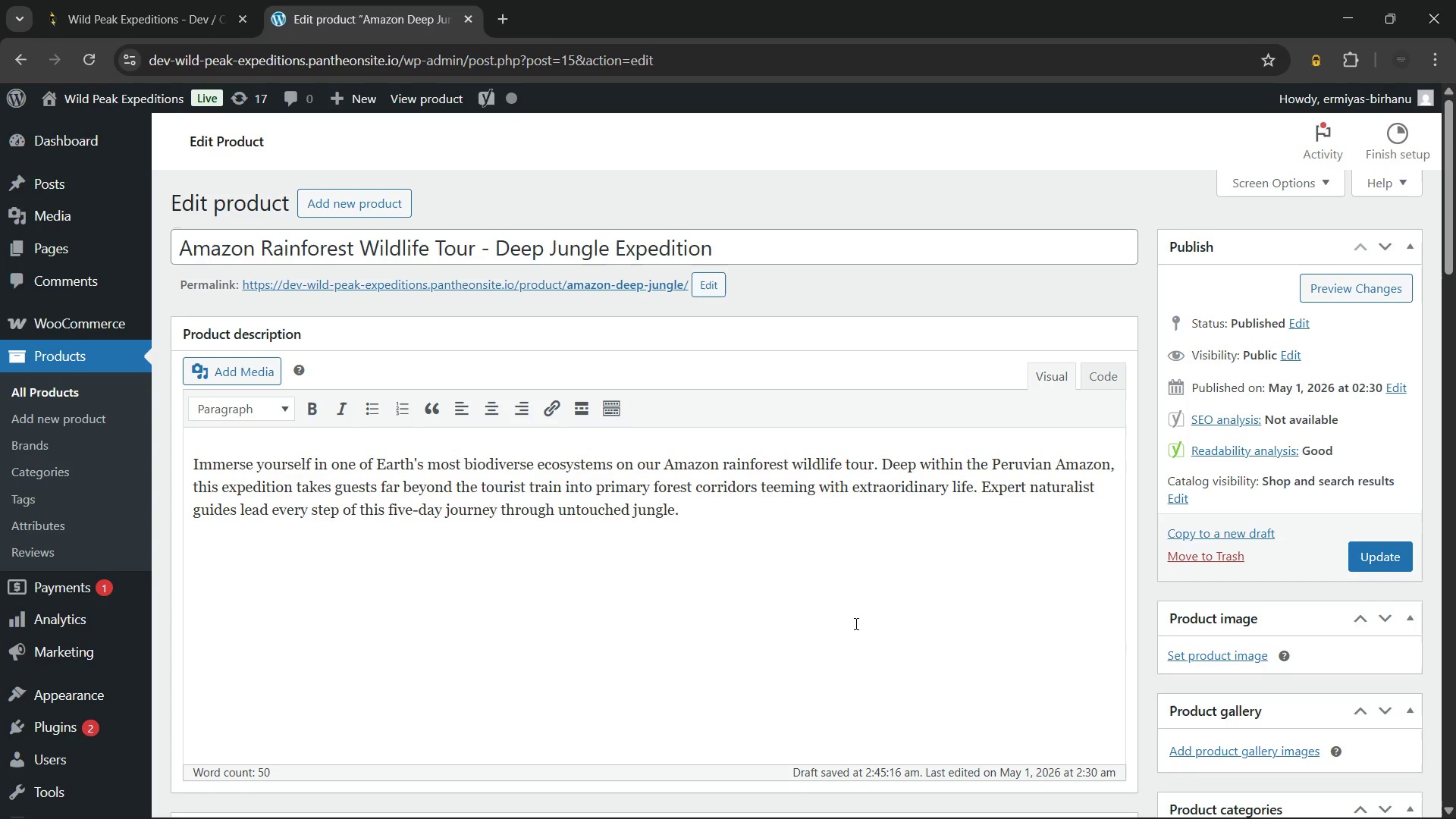 
type(Additionally, each day reveals a new layer of the jungle's)
 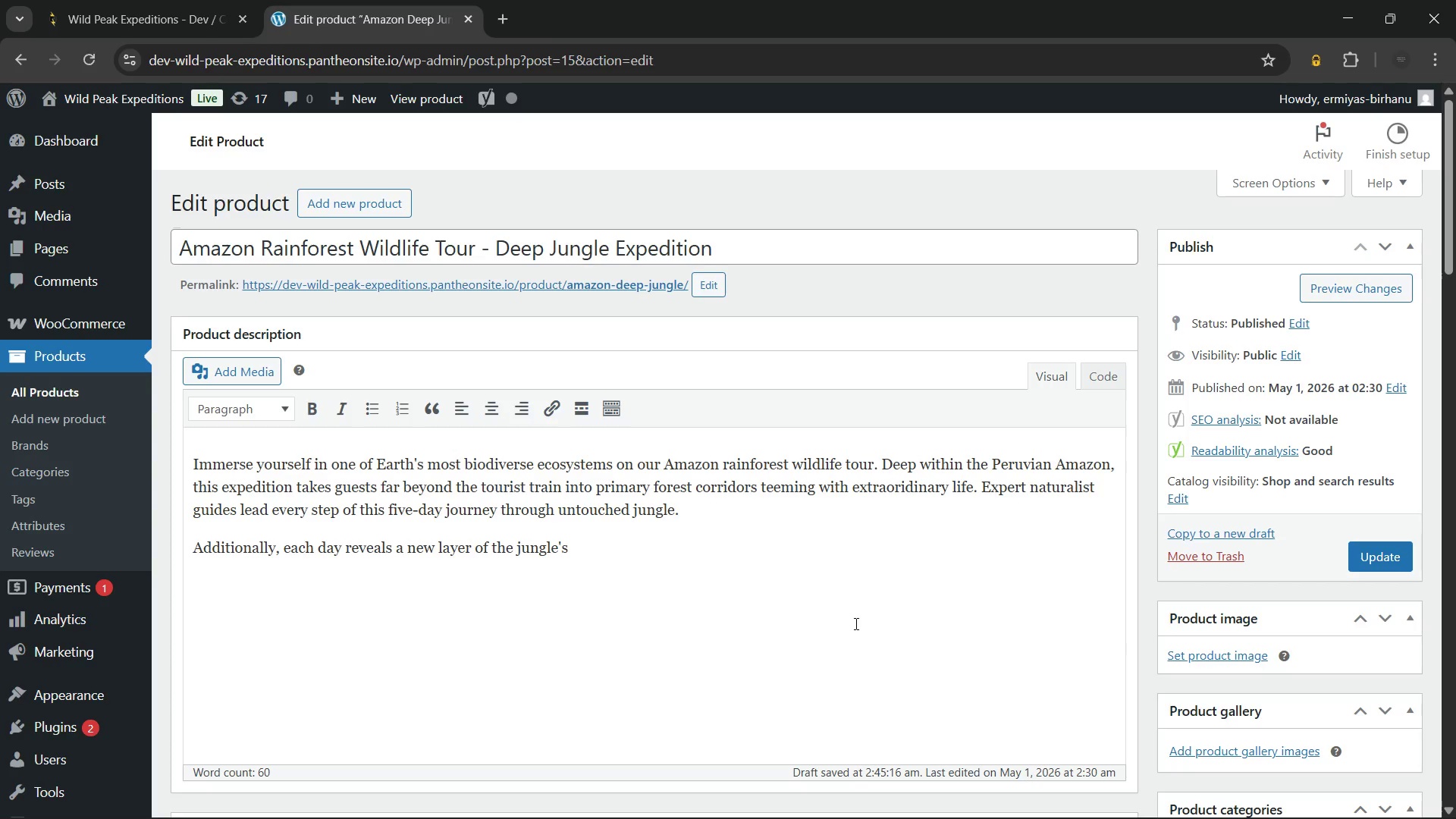 
type( remarkable complexity:)
 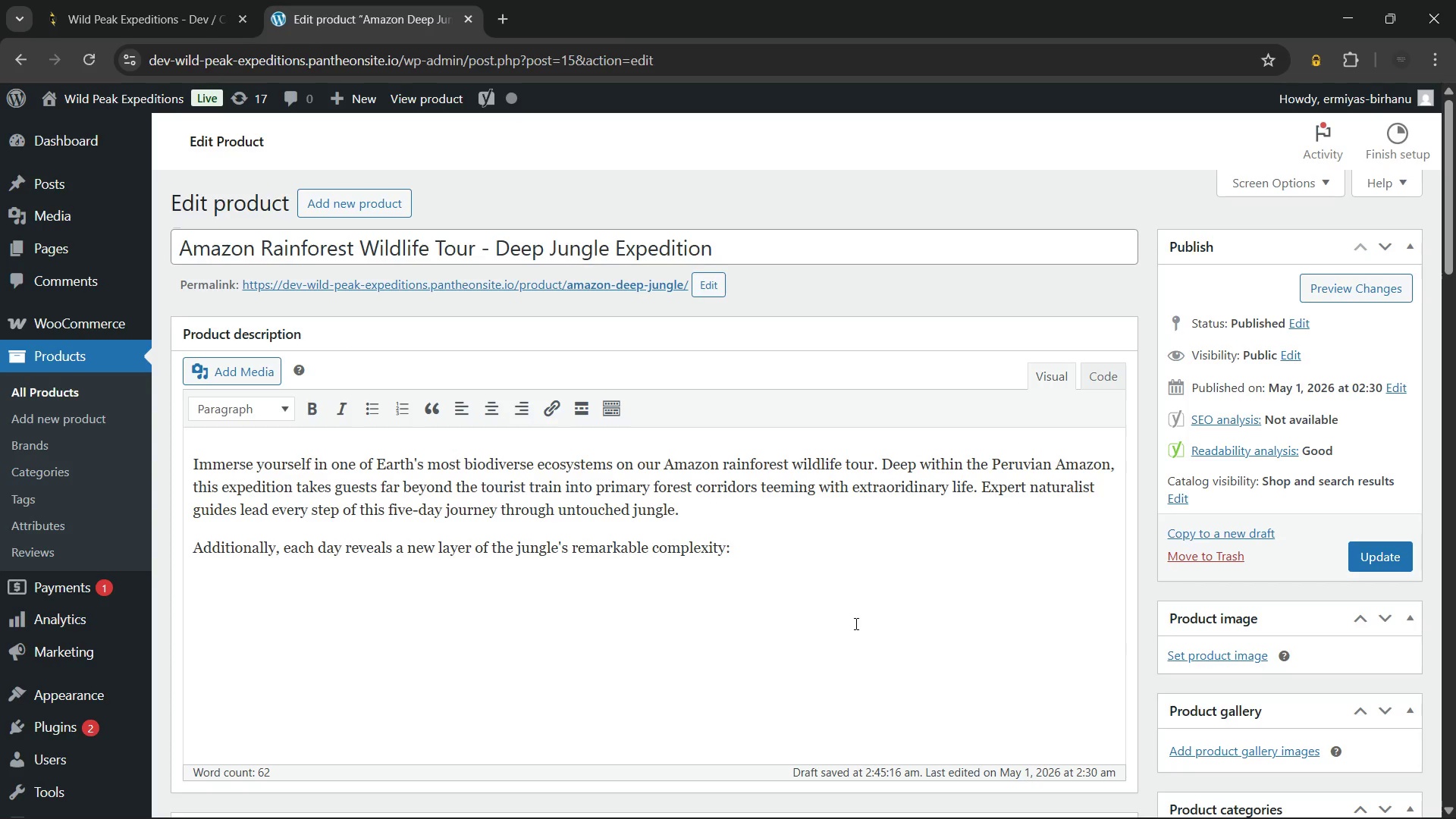 
key(Enter)
 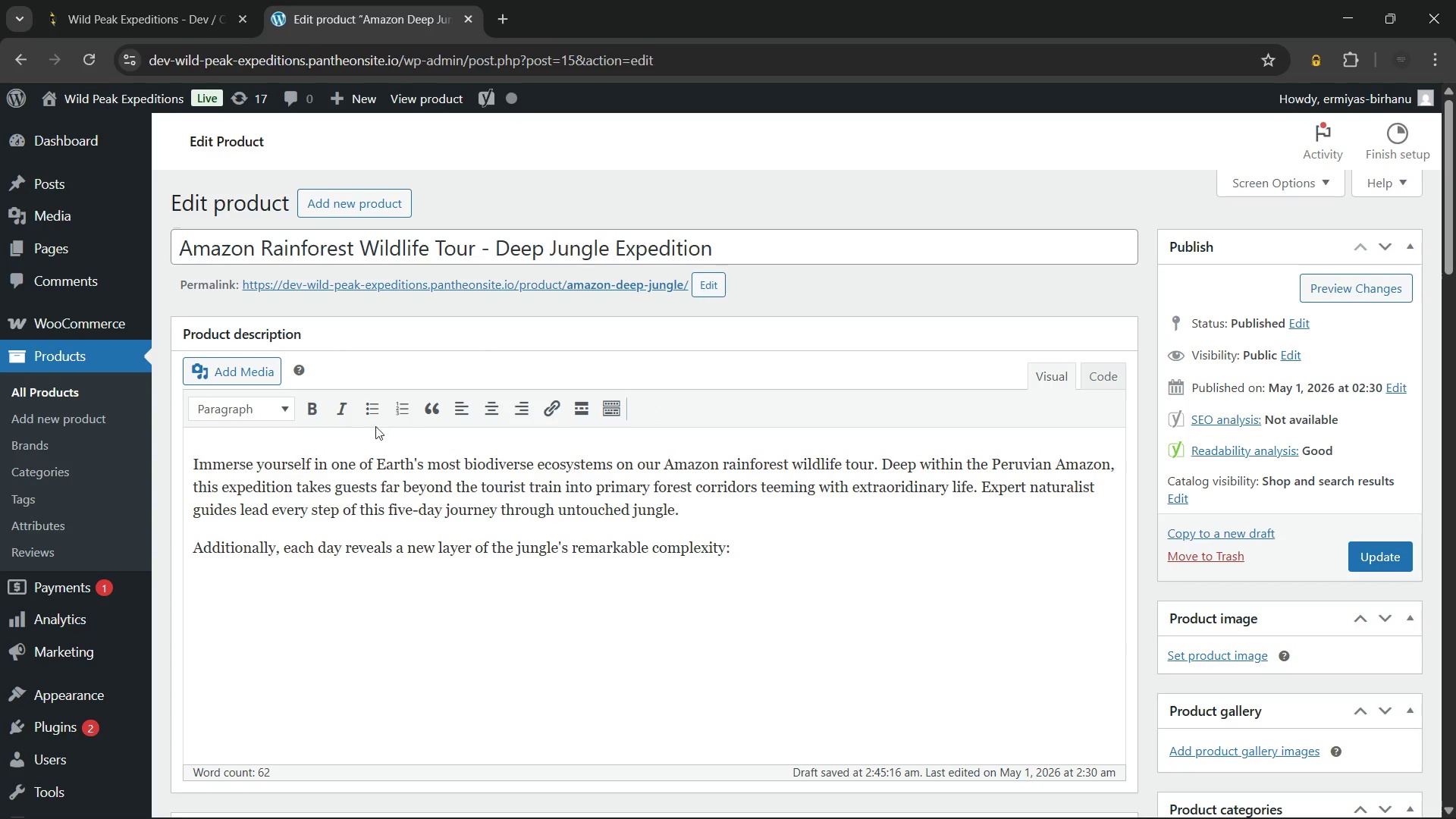 
left_click([366, 419])
 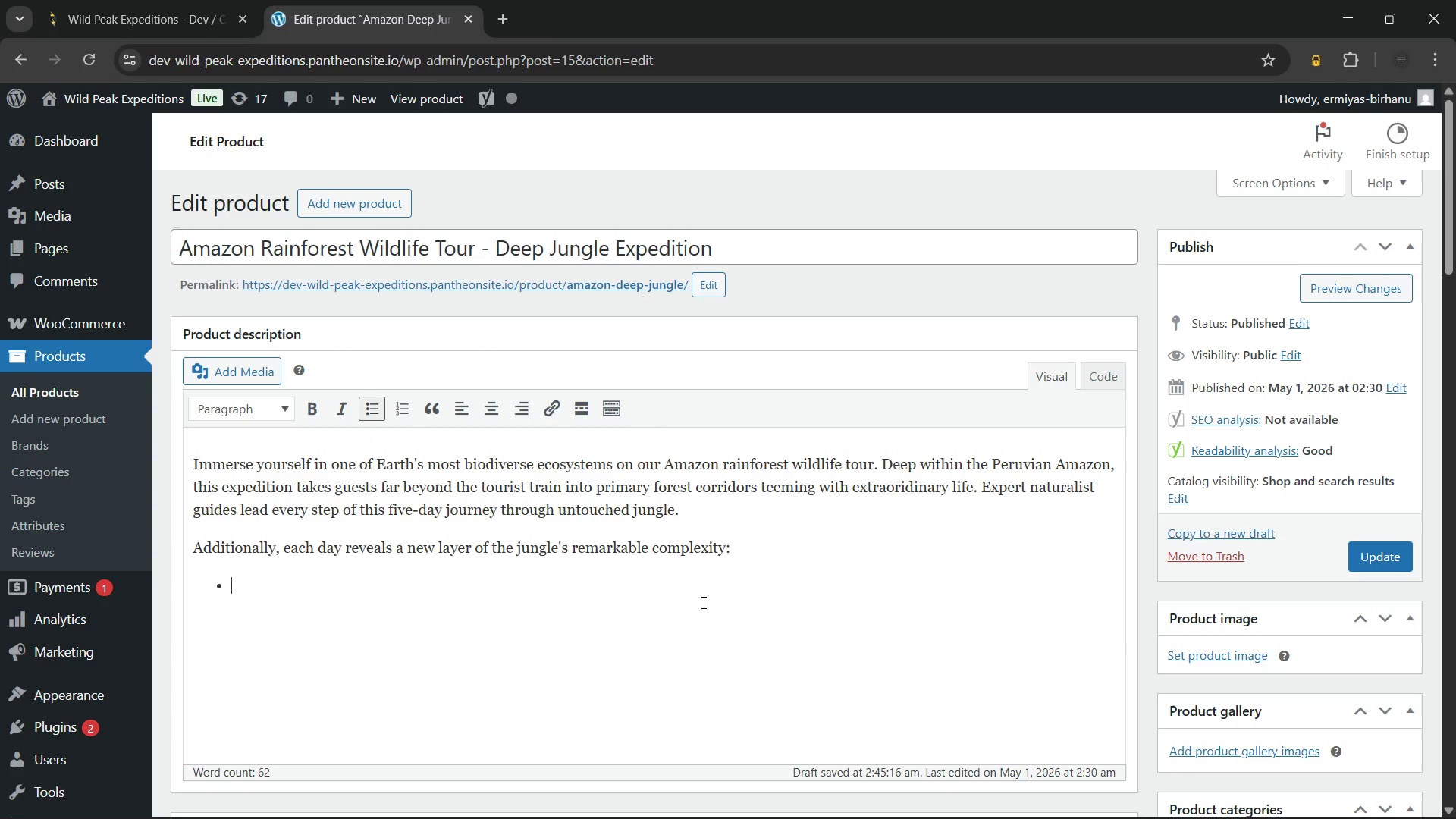 
type(Guided canopy walks high above the forest floor)
 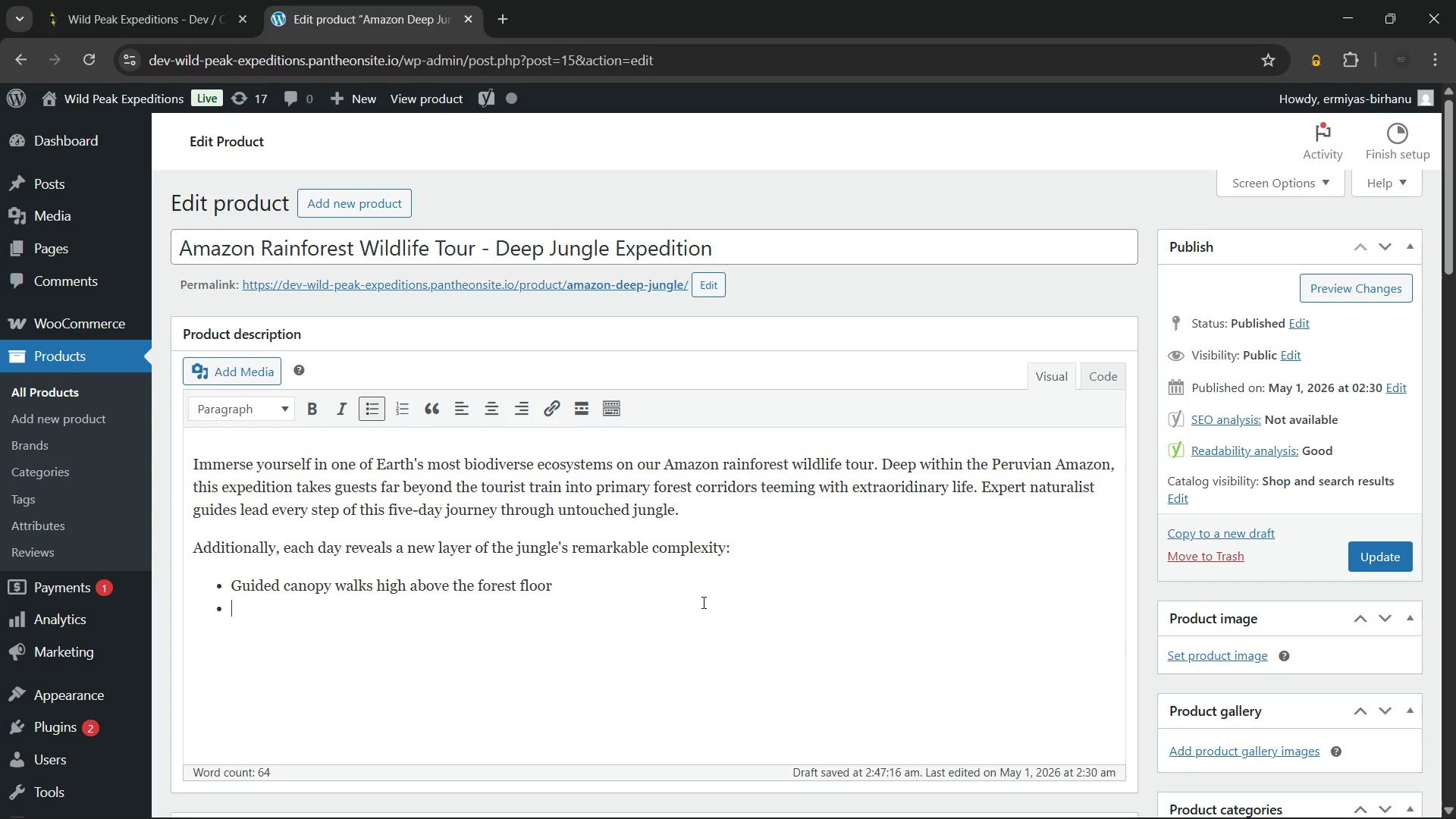 
key(Enter)
 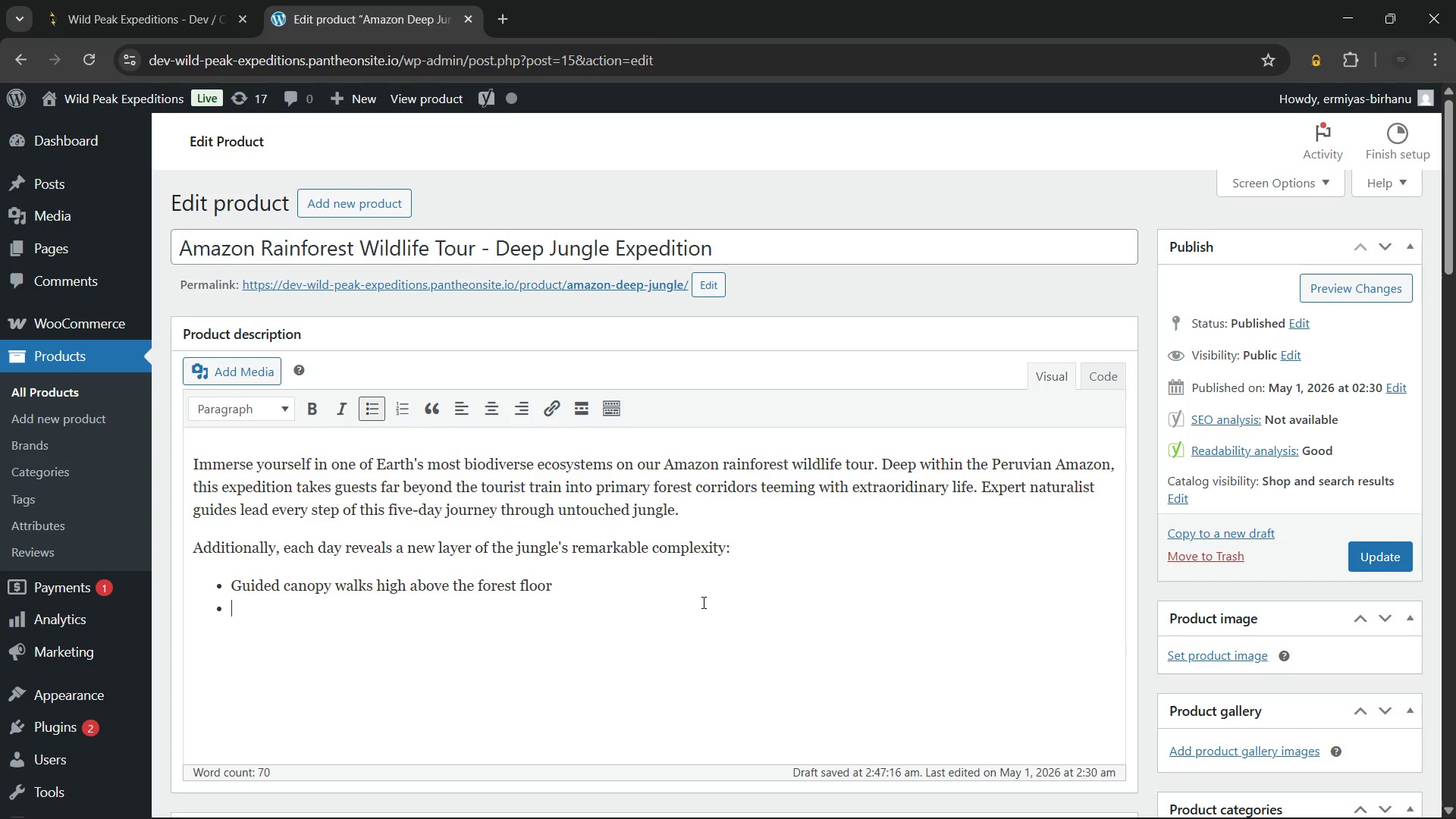 
type(Nighttime wildlife spor)
key(Backspace)
type(tting by lantern along river edges)
 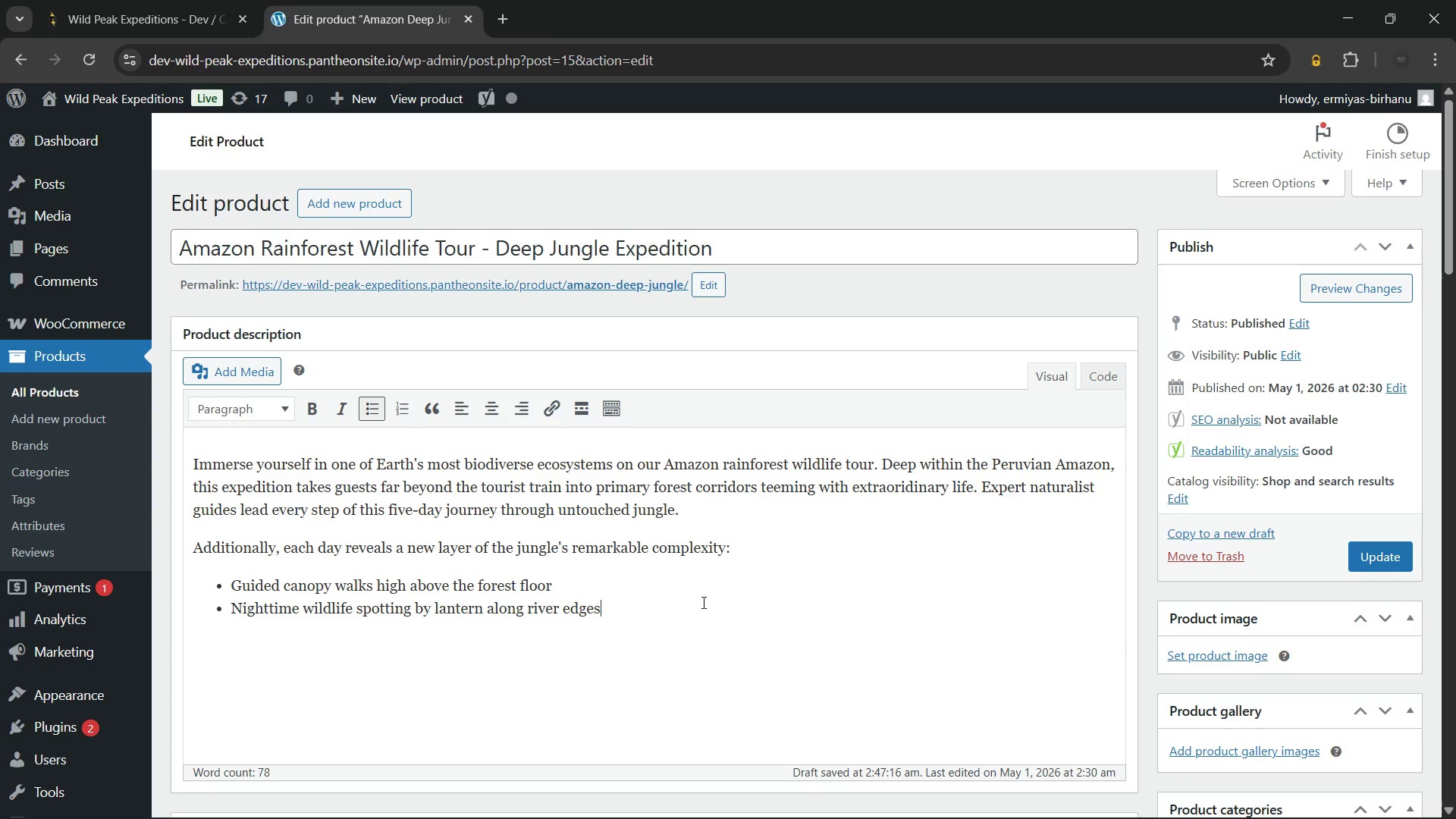 
key(Enter)
 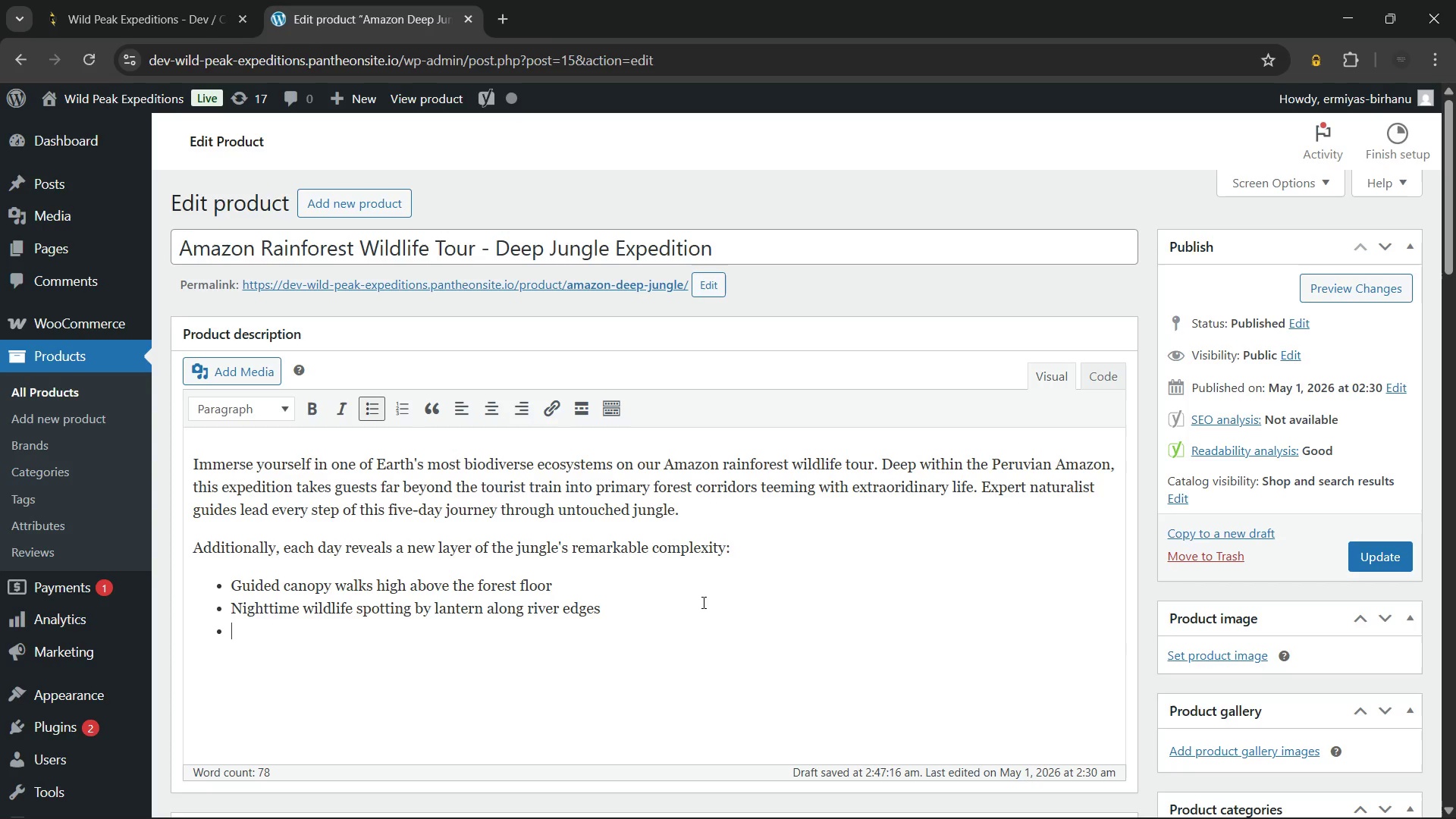 
type(River skiff excursions for )
 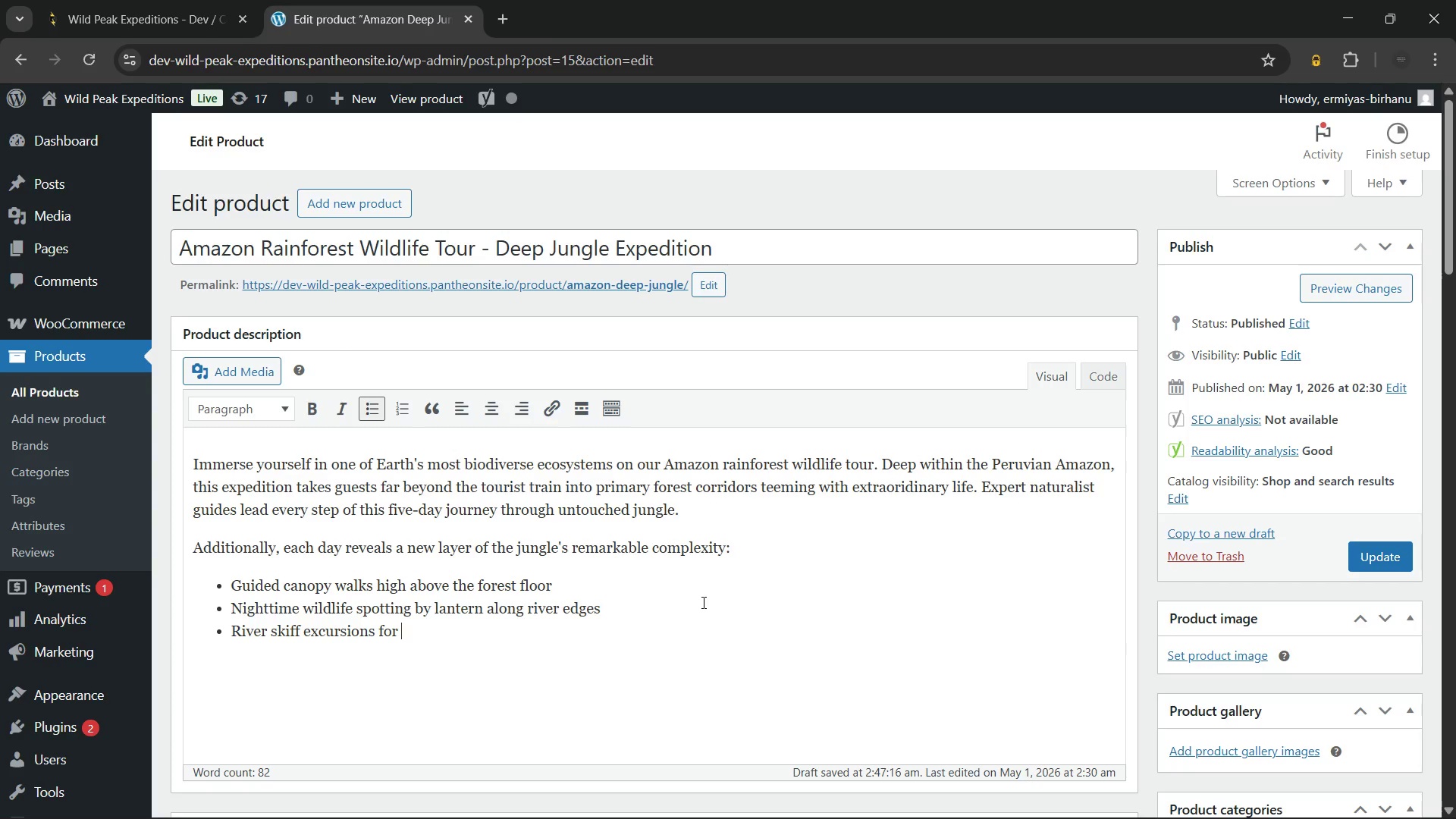 
type(caiman and pink dolphin signtings)
key(Backspace)
key(Backspace)
key(Backspace)
key(Backspace)
key(Backspace)
key(Backspace)
 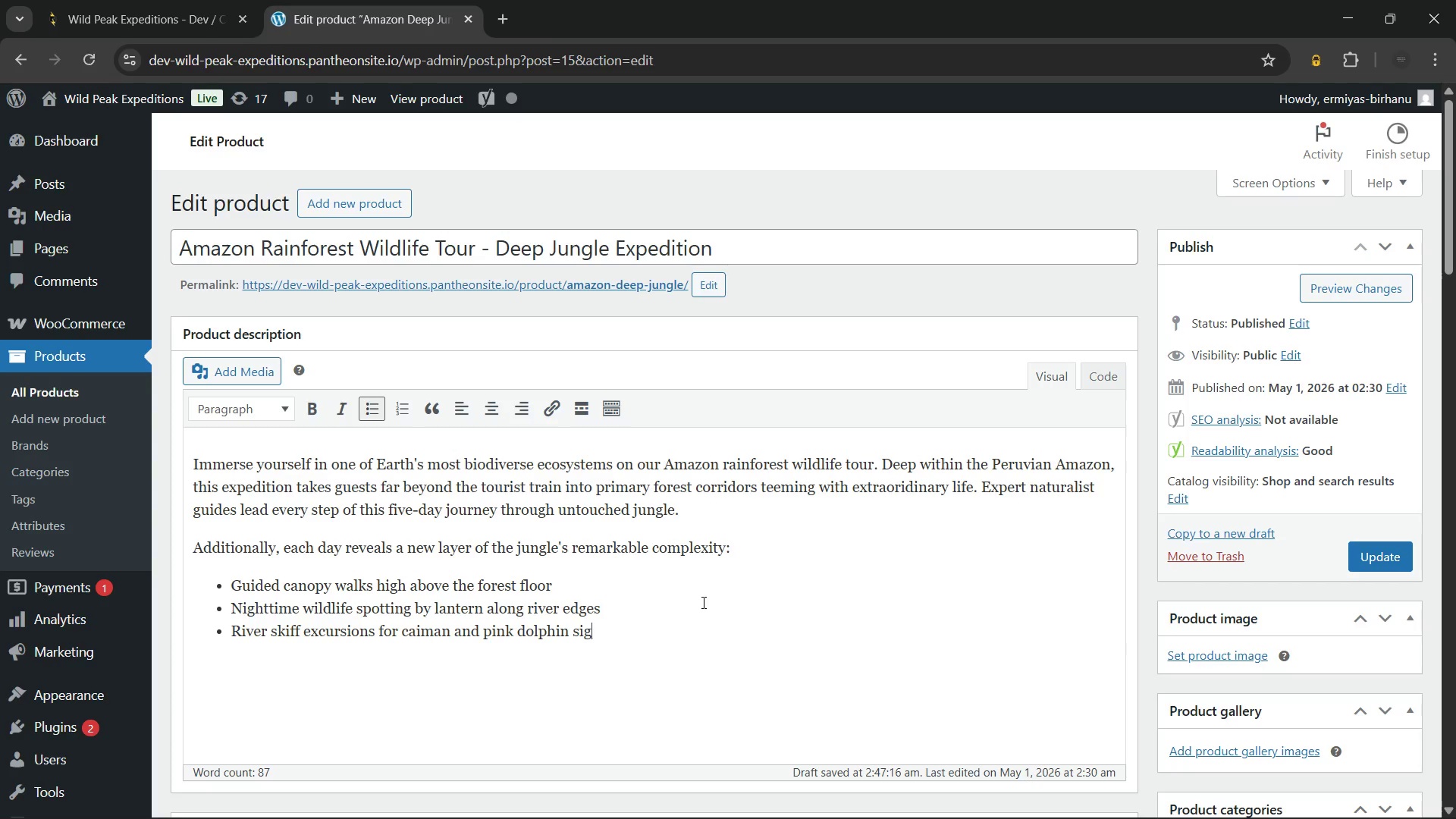 
type(htings)
 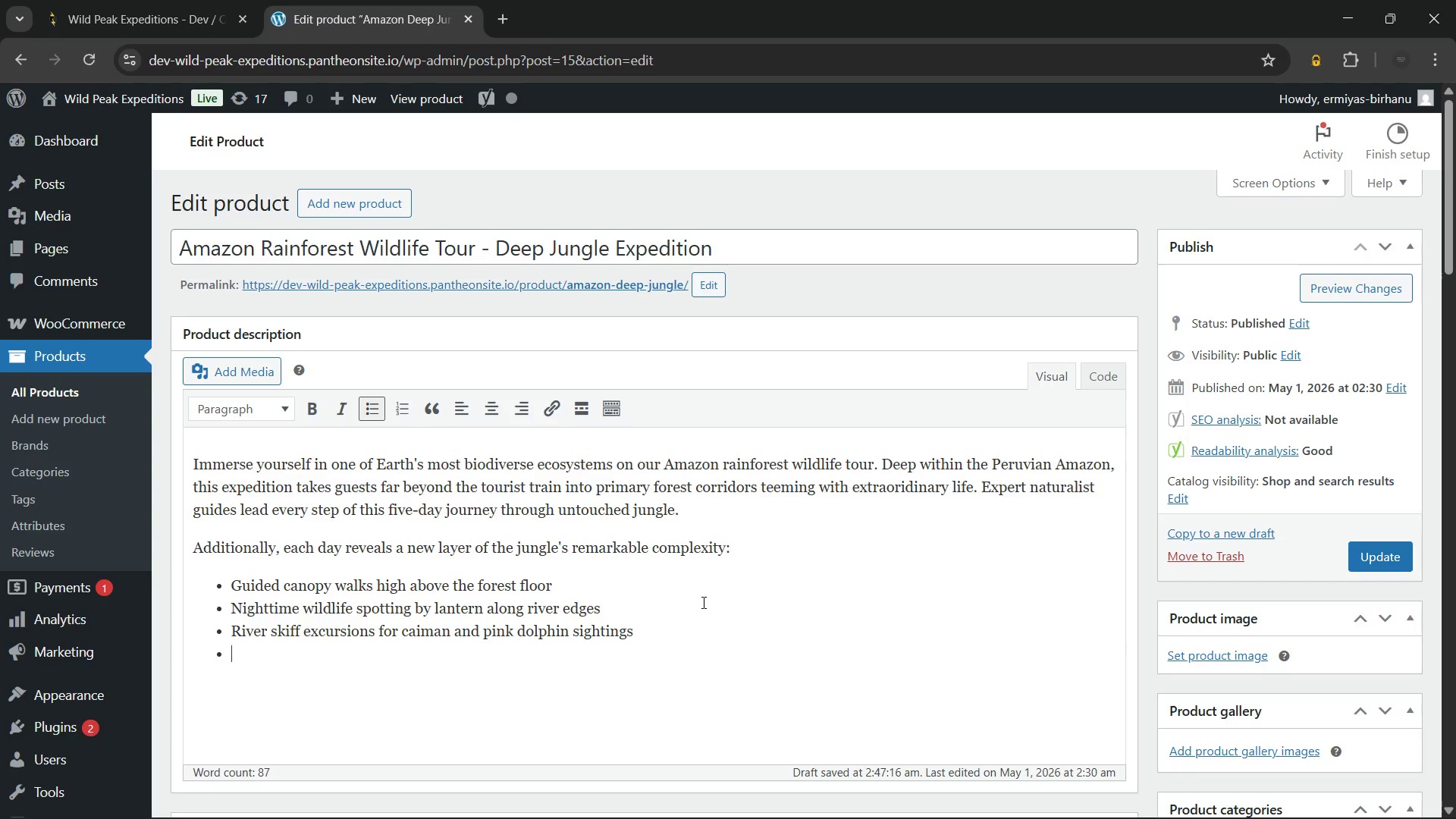 
key(Enter)
 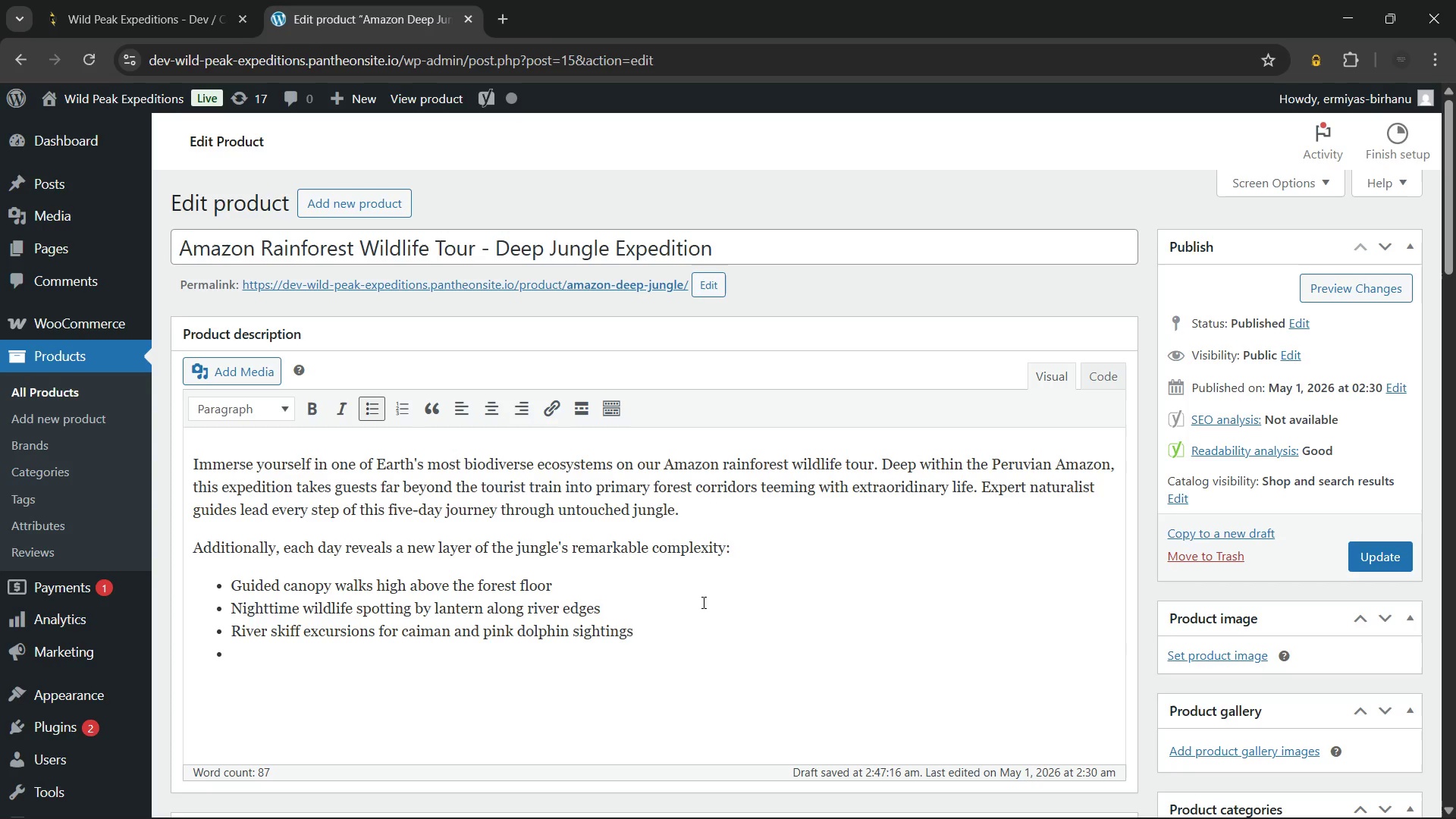 
type(Birdwatching at dawn with over 400 recorded species nearby)
 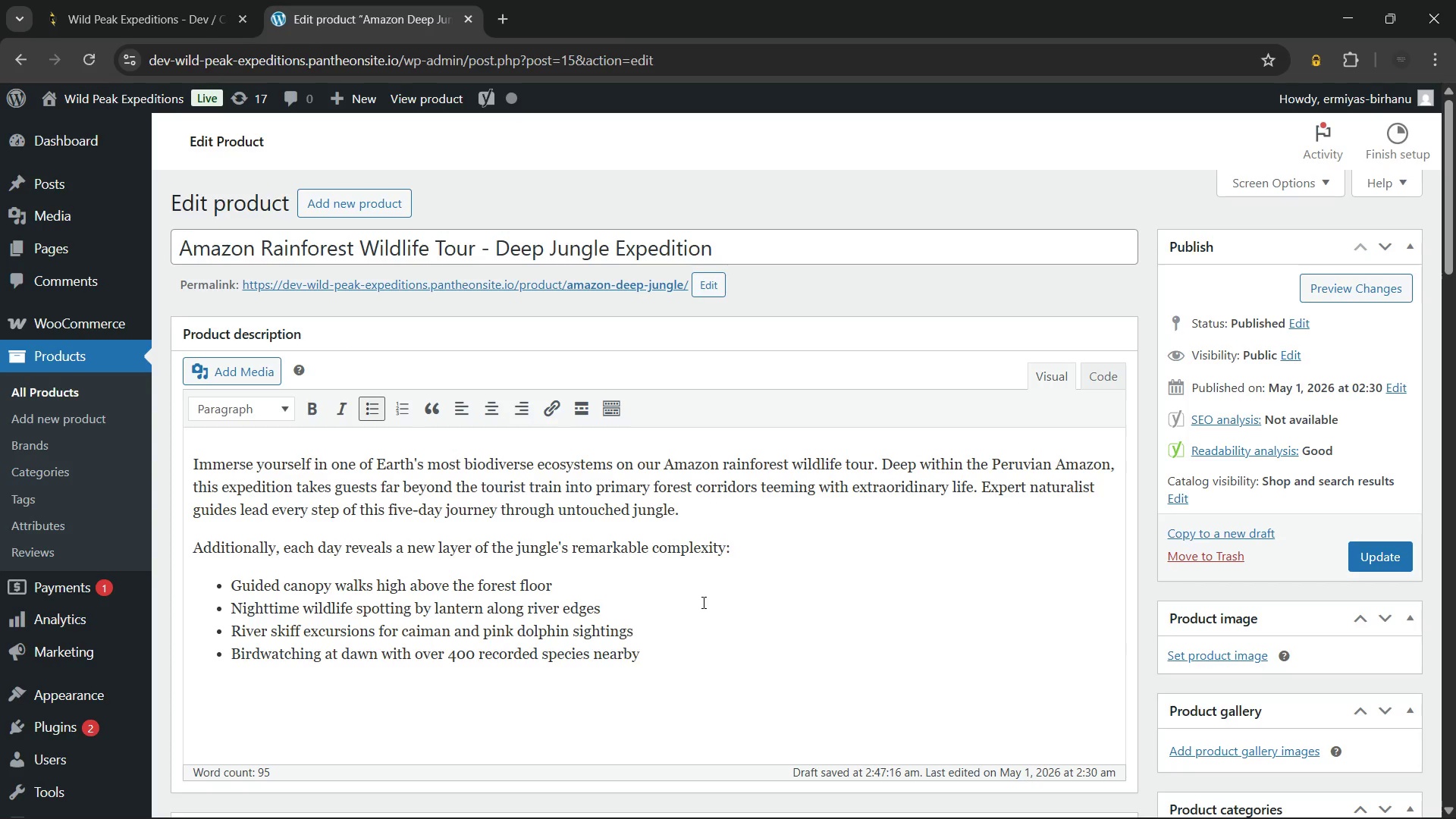 
wait(29.06)
 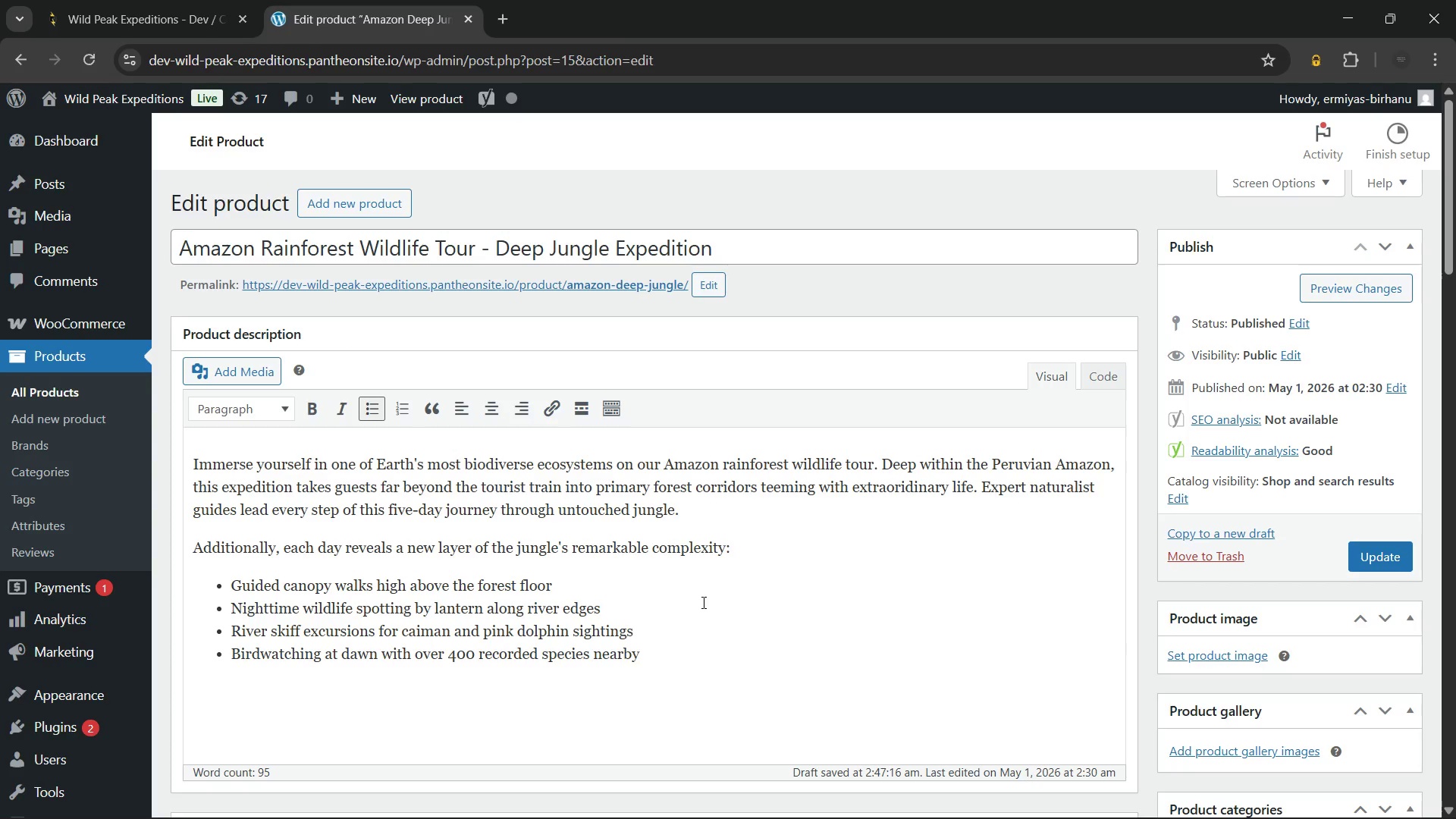 
key(Enter)
 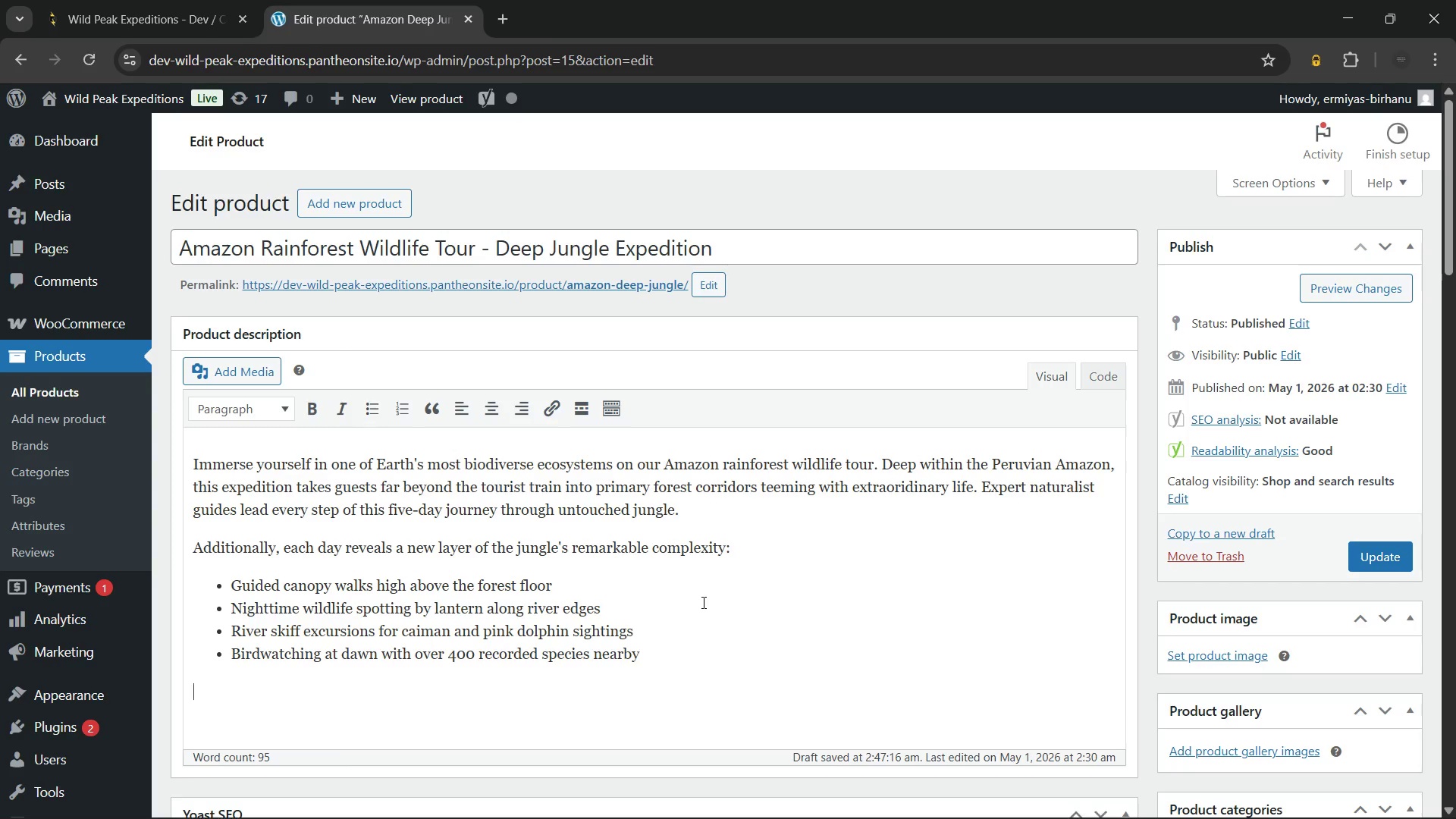 
key(Enter)
 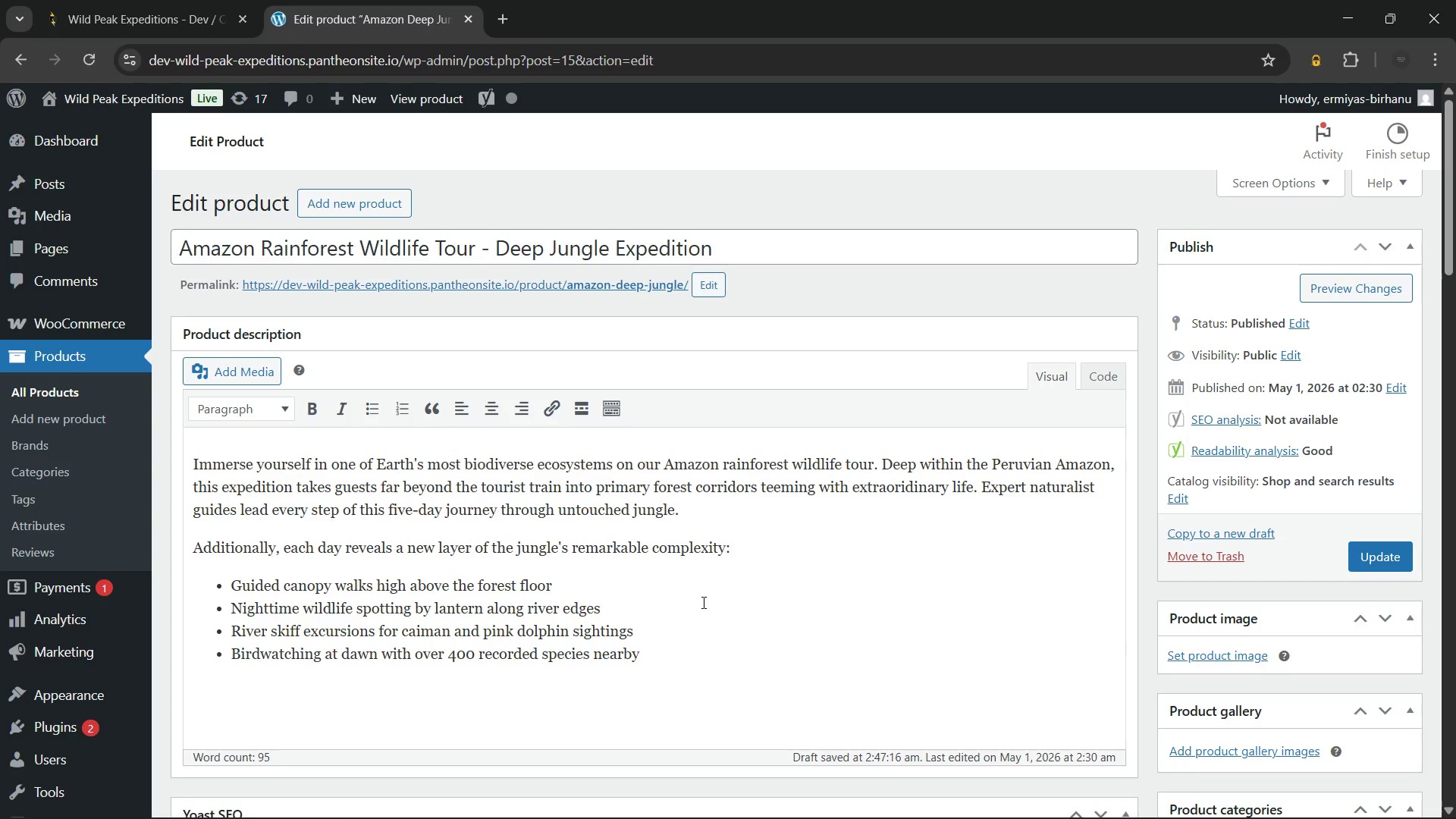 
type(This low-impact travel experience is rated modr)
key(Backspace)
type(erate difficult, )
key(Backspace)
key(Backspace)
type(y)
 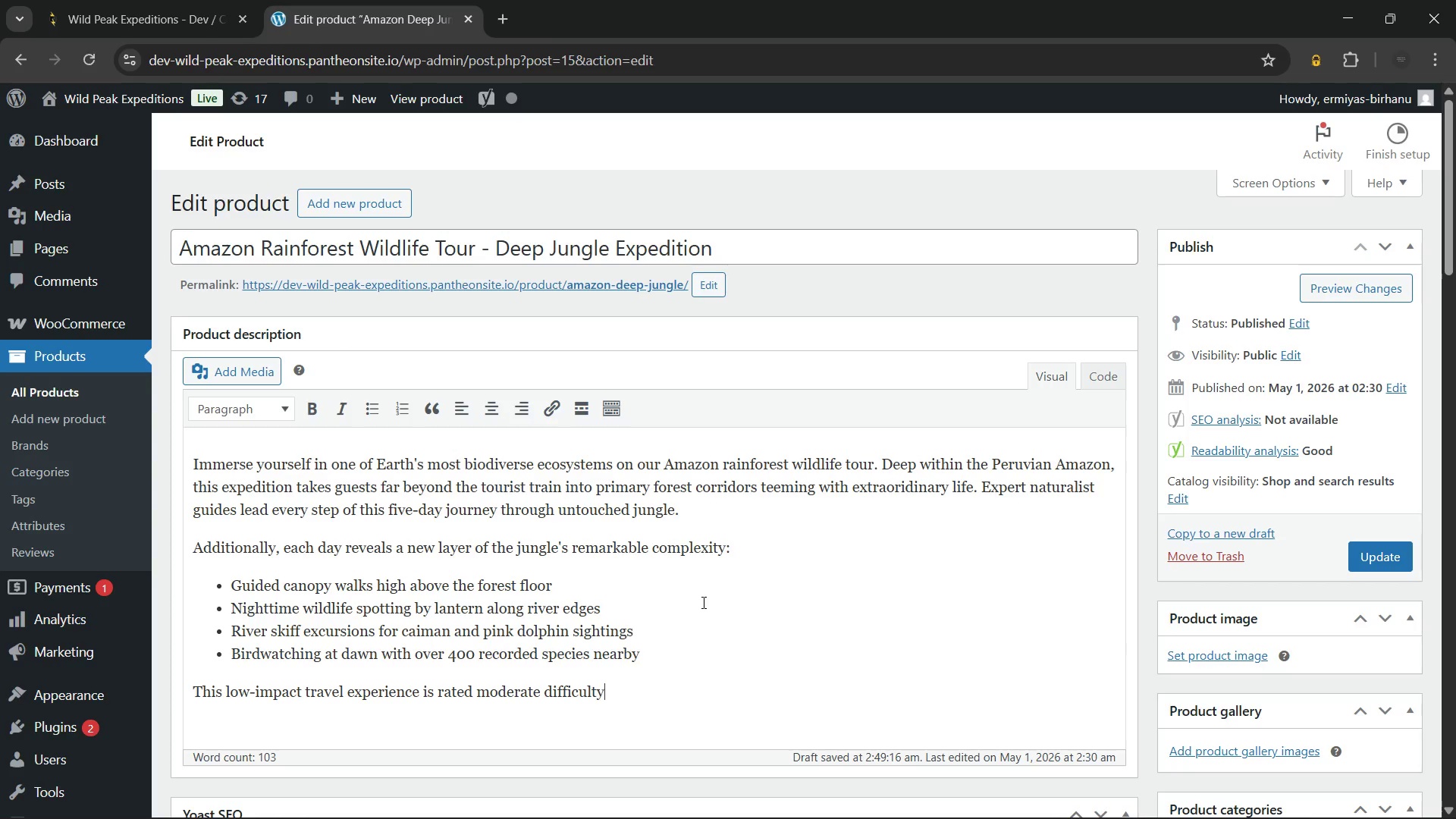 
type(, reaching elevationsa)
key(Backspace)
type( aound 200m. Therefore, most active adults can comfortably participate without specialist training. )
 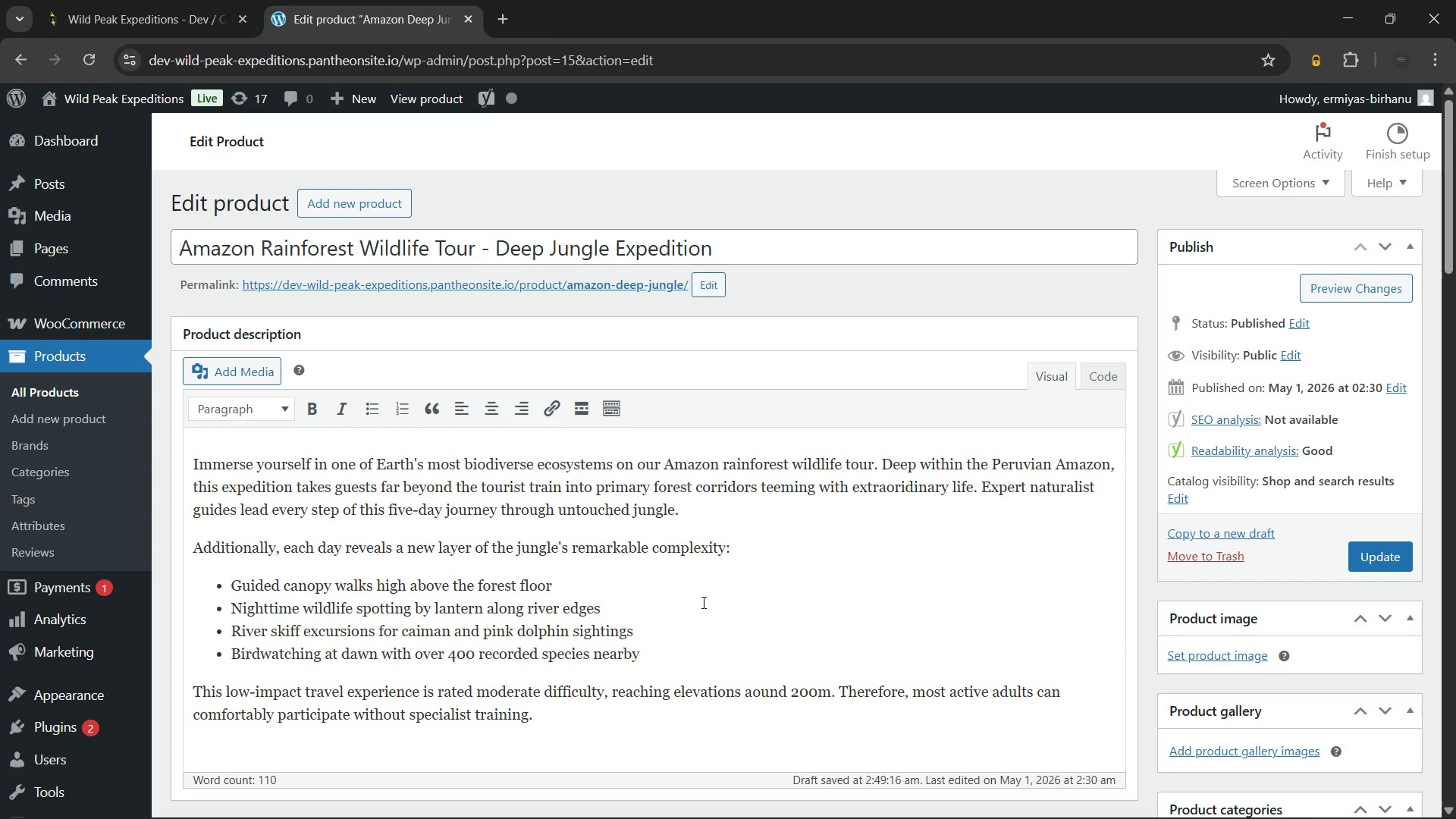 
wait(5.66)
 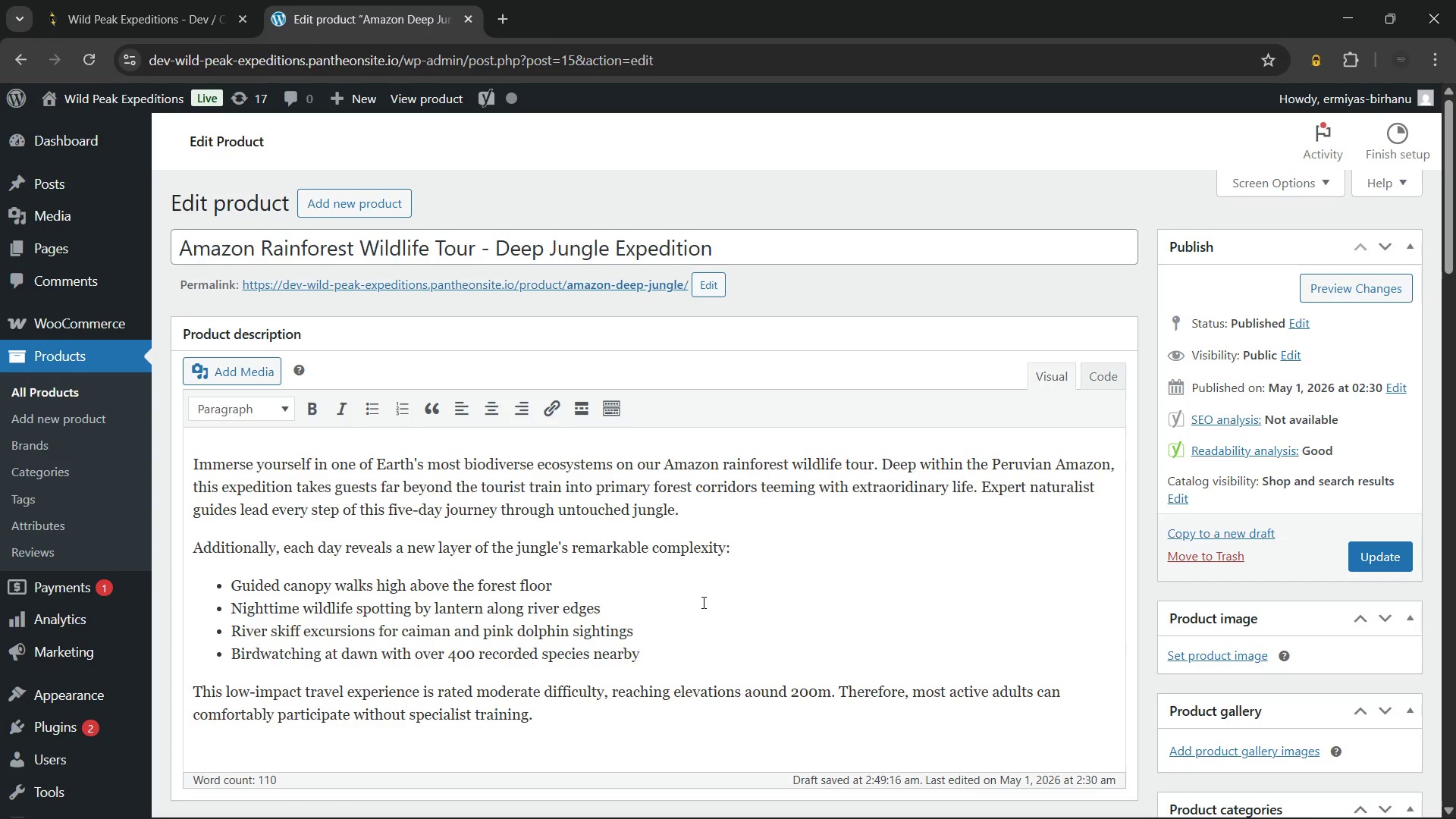 
type(Meanwhile, our eco-tour model supports local Amazoniana)
key(Backspace)
type( communities and certified conservation projects. Accommodation in sustainable jungle lodges minimizes environmental impact throughout. Guided adventure here means leaving)
 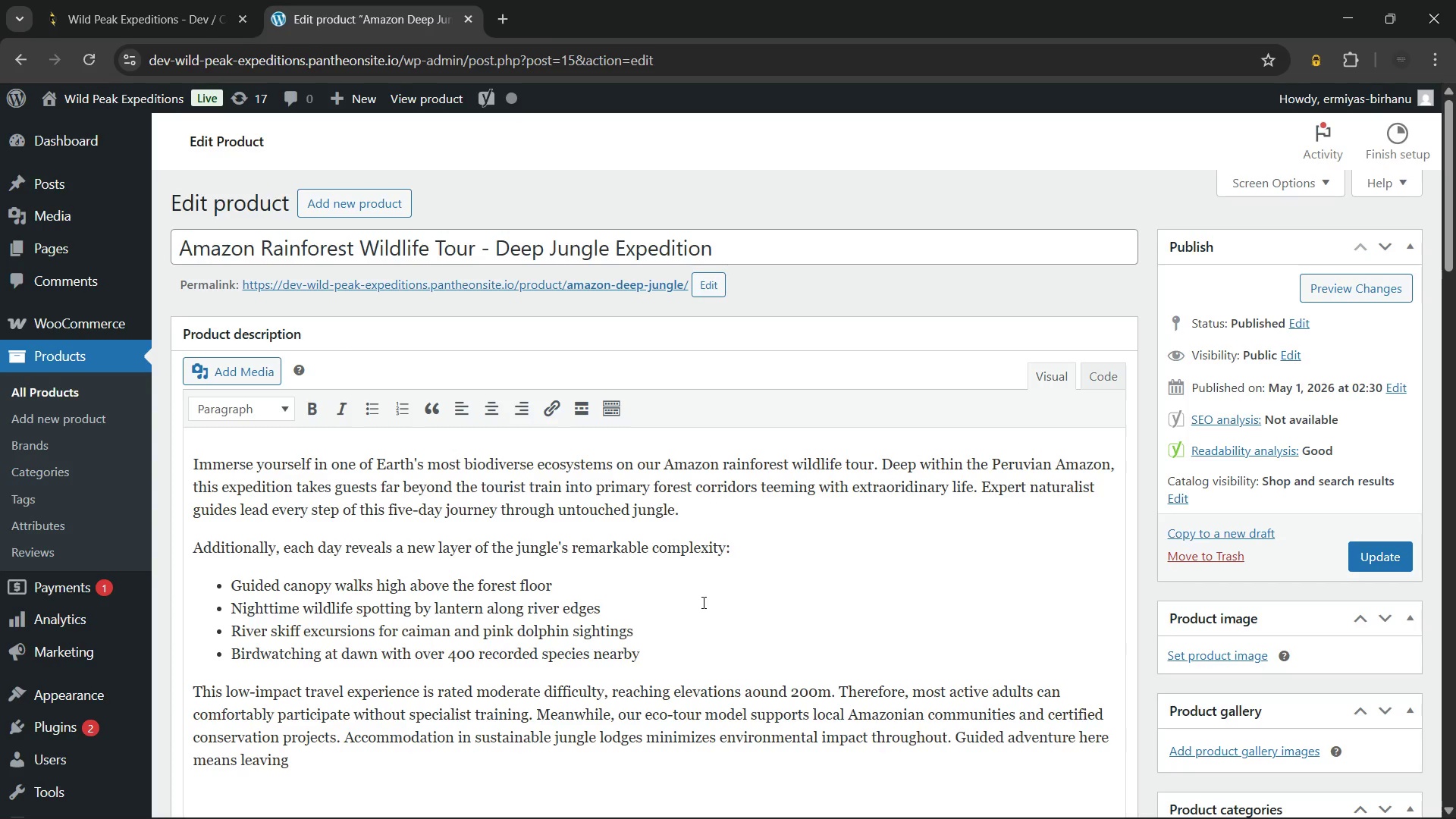 
wait(5.12)
 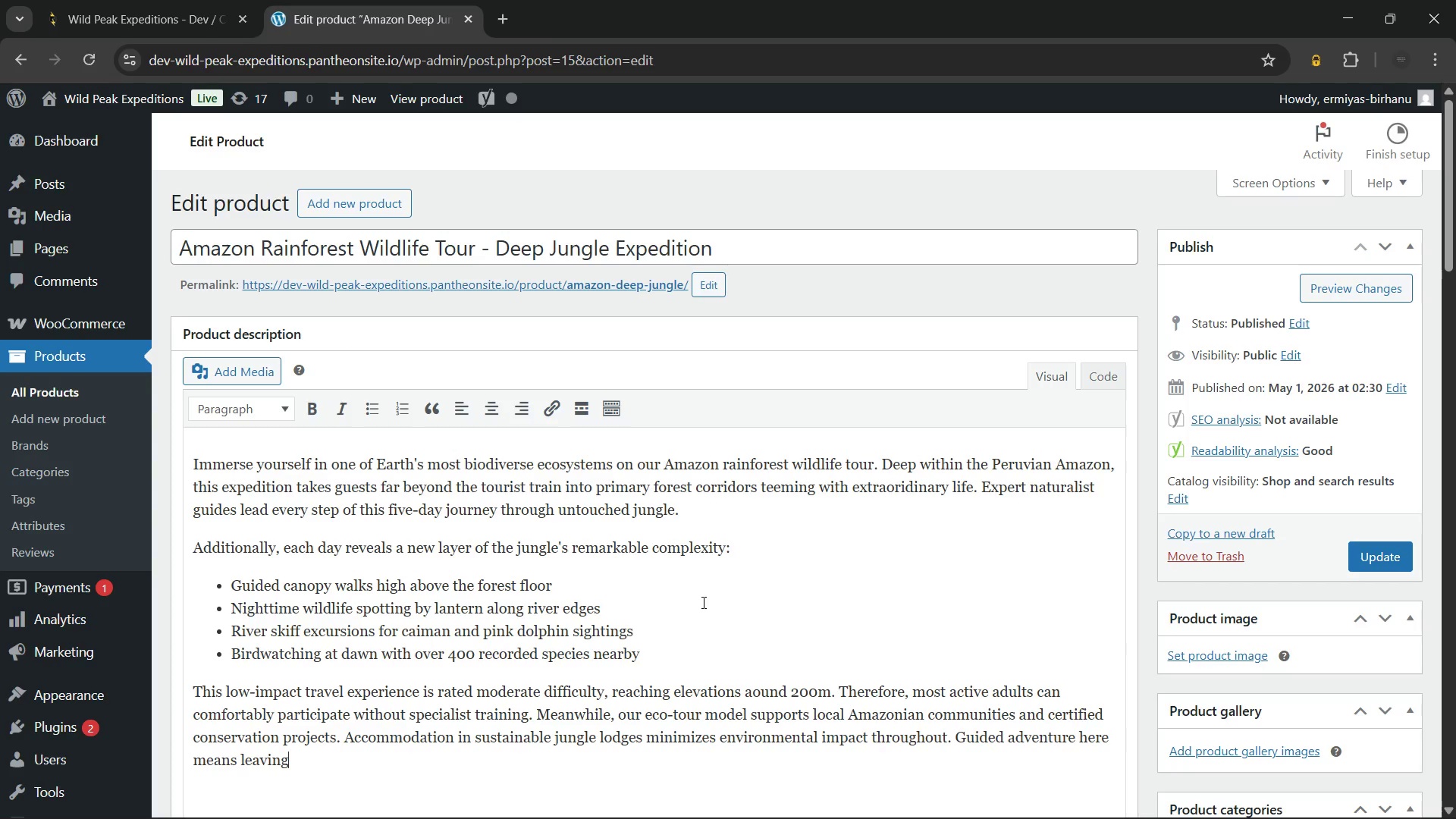 
type( the forest in exactly the same condition you found it.)
 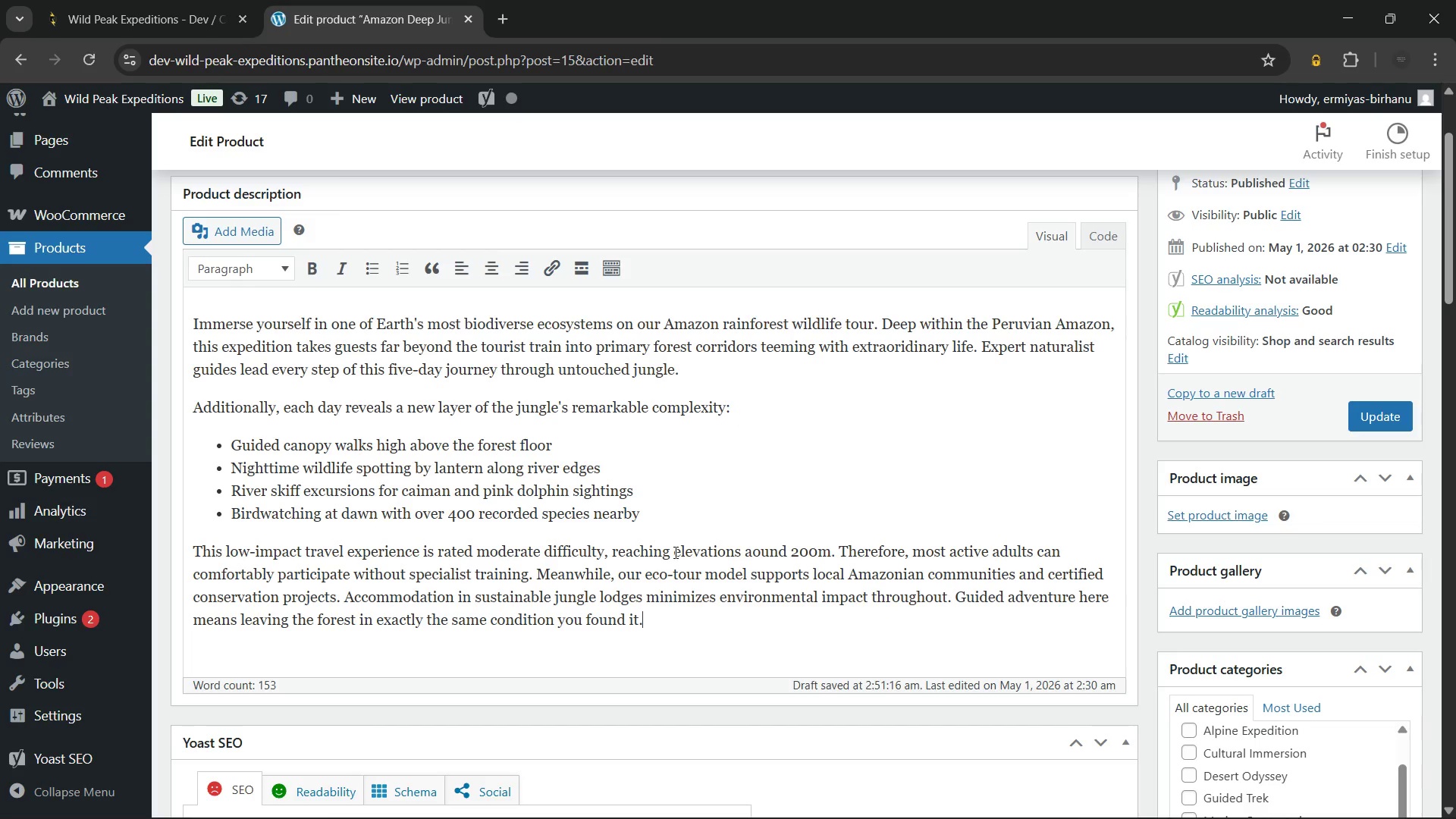 
wait(11.5)
 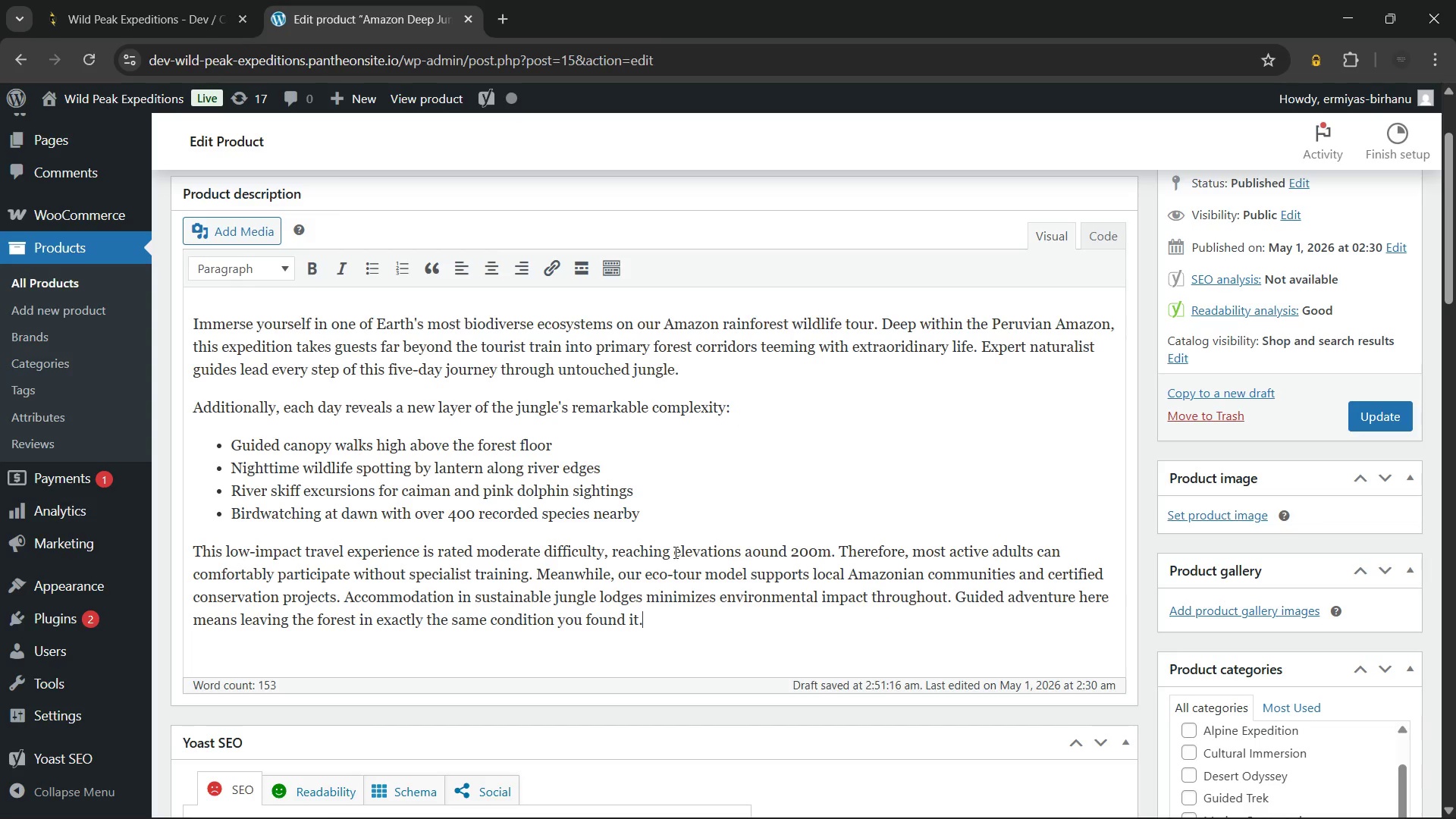 
left_click_drag(start_coordinate=[663, 416], to_coordinate=[873, 416])
 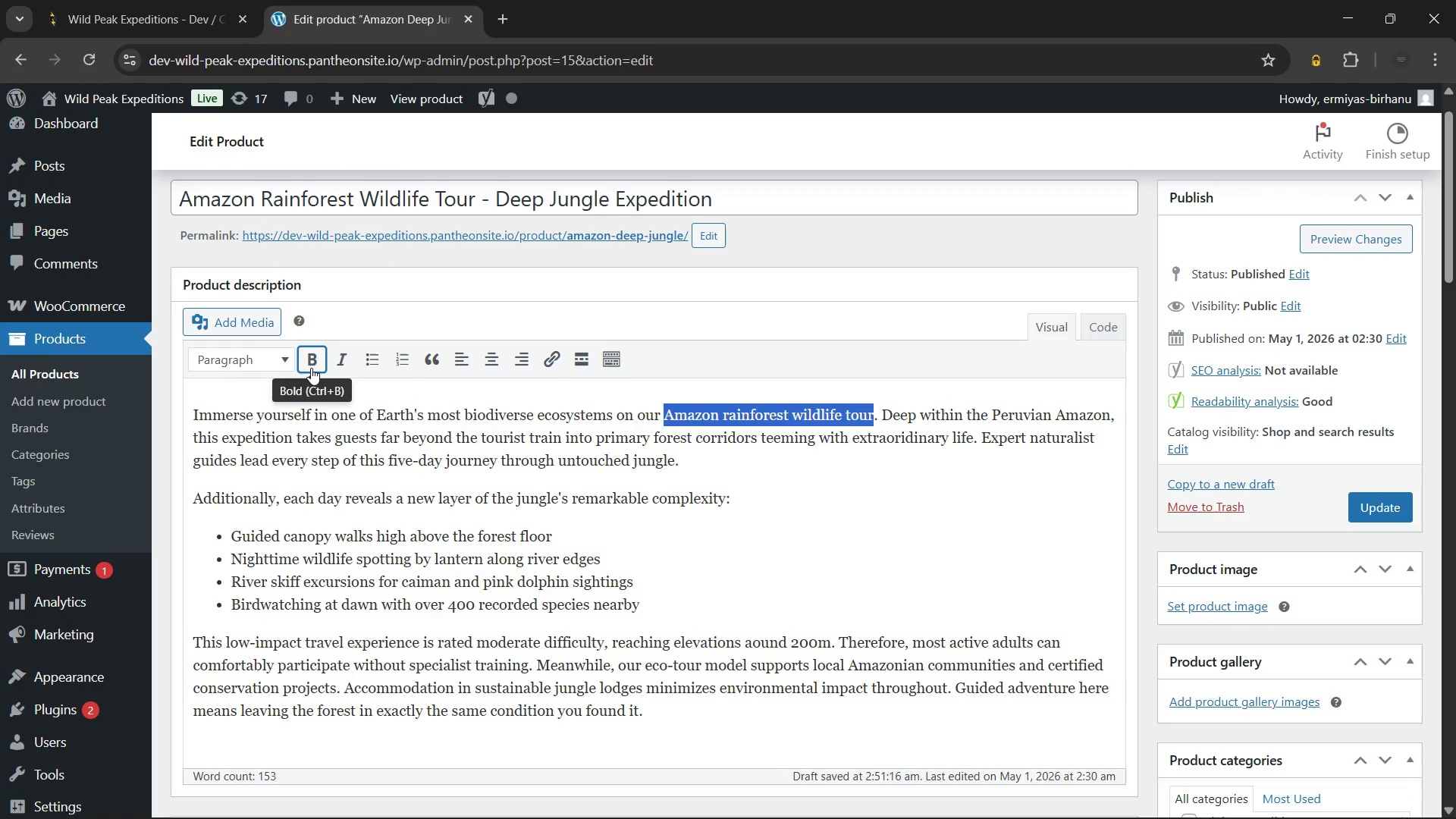 
left_click([311, 368])
 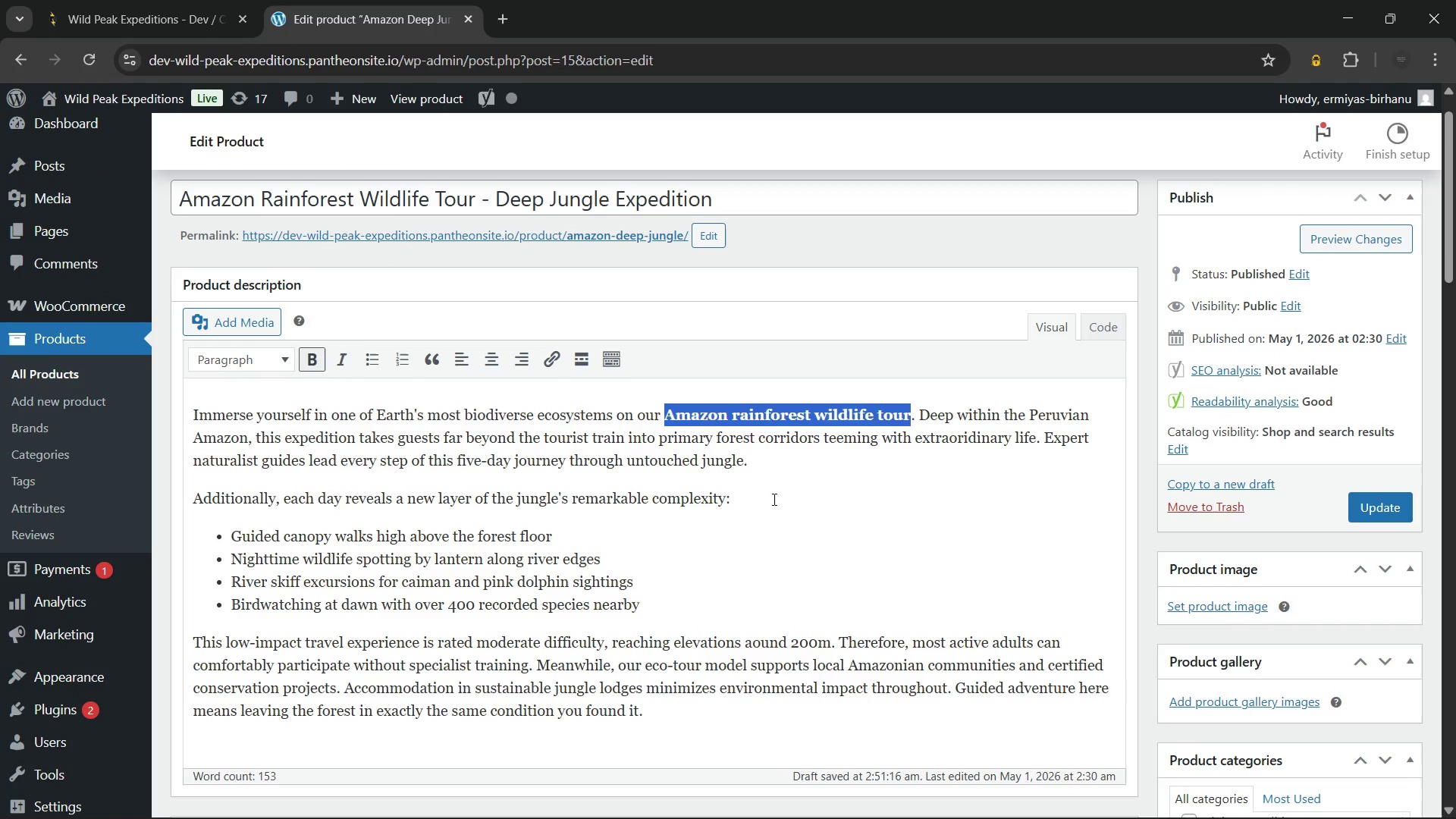 
left_click([770, 509])
 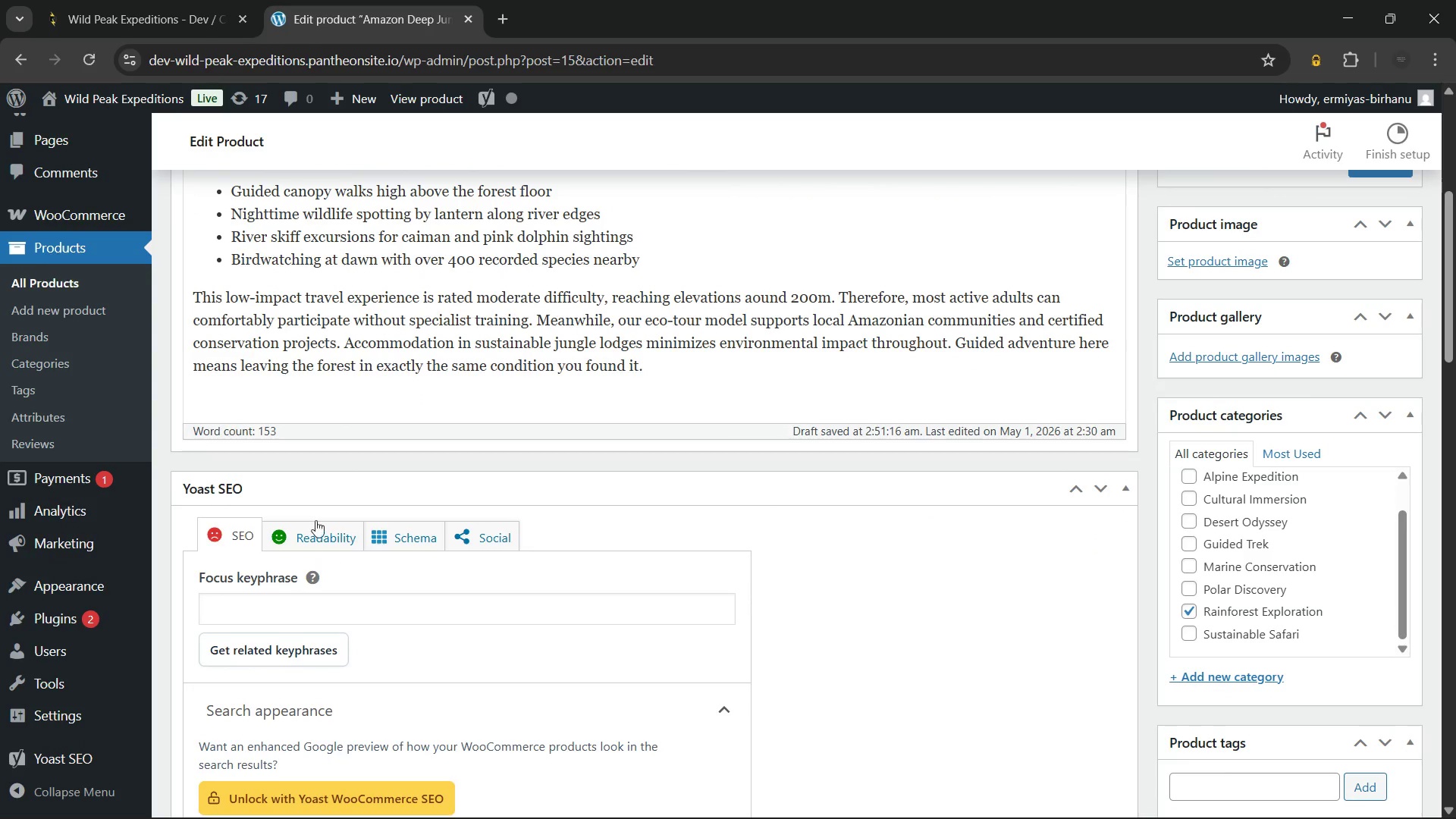 
left_click([318, 535])
 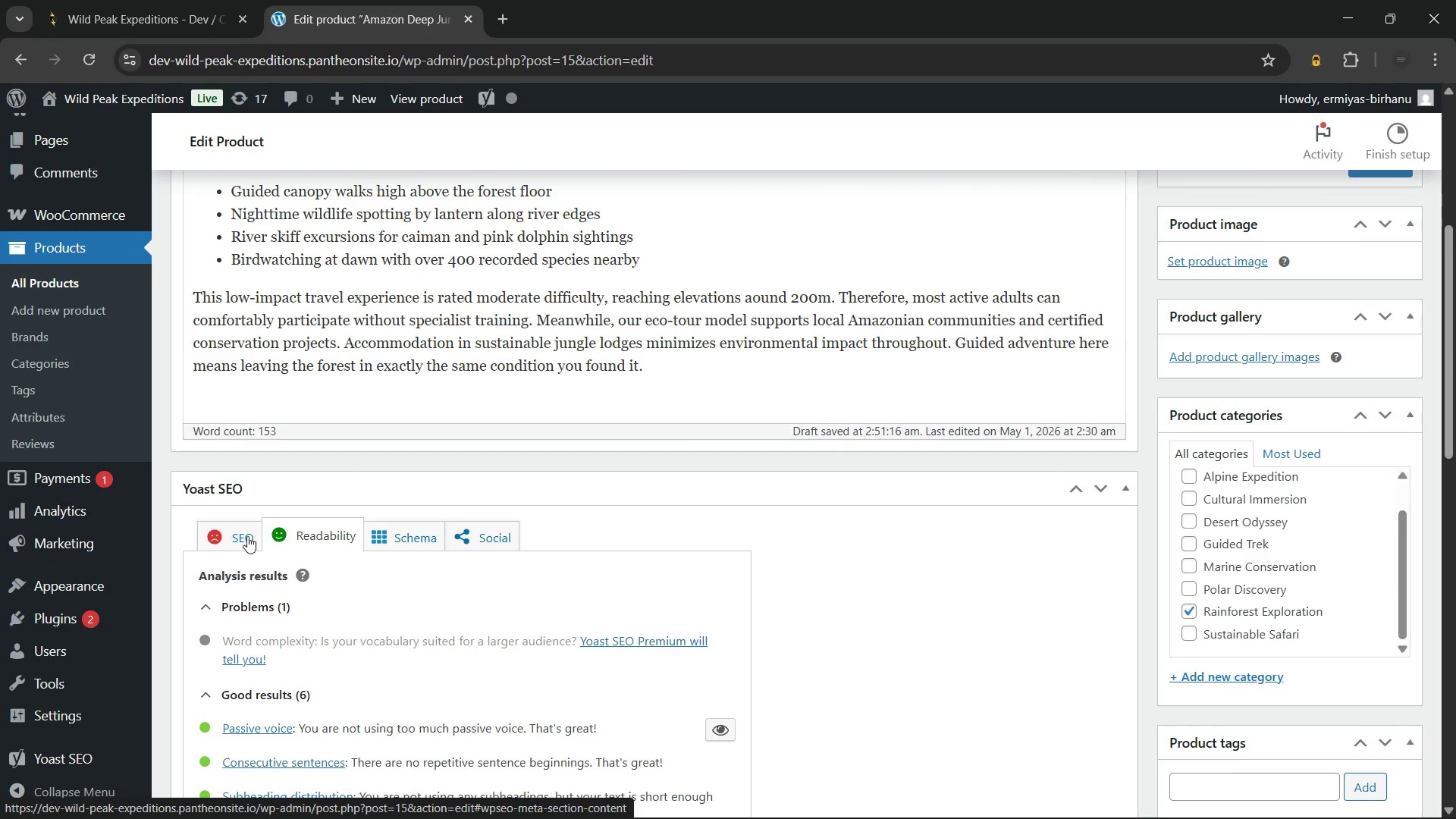 
left_click([242, 536])
 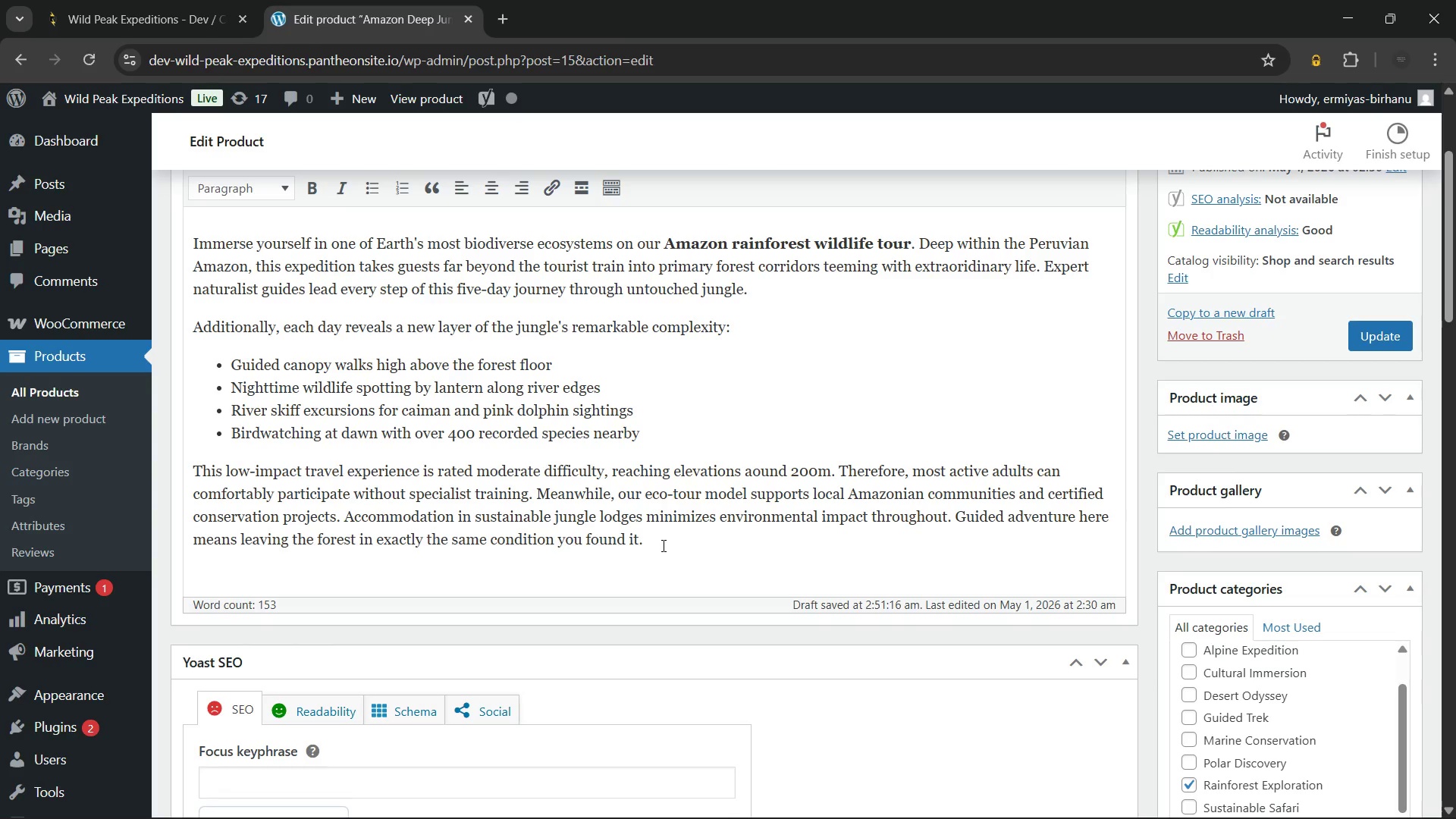 
wait(14.53)
 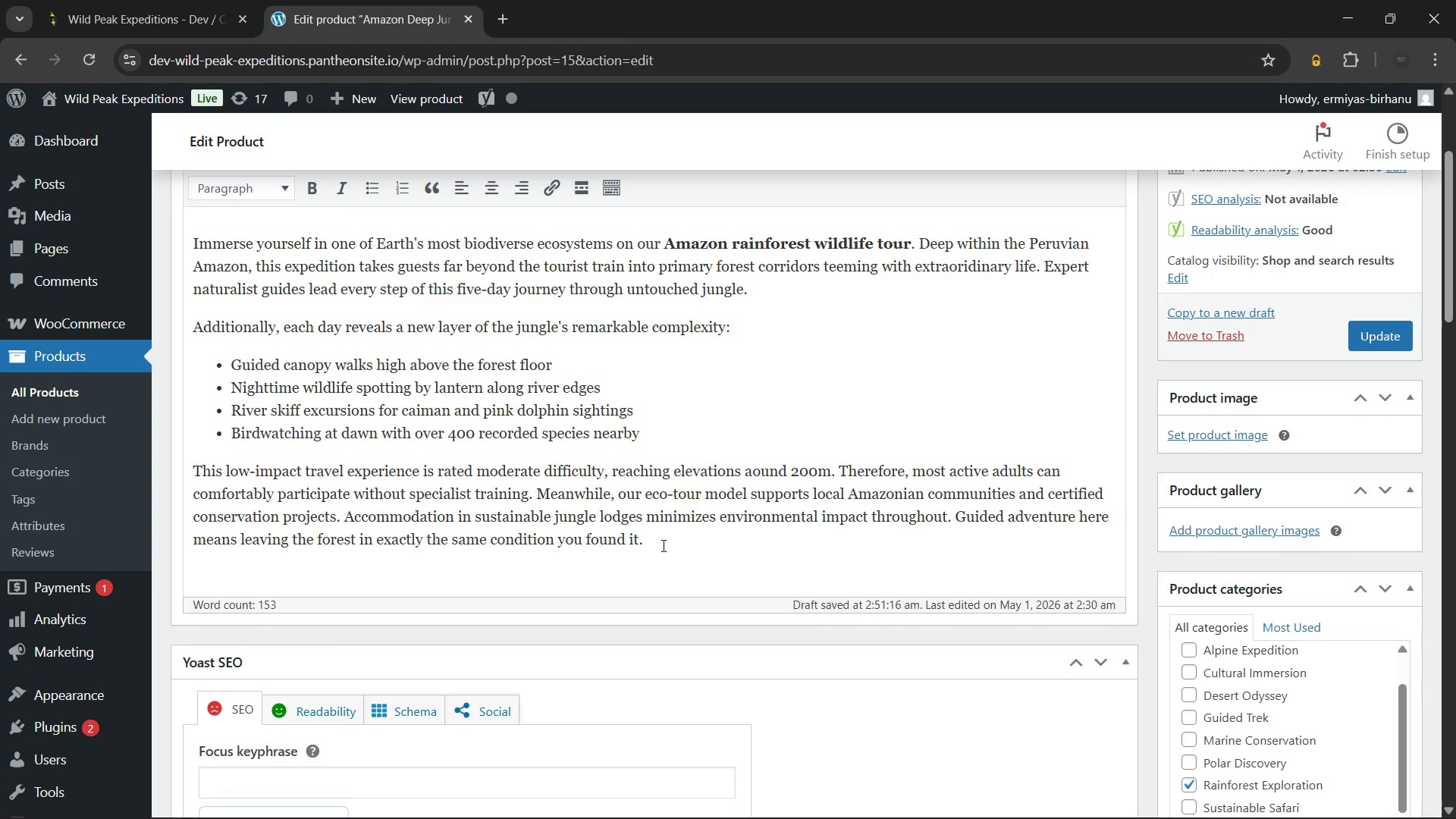 
left_click([754, 468])
 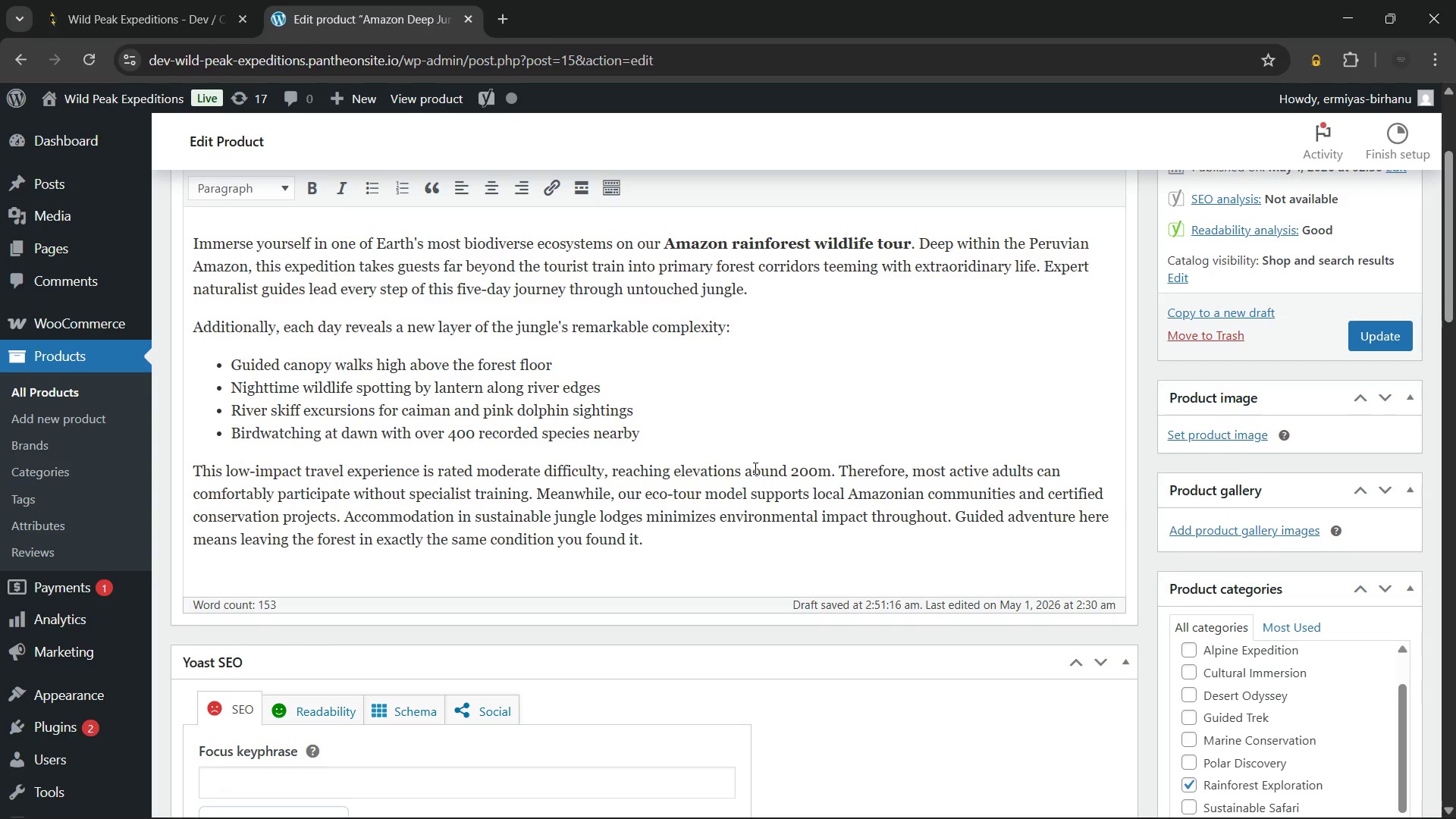 
key(R)
 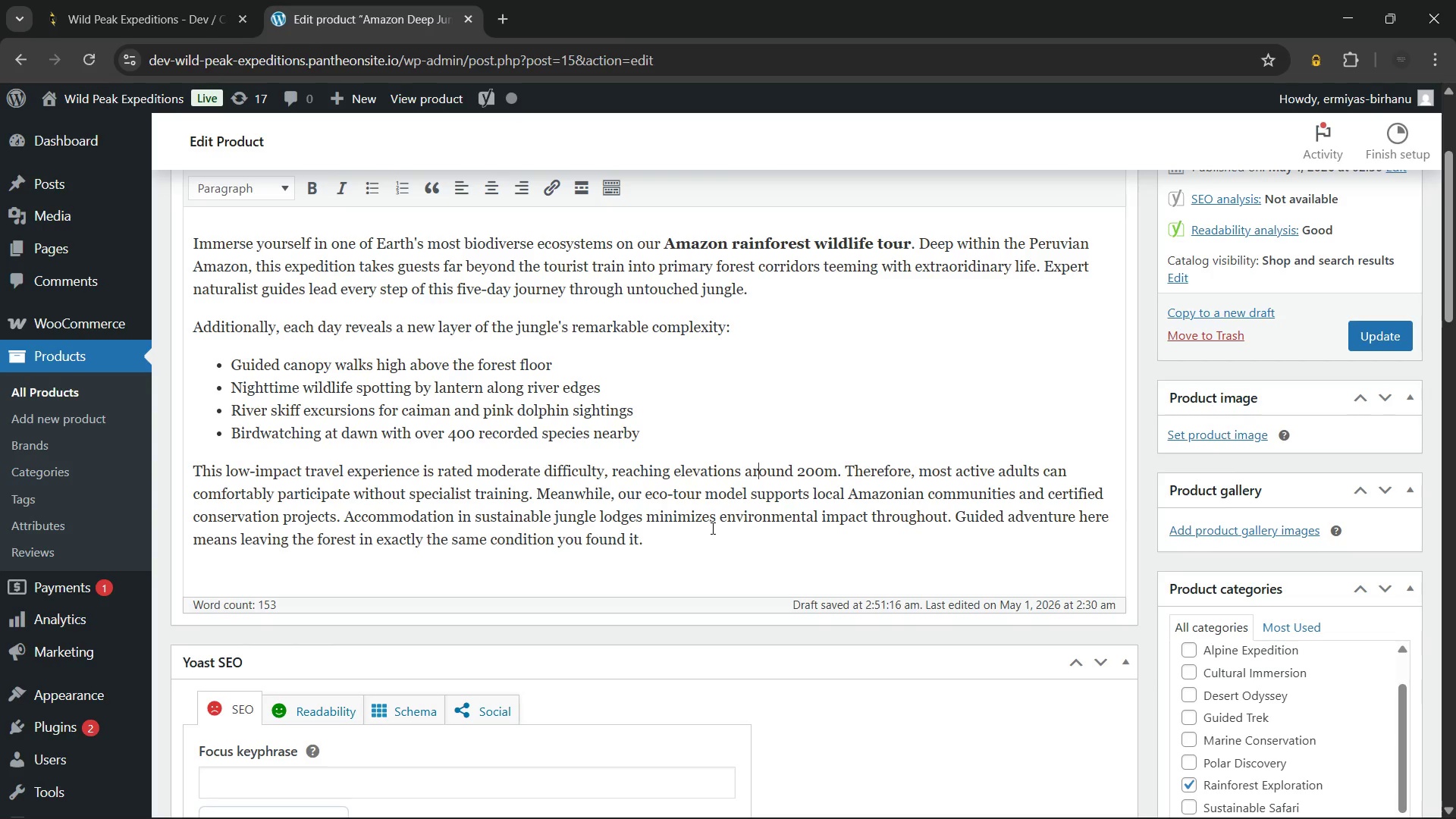 
left_click([711, 528])
 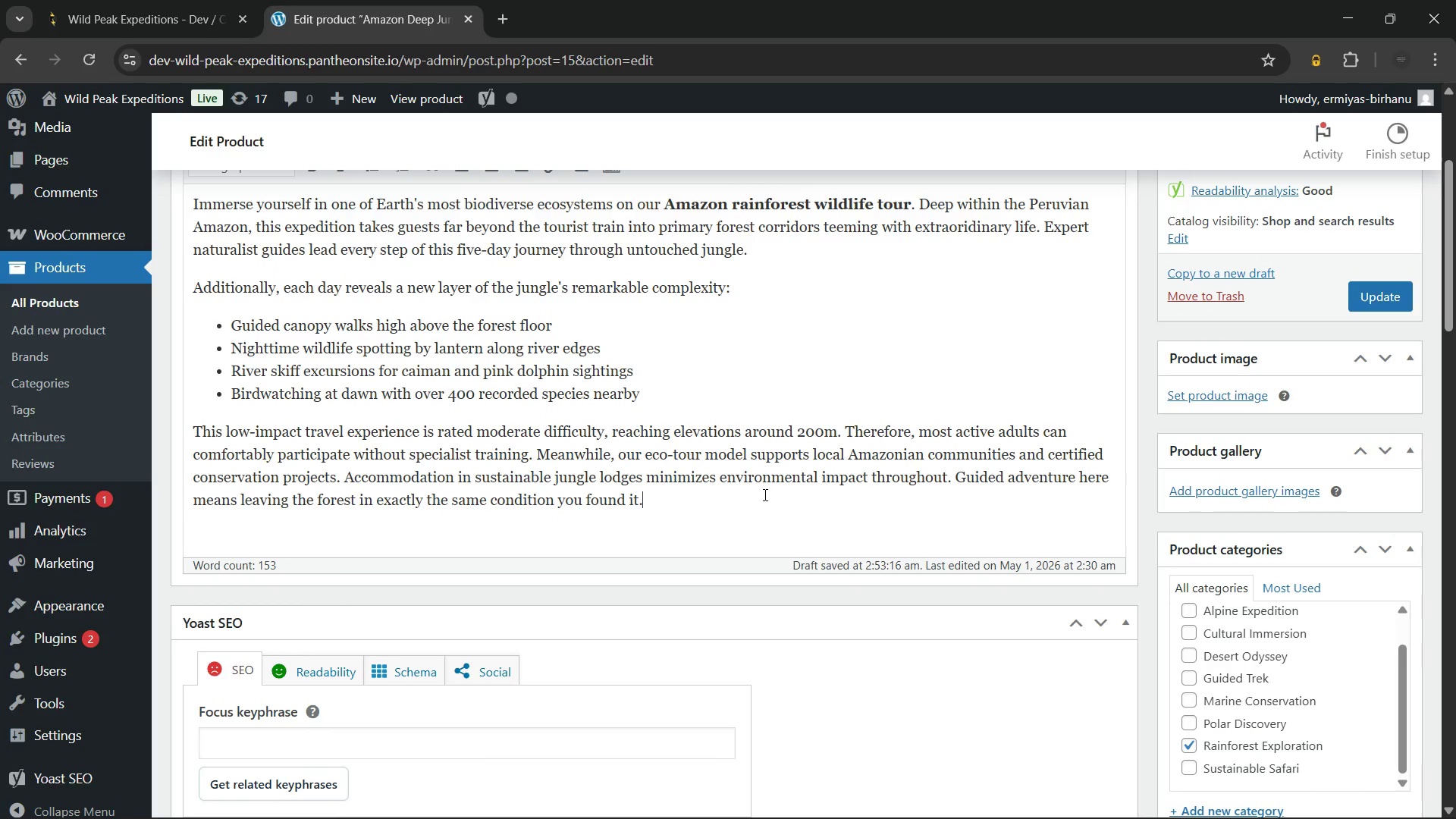 
wait(69.67)
 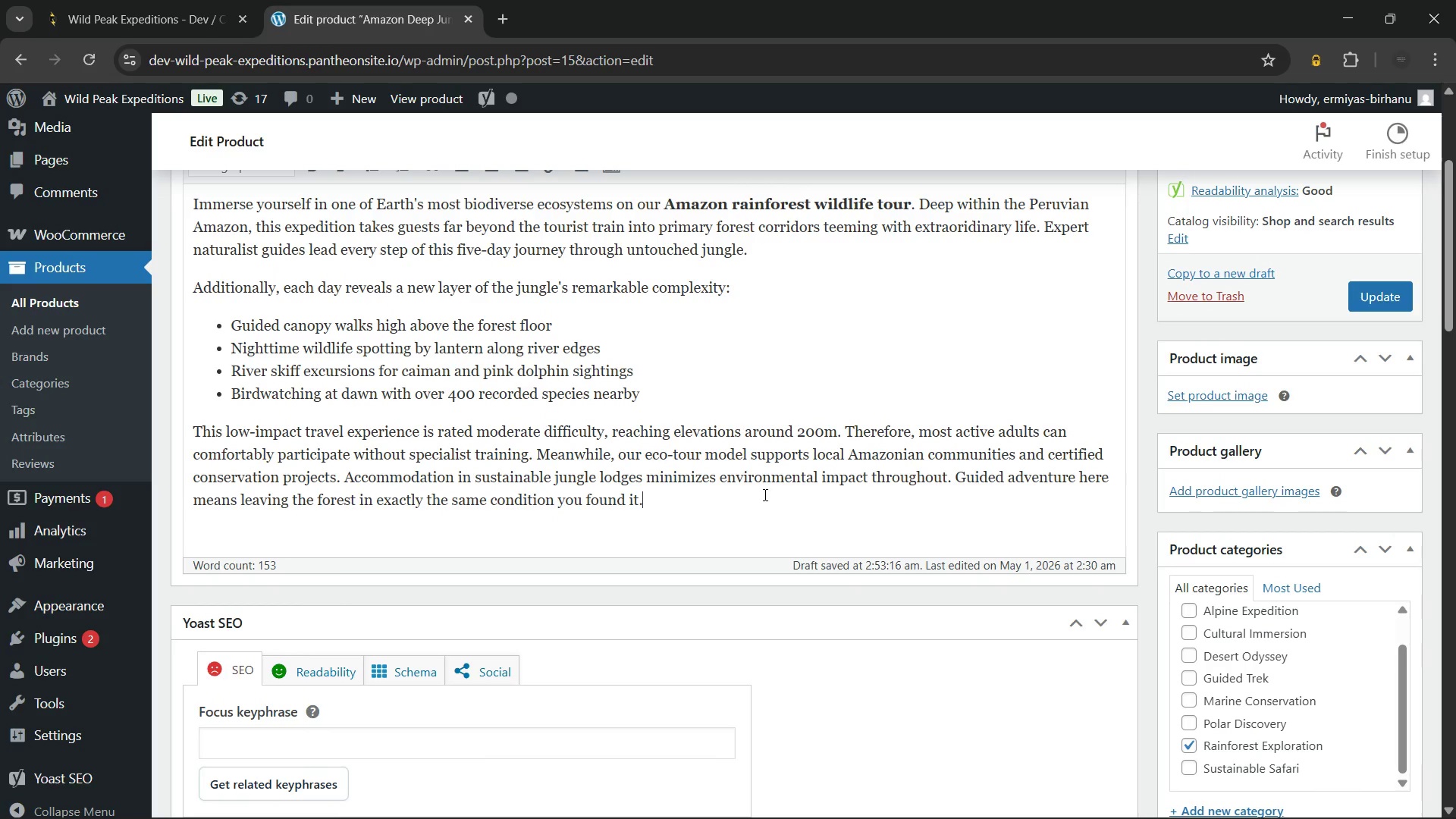 
left_click([1178, 528])
 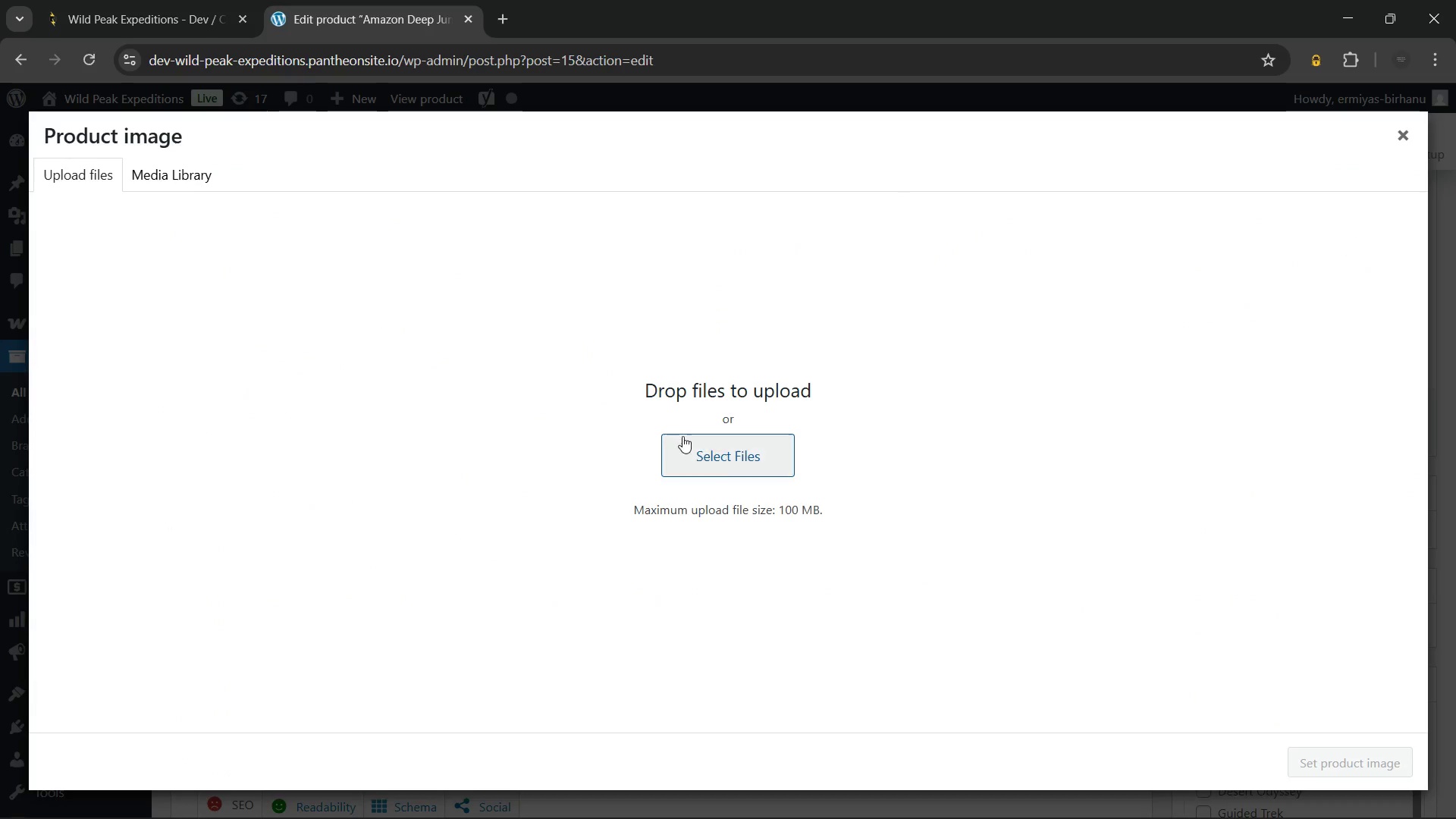 
left_click([683, 447])
 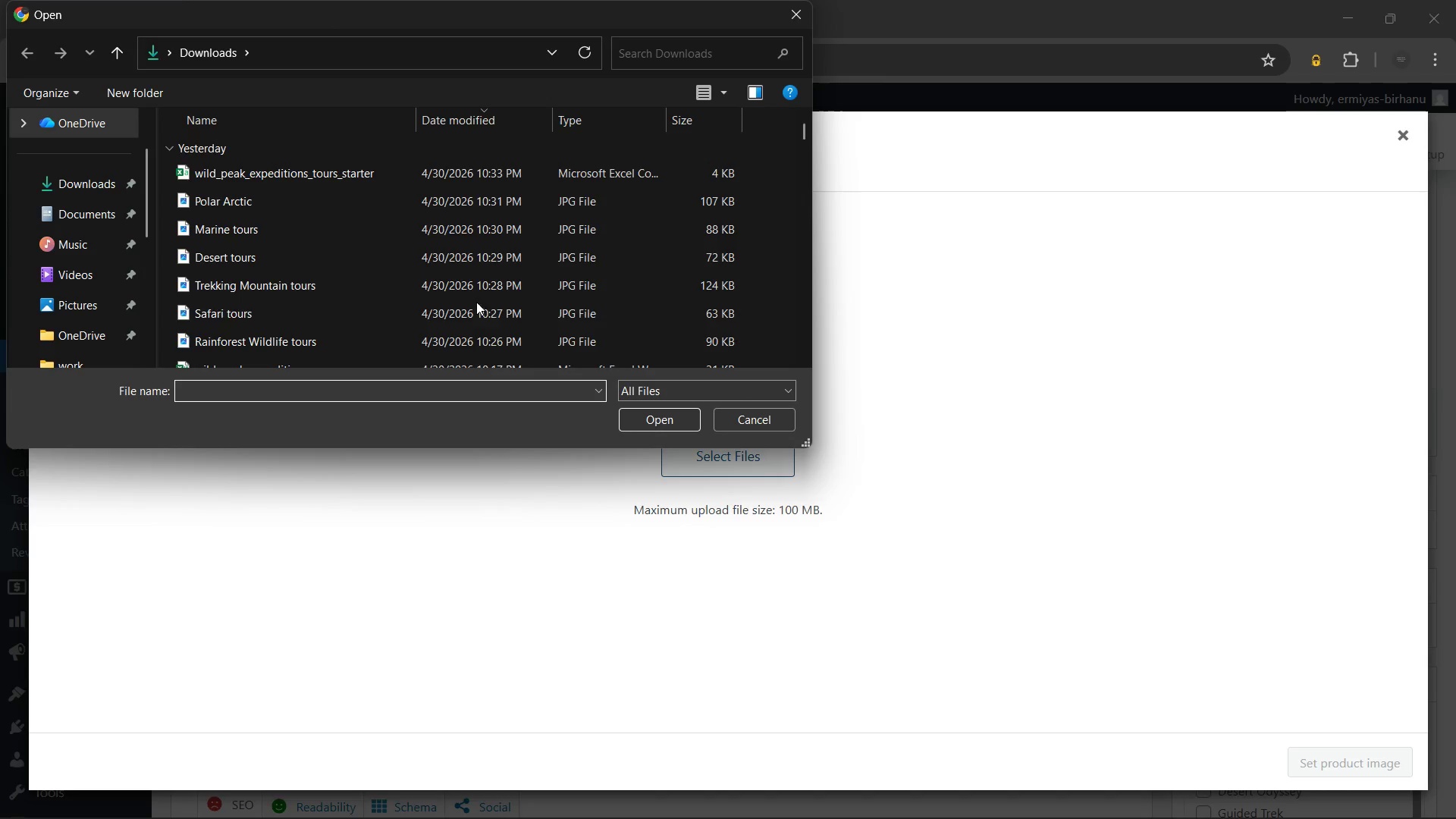 
scroll: coordinate [455, 288], scroll_direction: none, amount: 0.0
 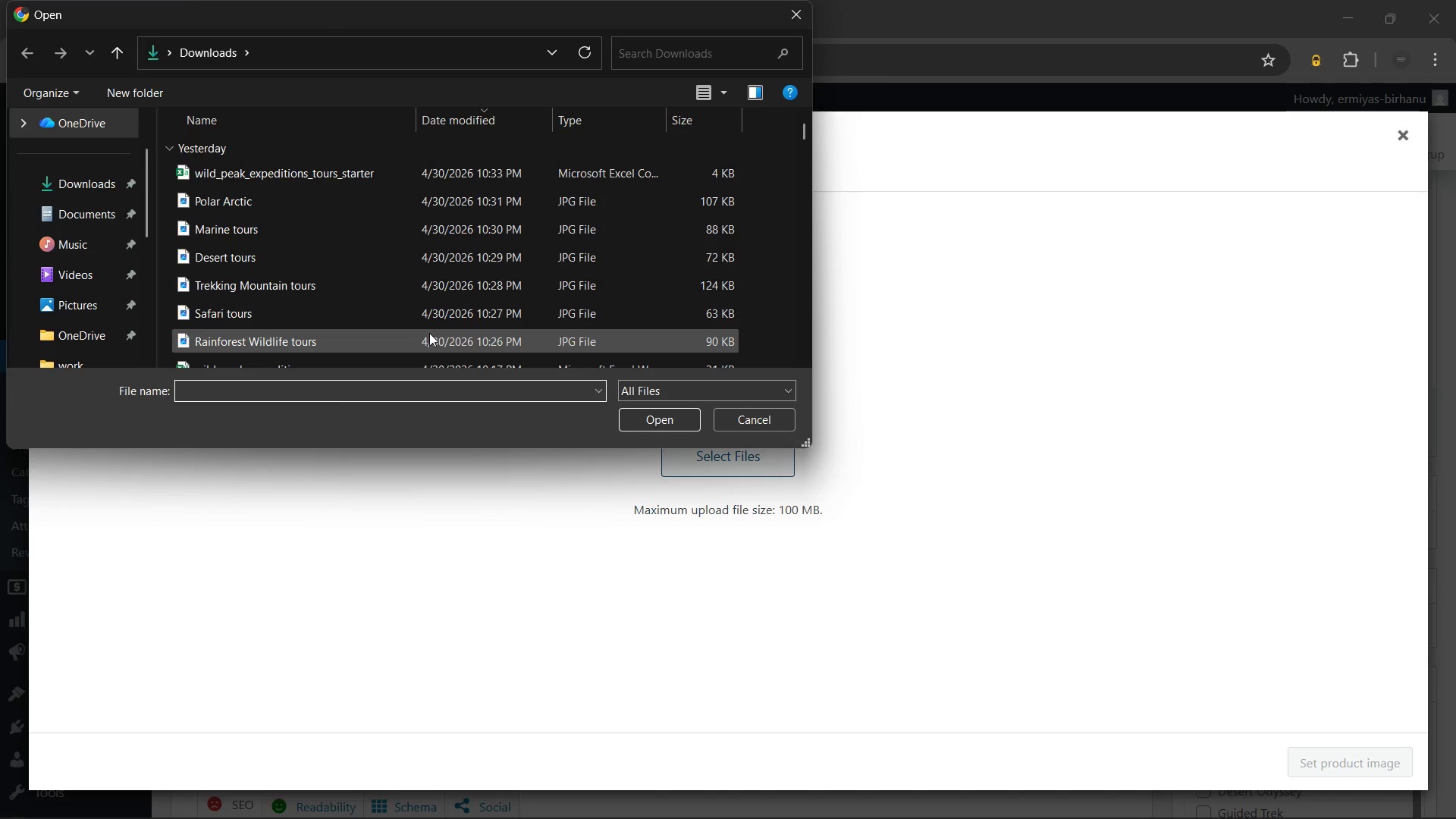 
scroll: coordinate [429, 333], scroll_direction: down, amount: 1.0
 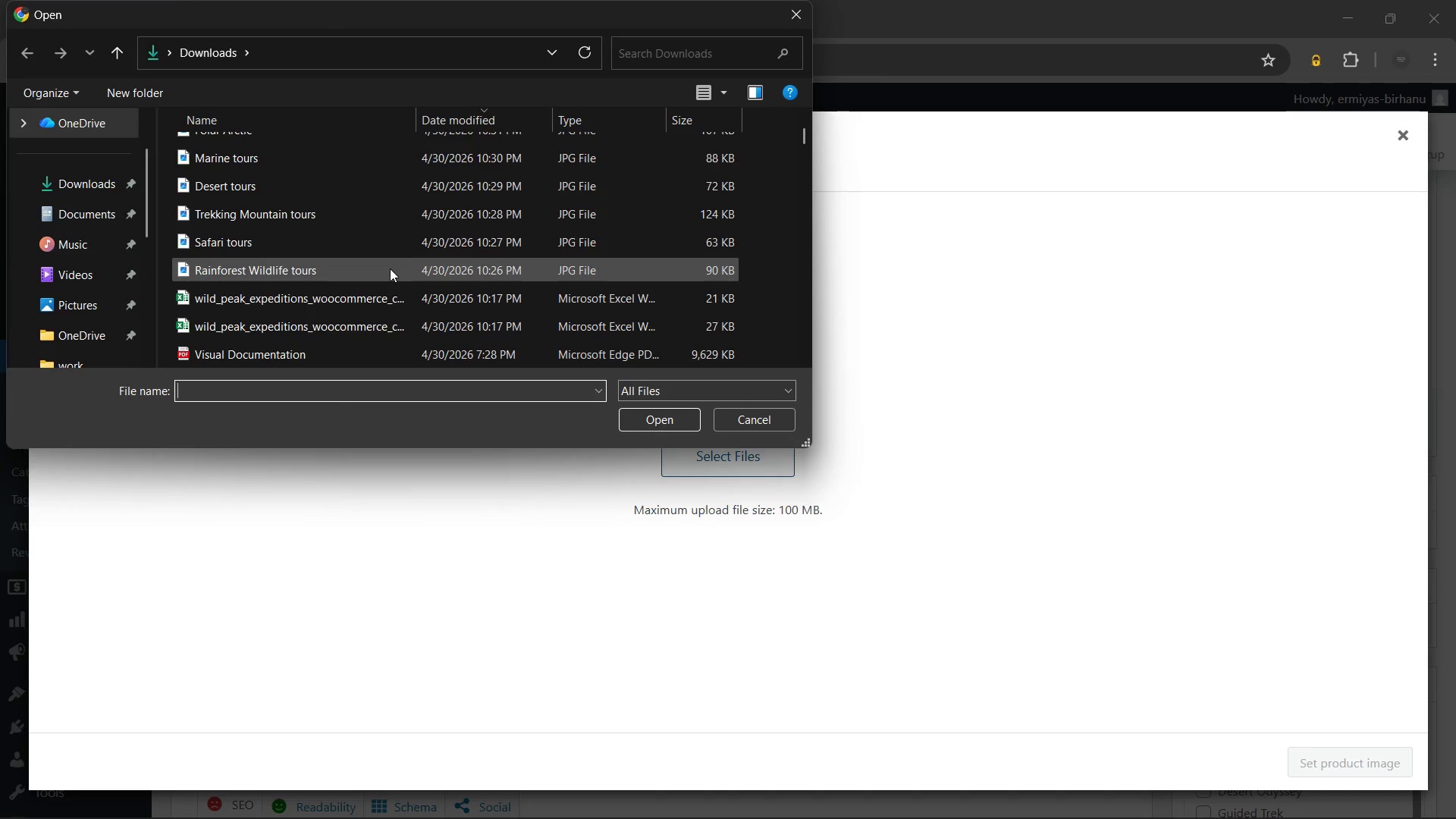 
left_click([390, 268])
 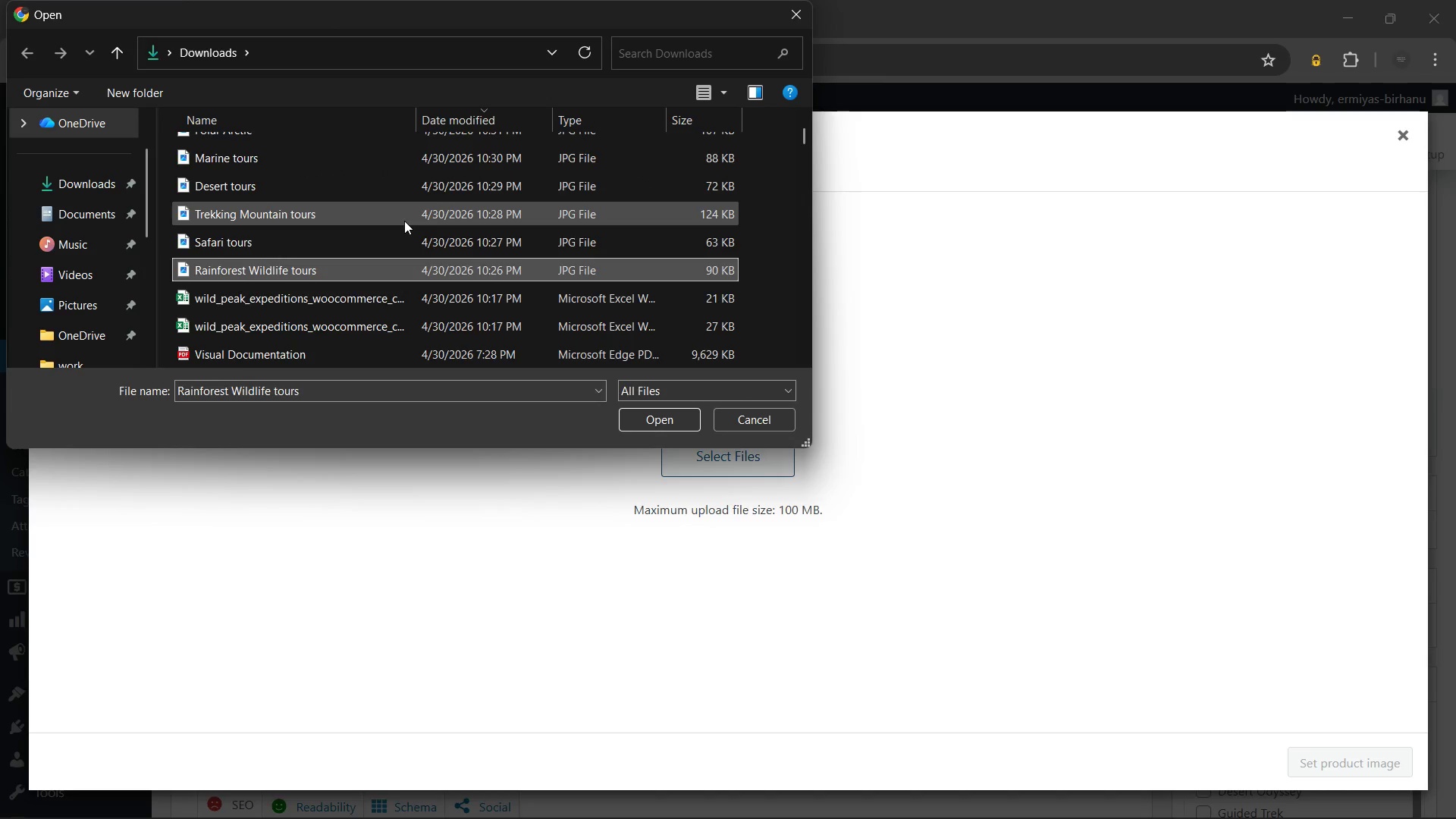 
scroll: coordinate [404, 221], scroll_direction: up, amount: 1.0
 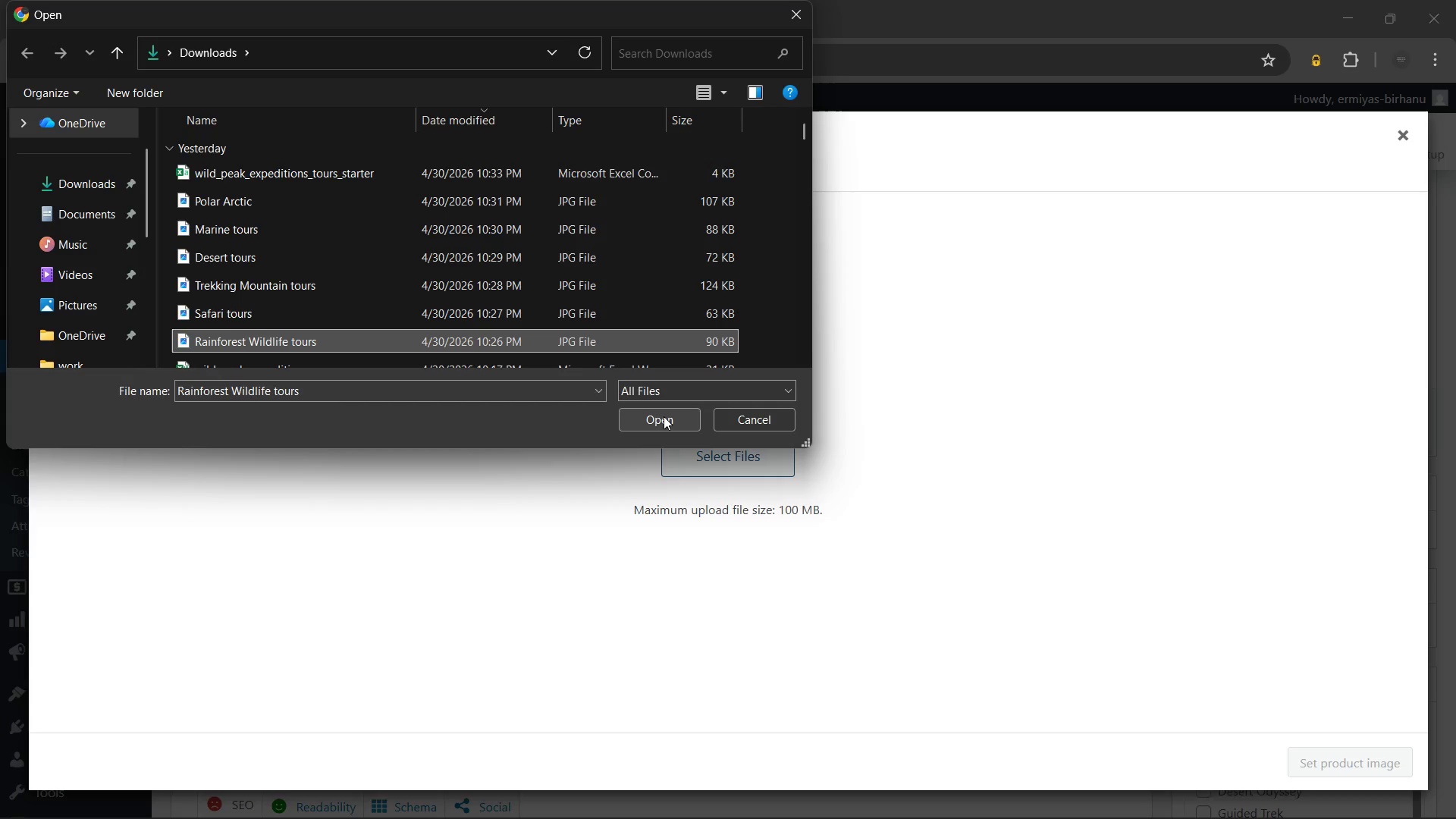 
left_click([664, 416])
 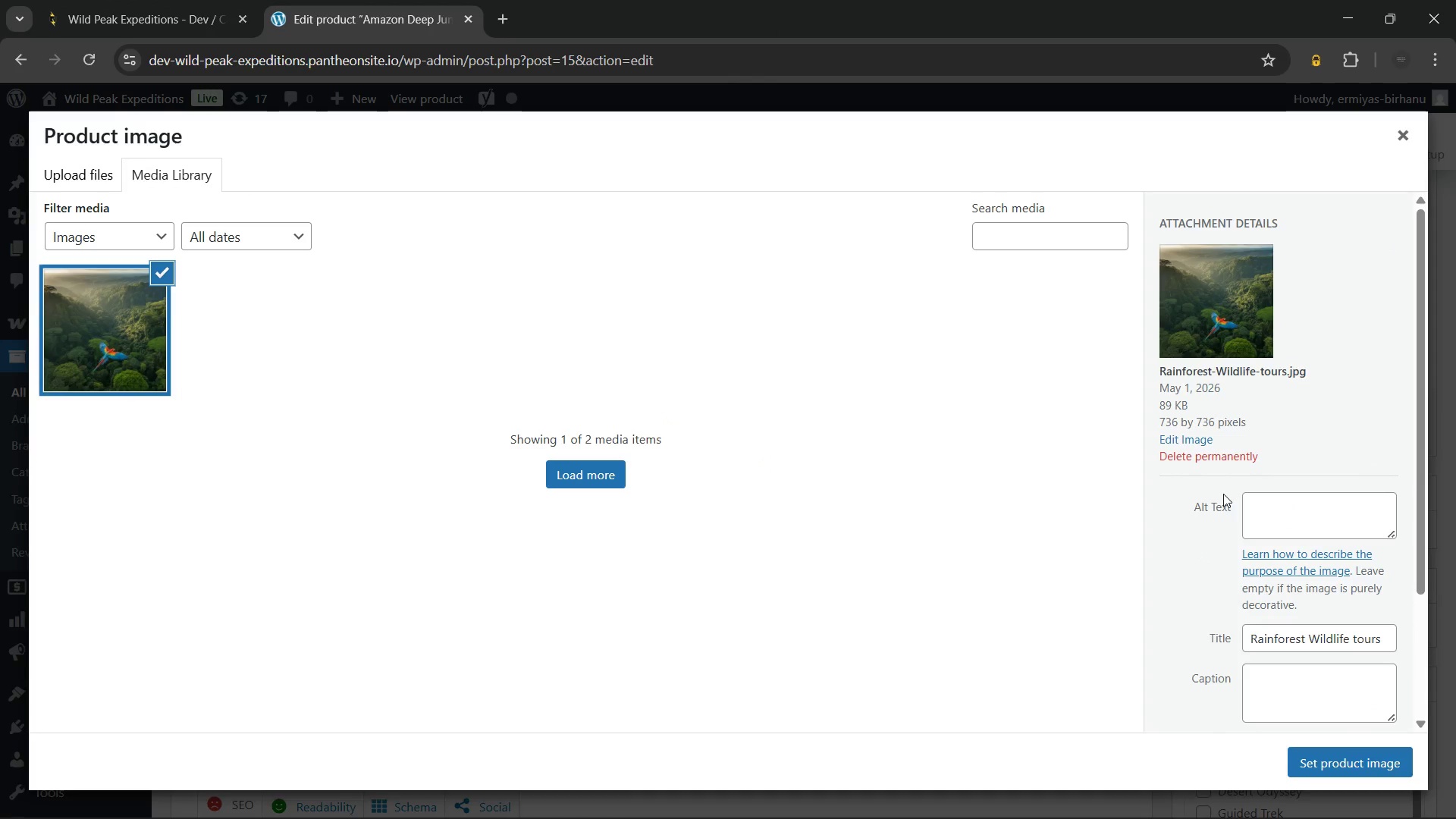 
left_click([1269, 513])
 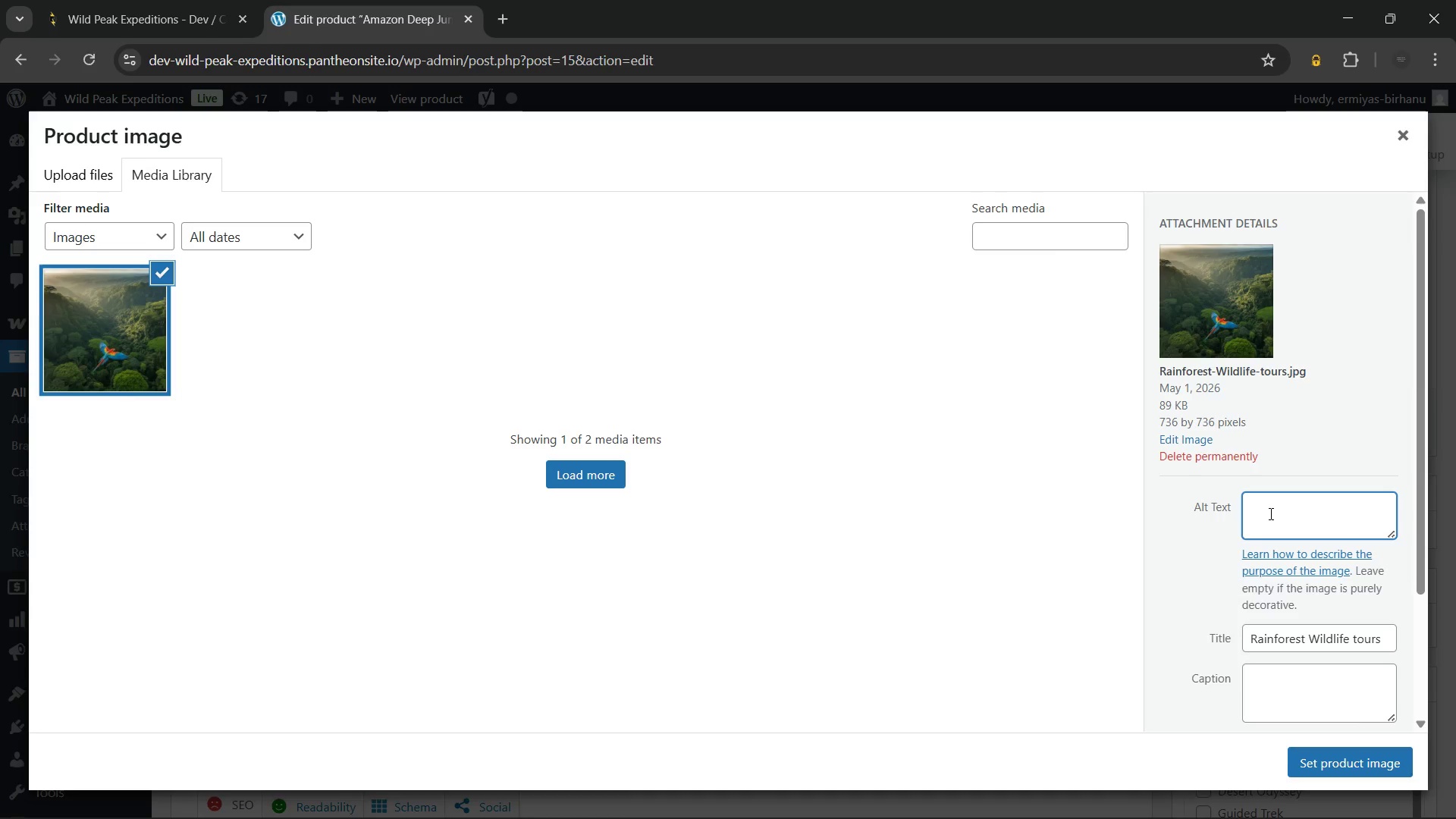 
wait(22.01)
 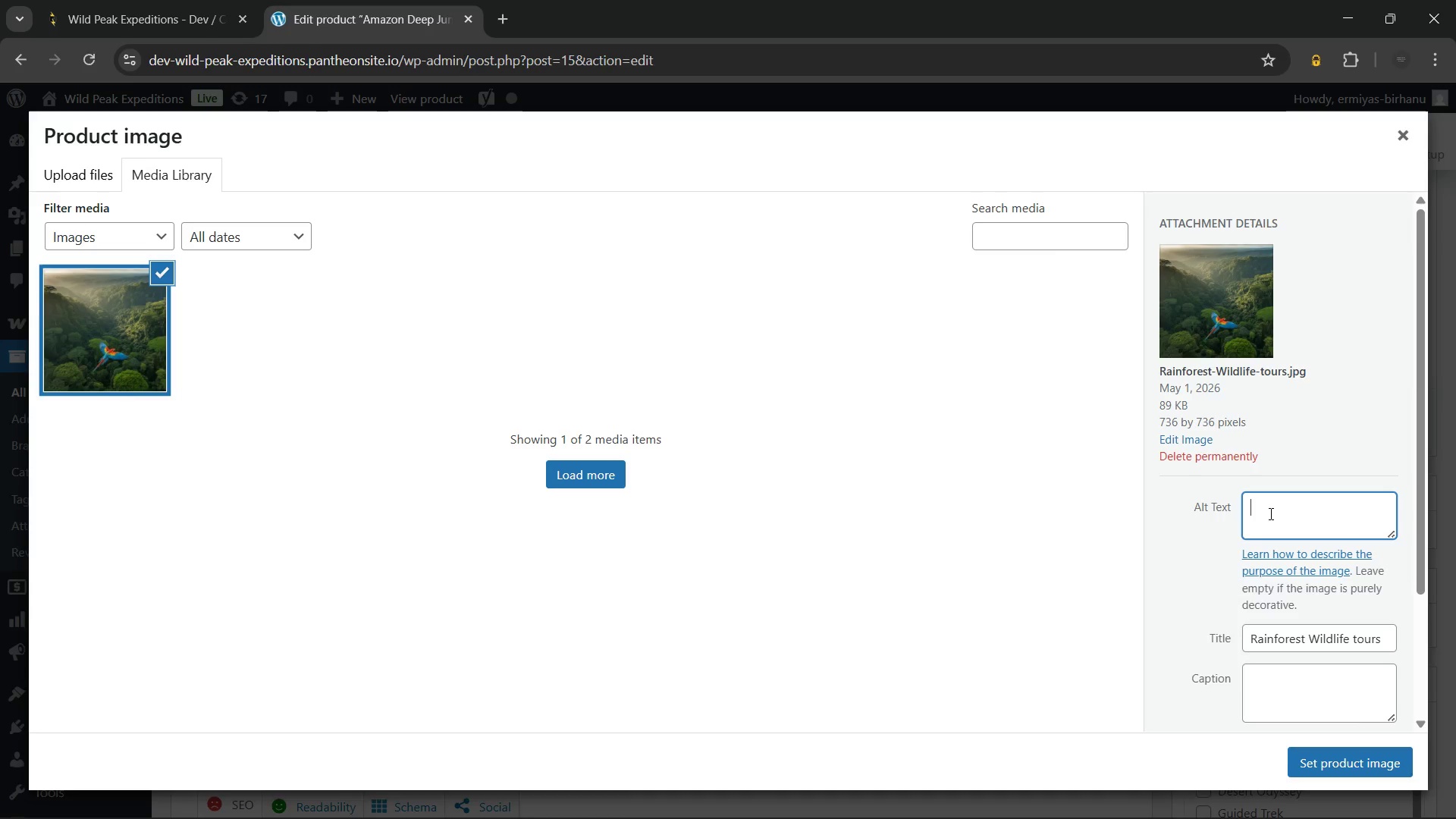 
type(Guide and guests on an Amazon rainforest wildlife tour spotting monkeys and exotic birds from a jungle trail)
 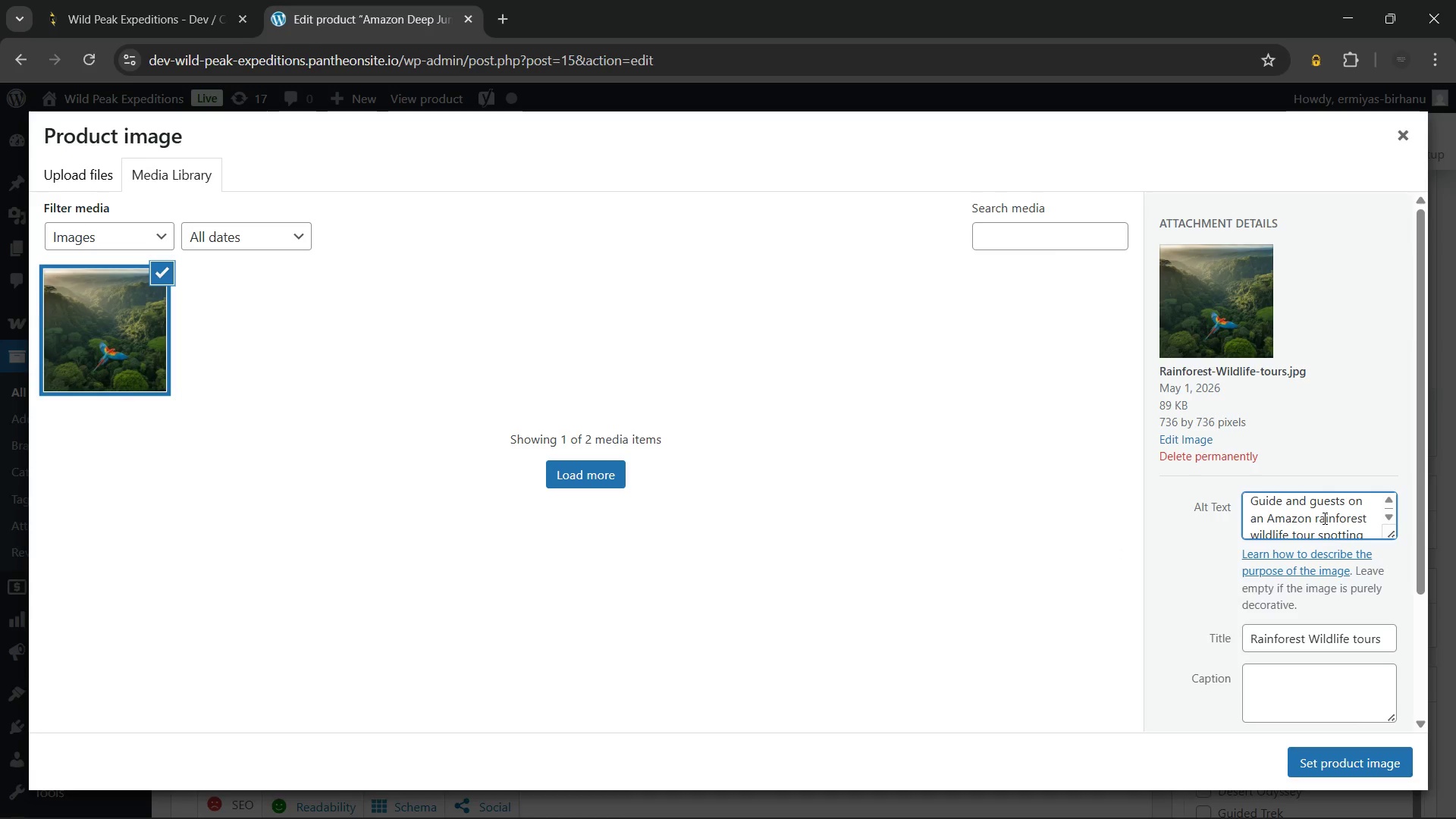 
wait(10.31)
 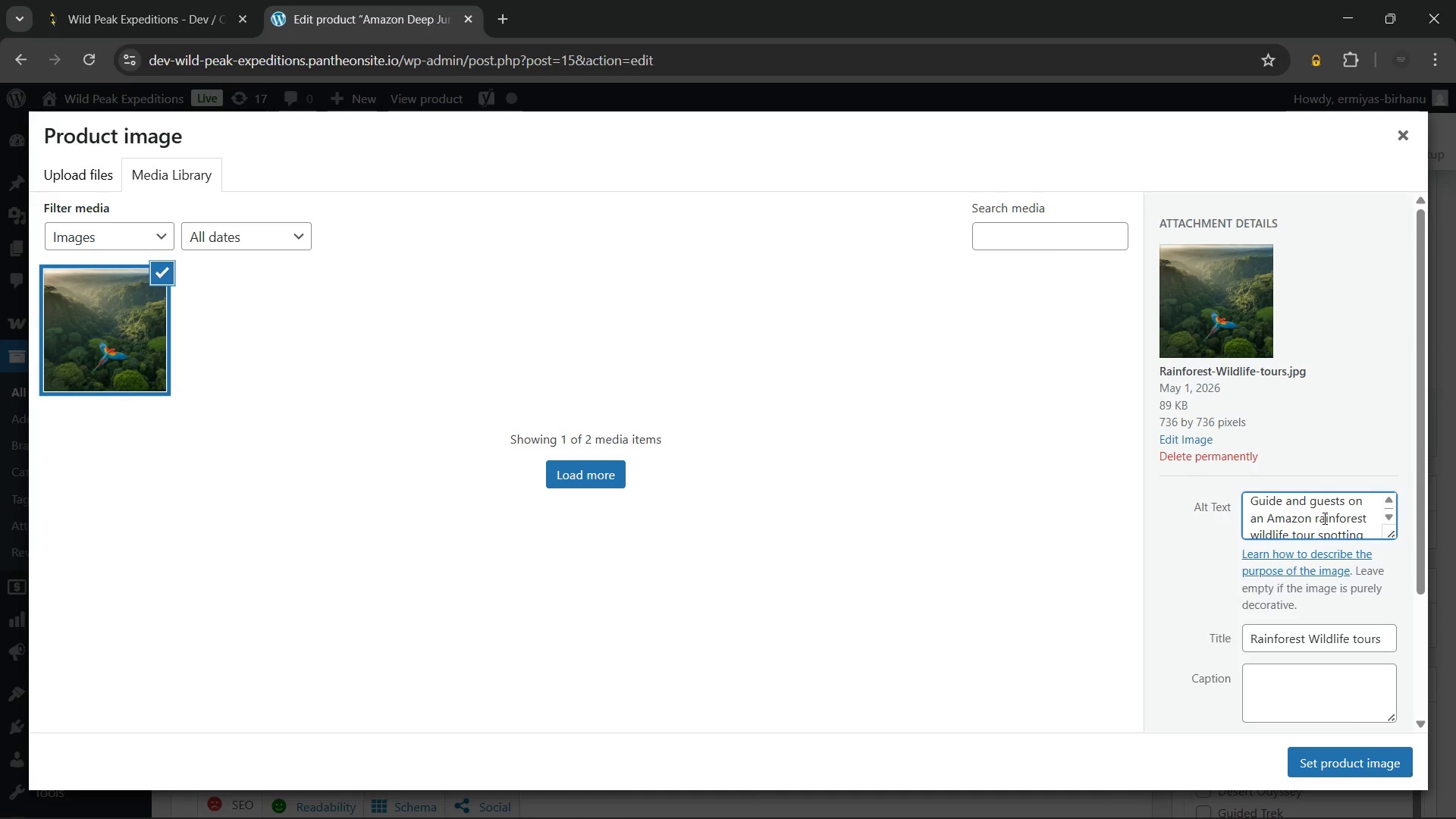 
left_click([1341, 758])
 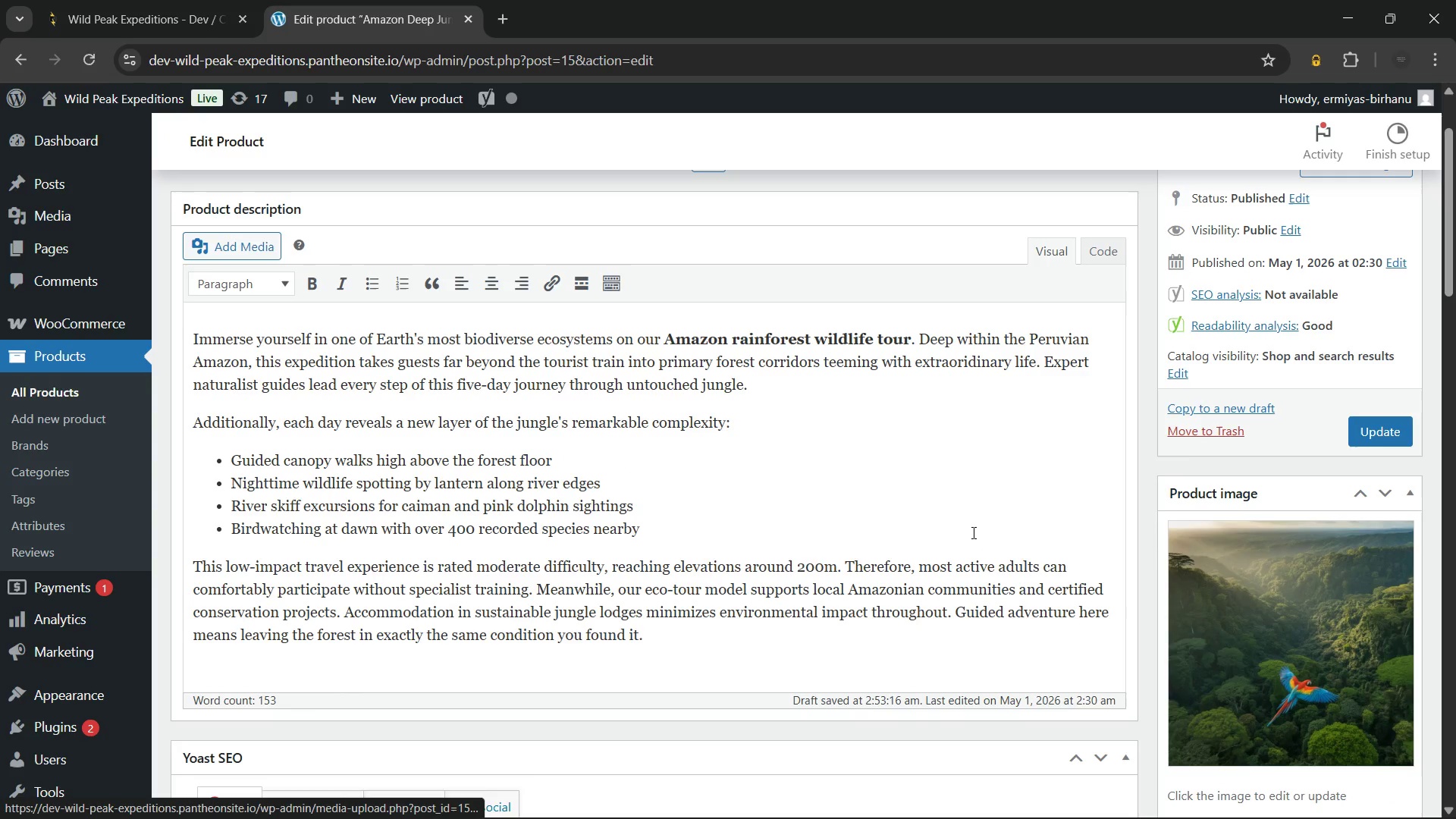 
mouse_move([713, 535])
 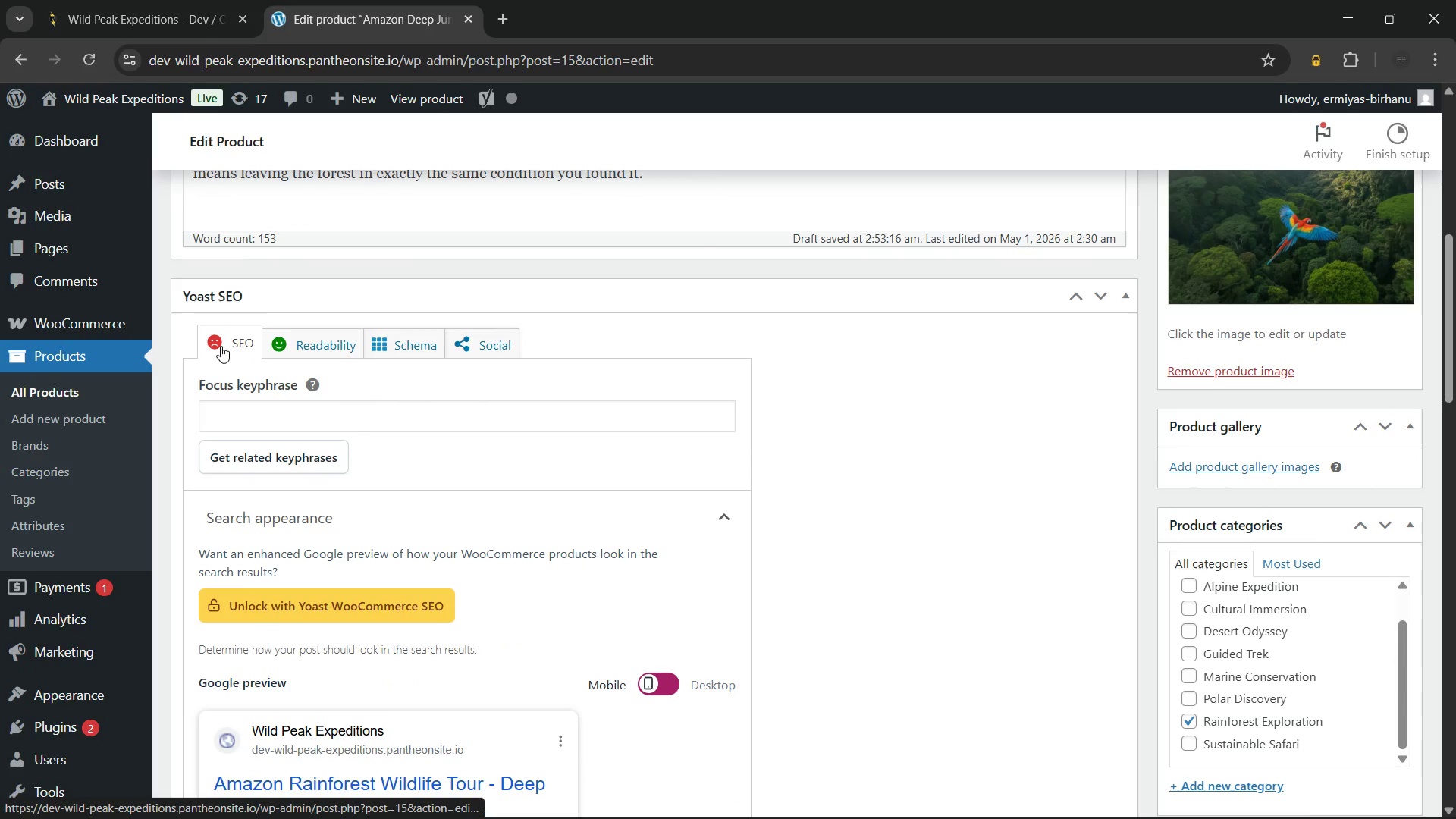 
left_click([221, 346])
 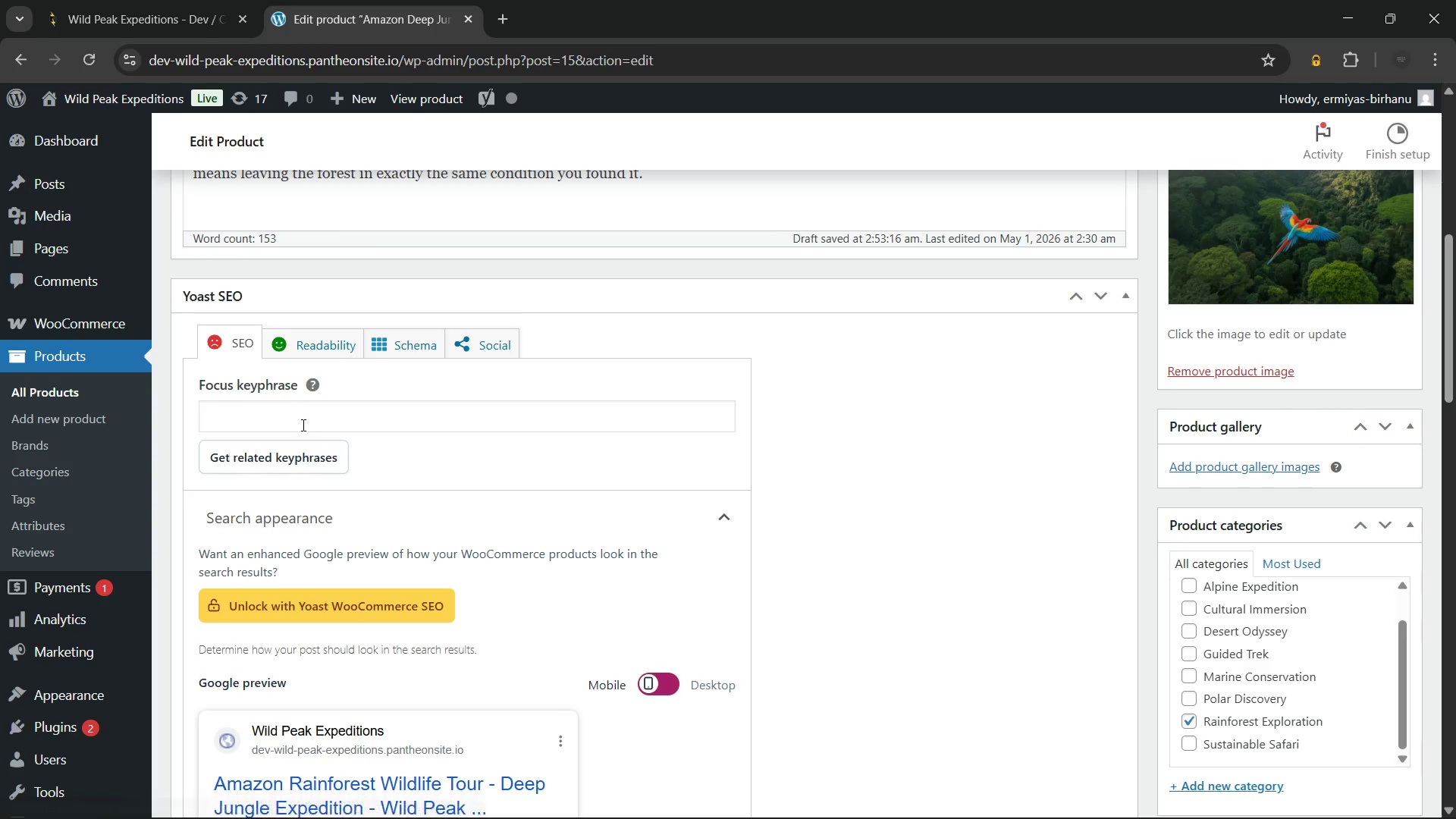 
left_click([302, 425])
 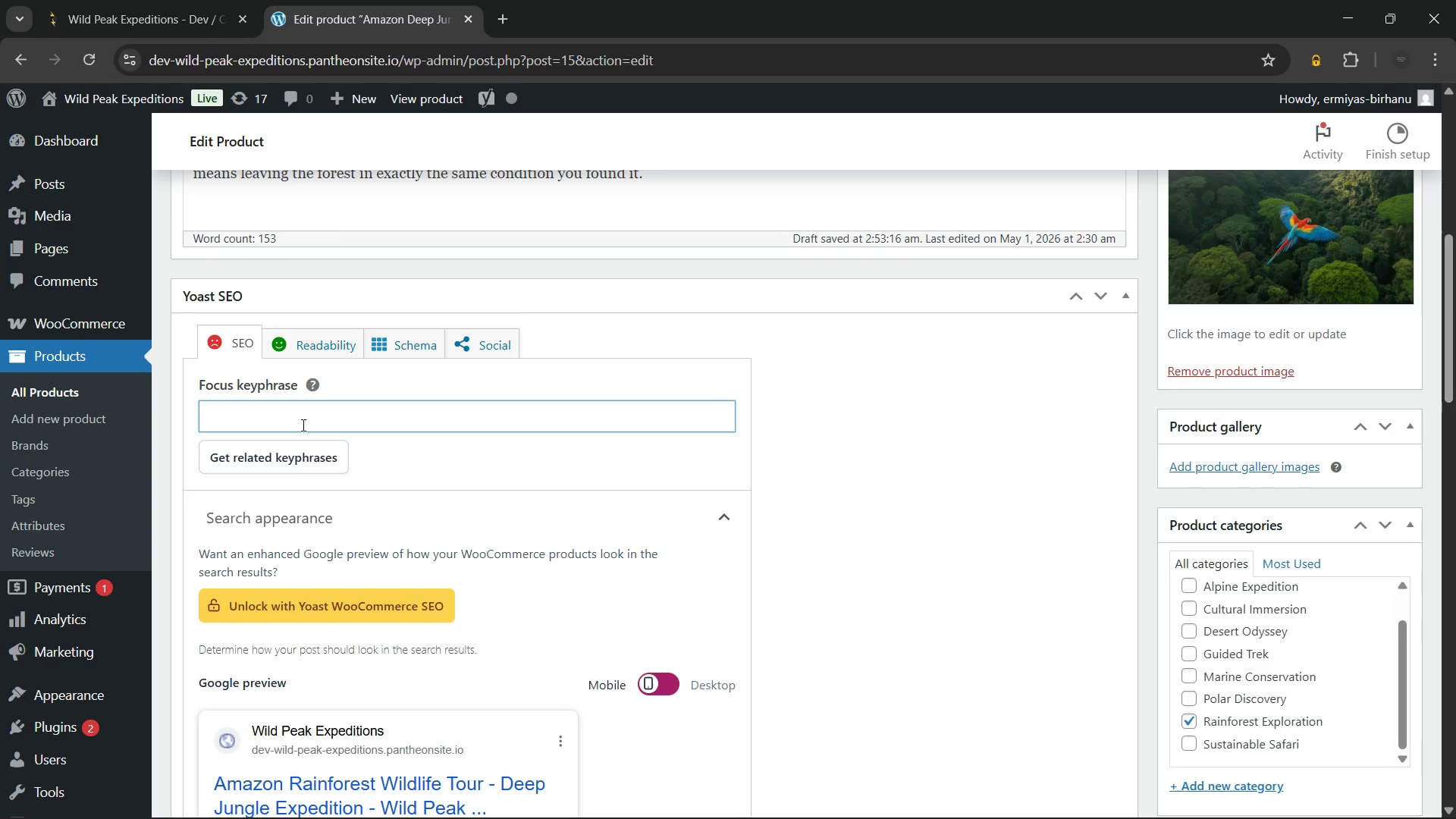 
wait(20.56)
 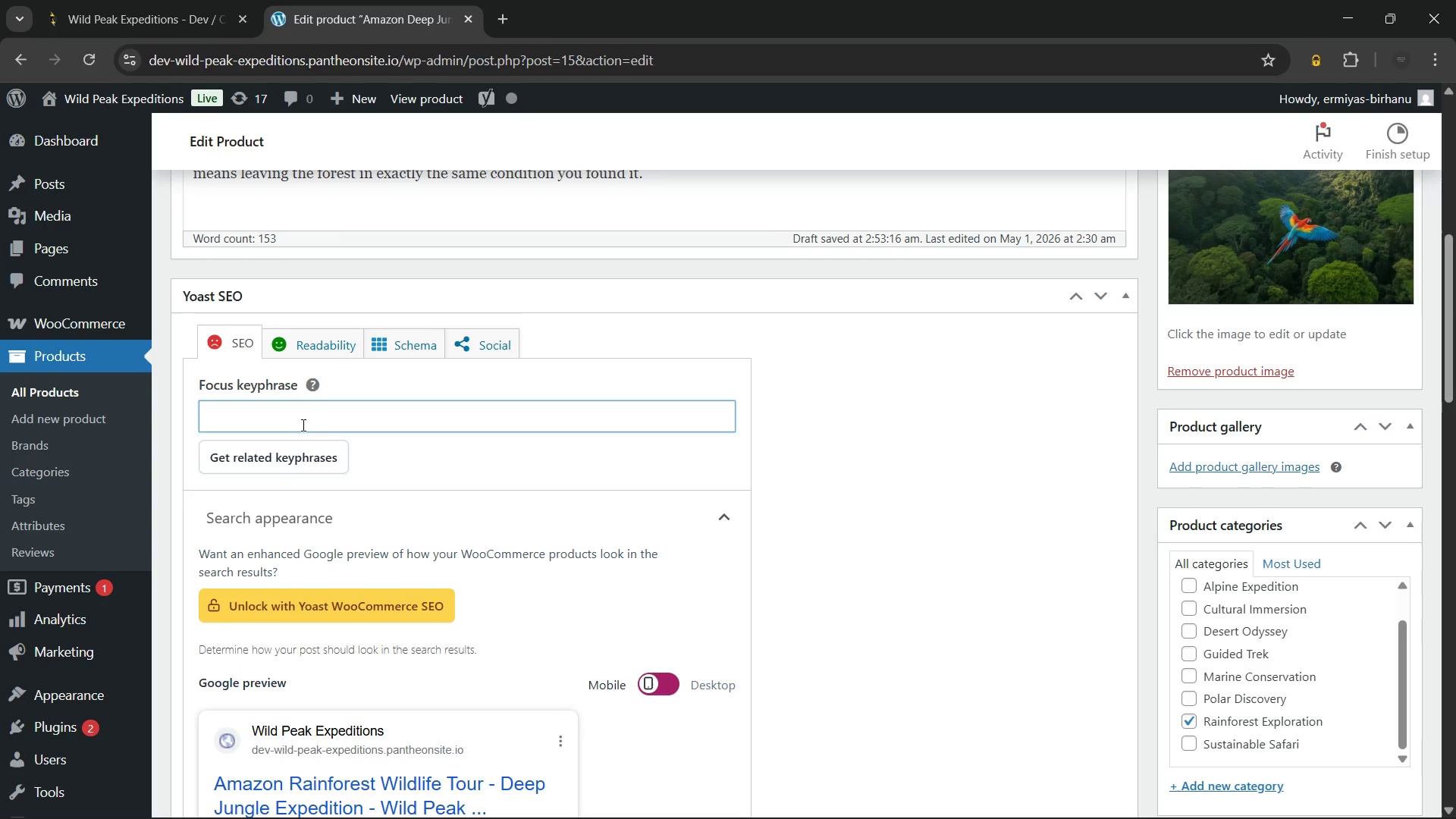 
type(Amazon rainforest wildlife tour)
 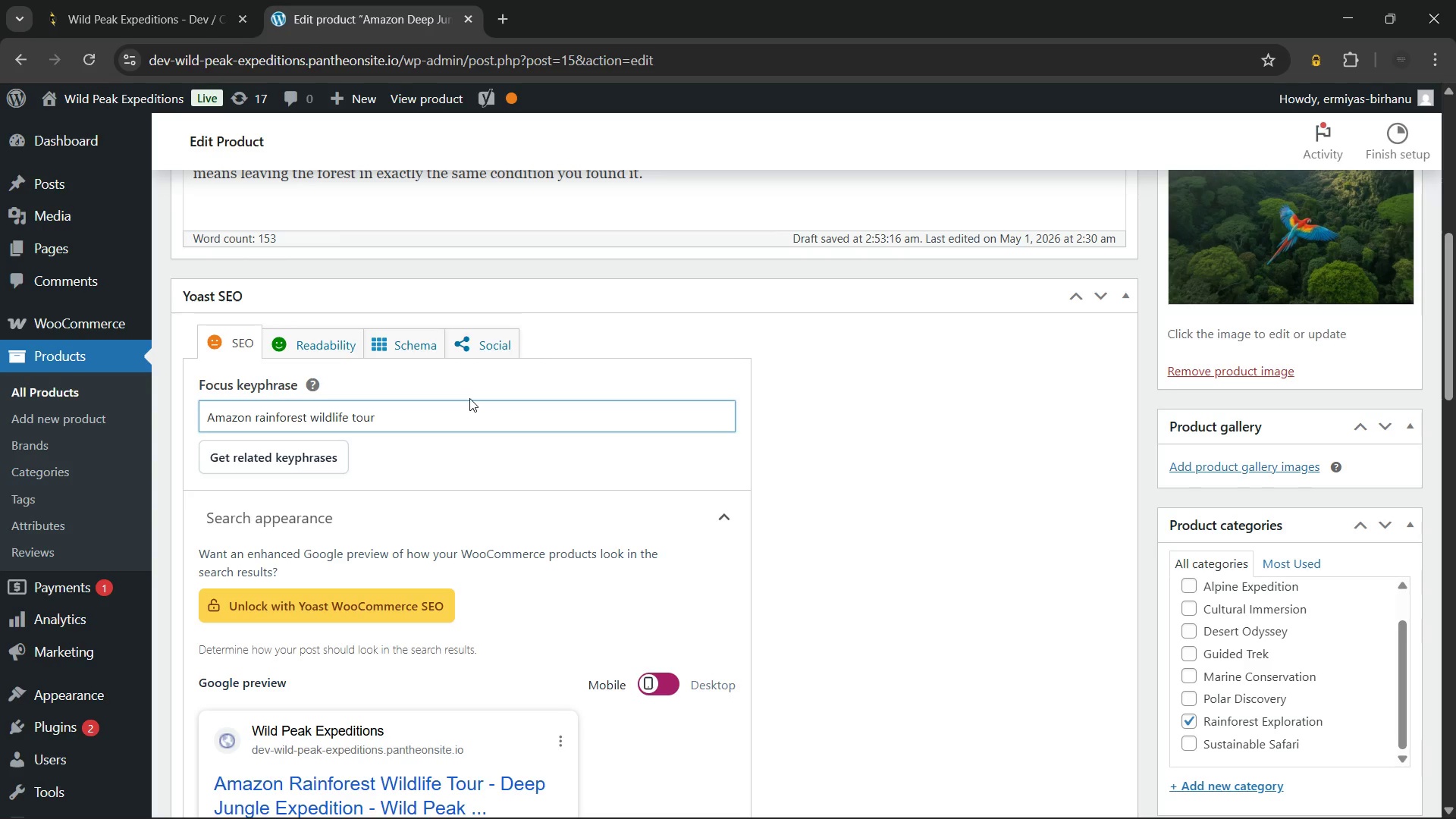 
mouse_move([464, 444])
 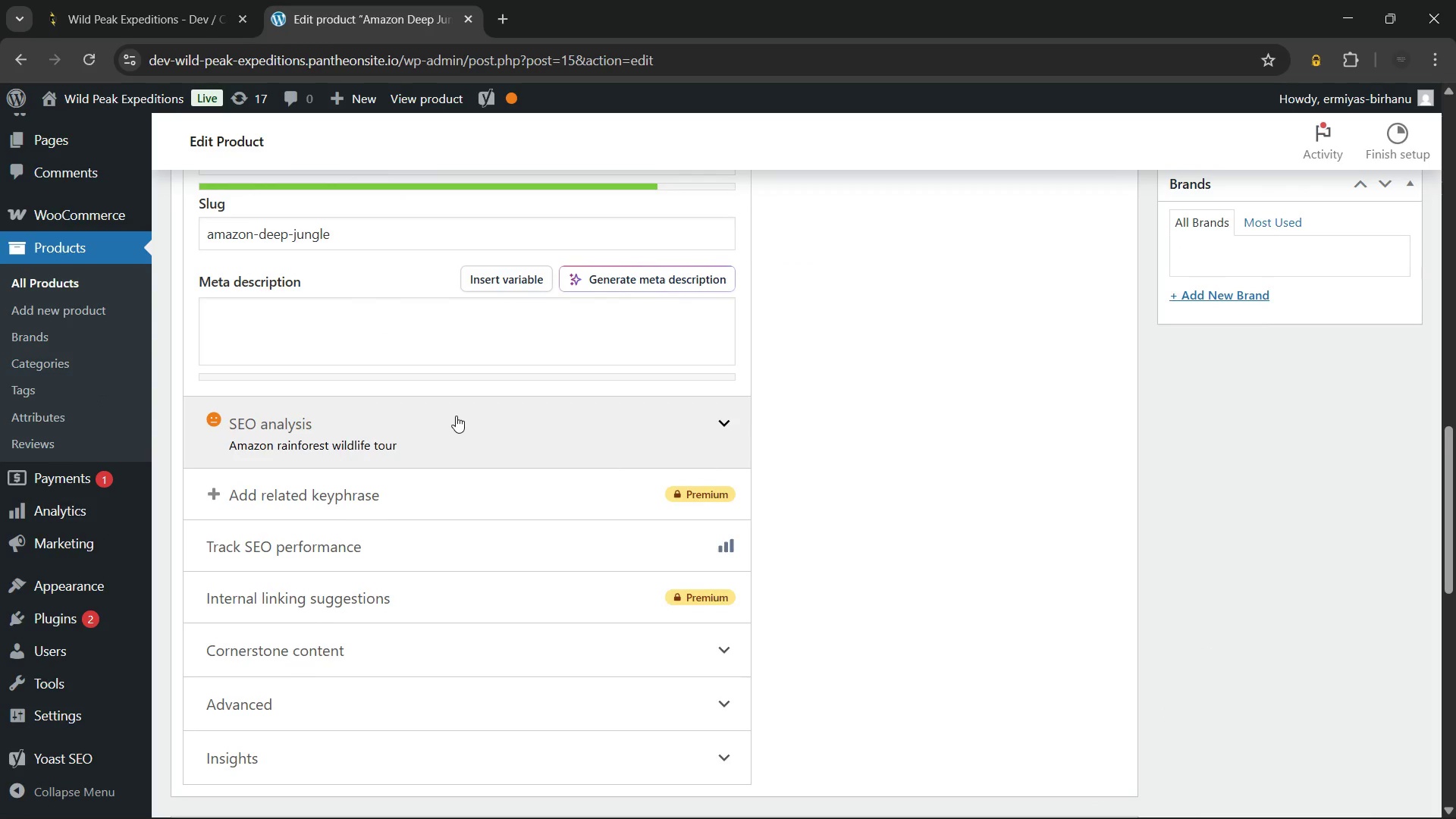 
left_click([456, 416])
 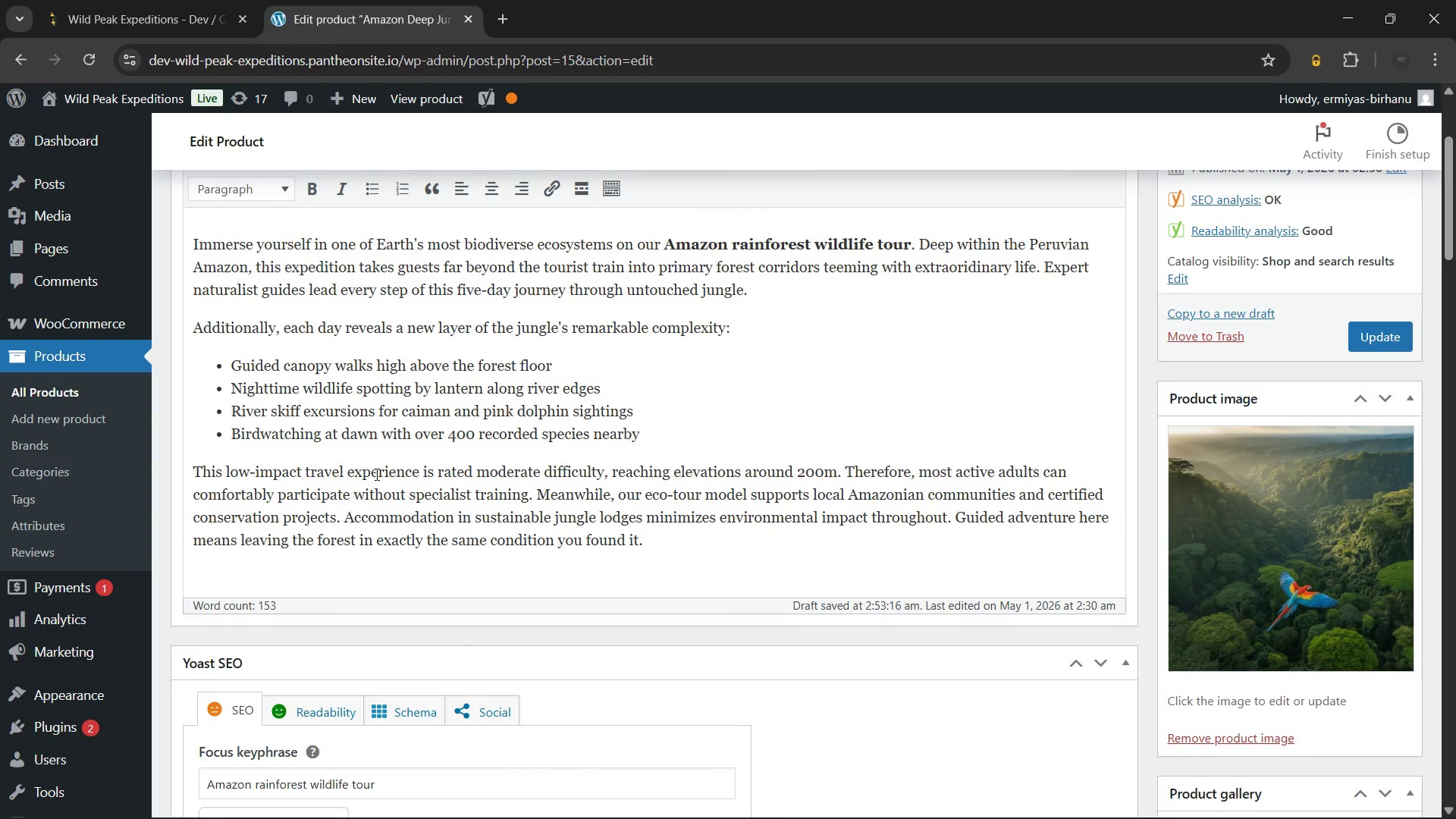 
wait(19.01)
 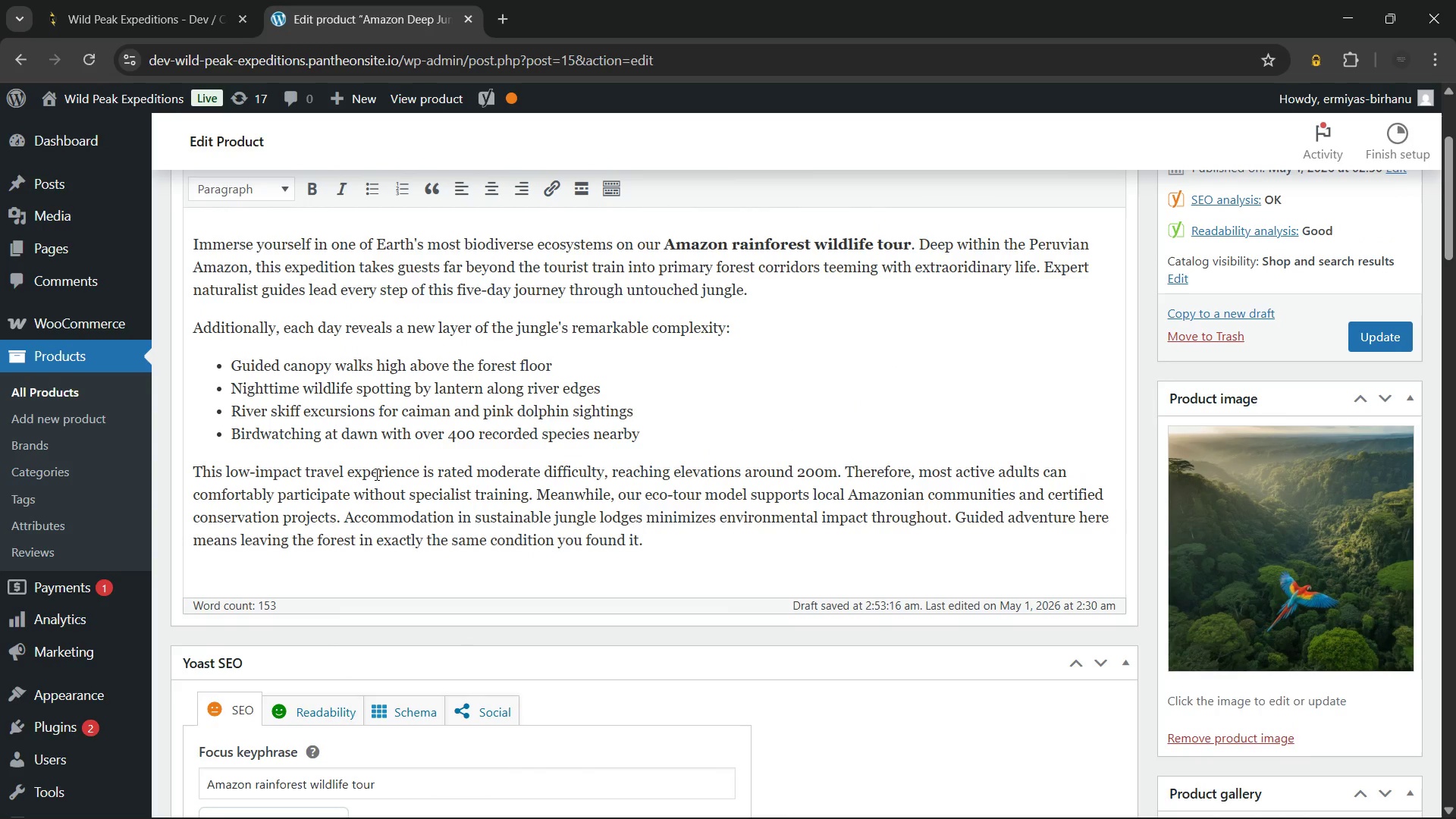 
mouse_move([293, 493])
 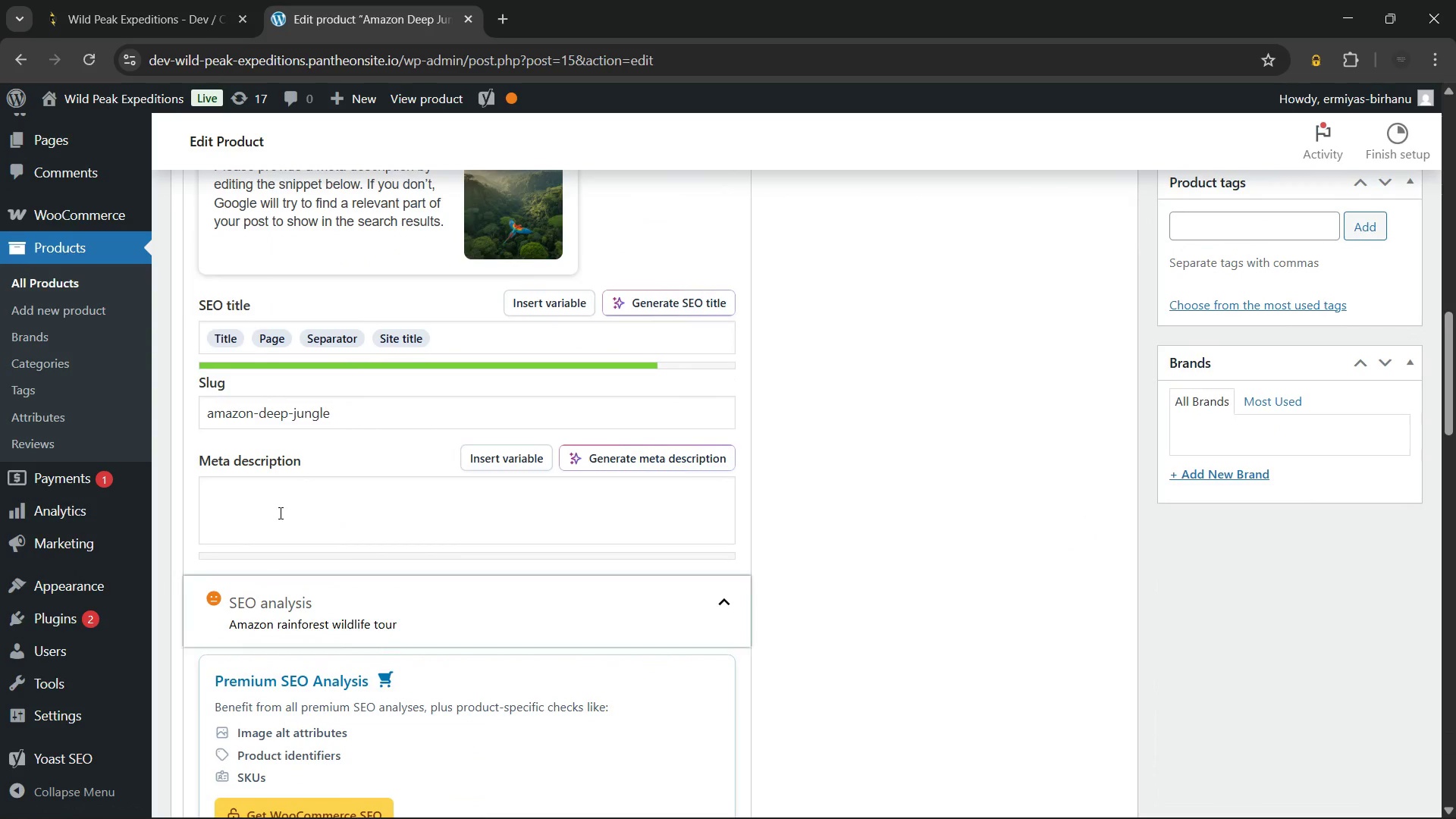 
left_click([279, 513])
 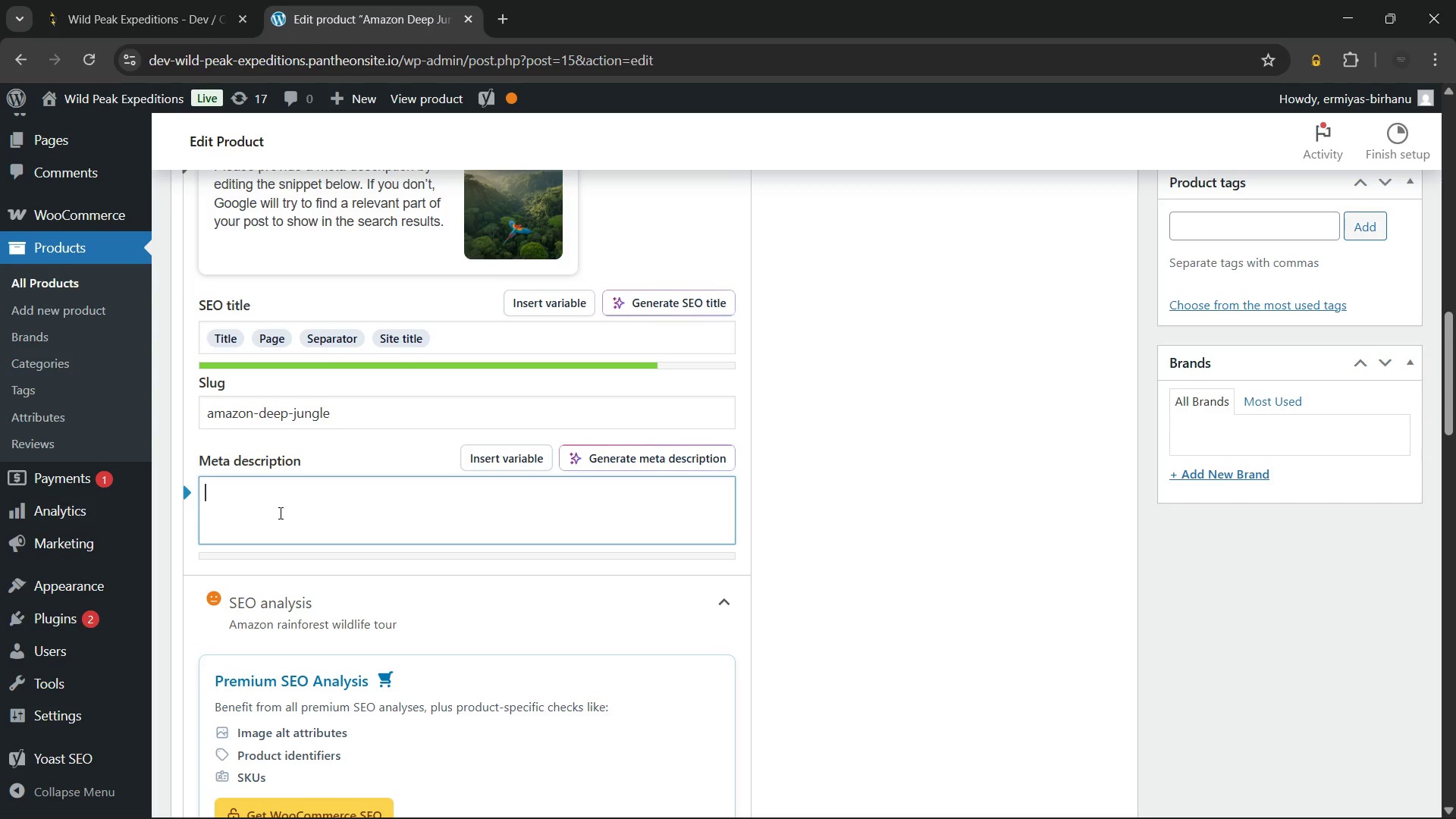 
wait(9.67)
 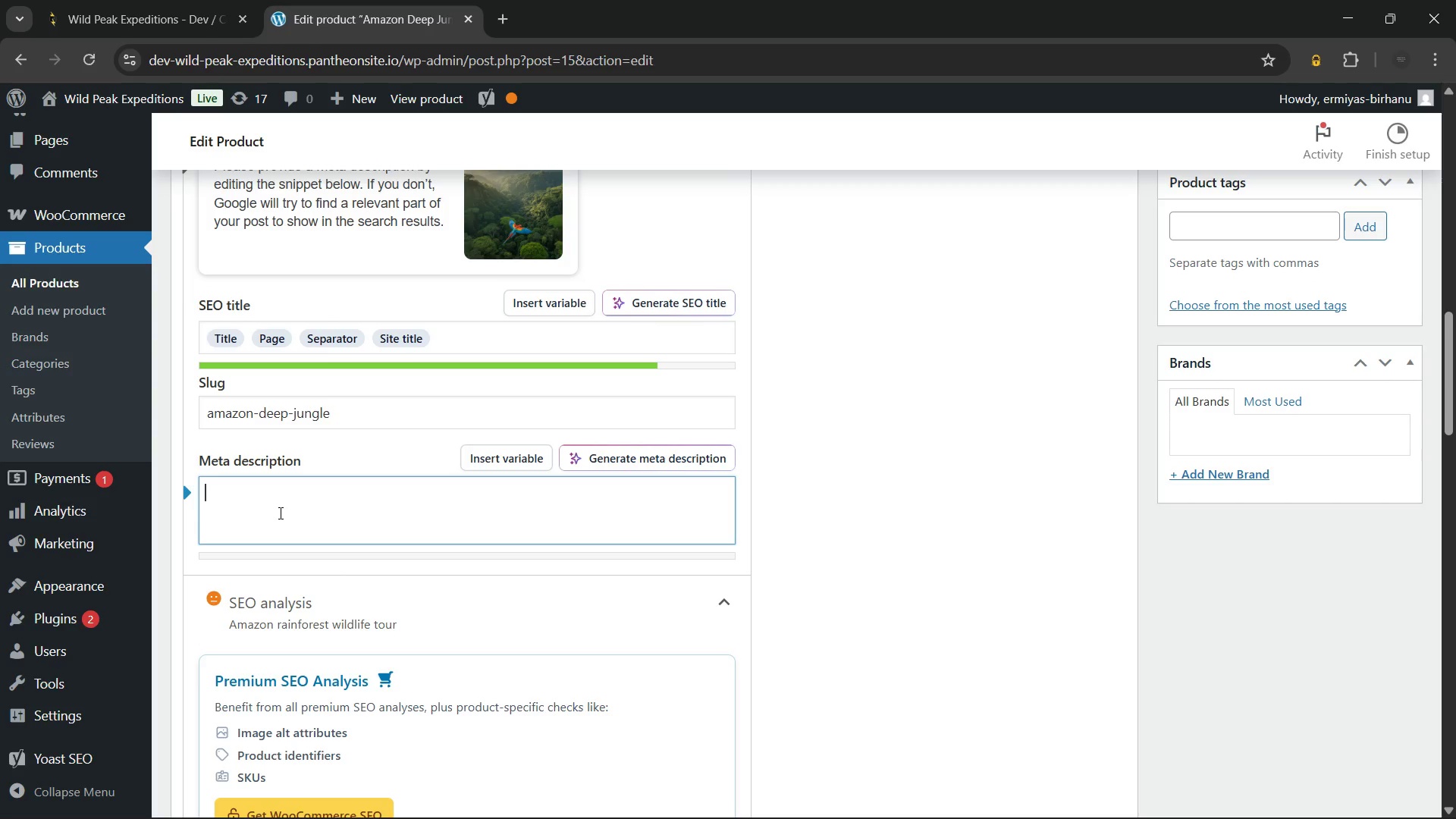 
left_click([461, 340])
 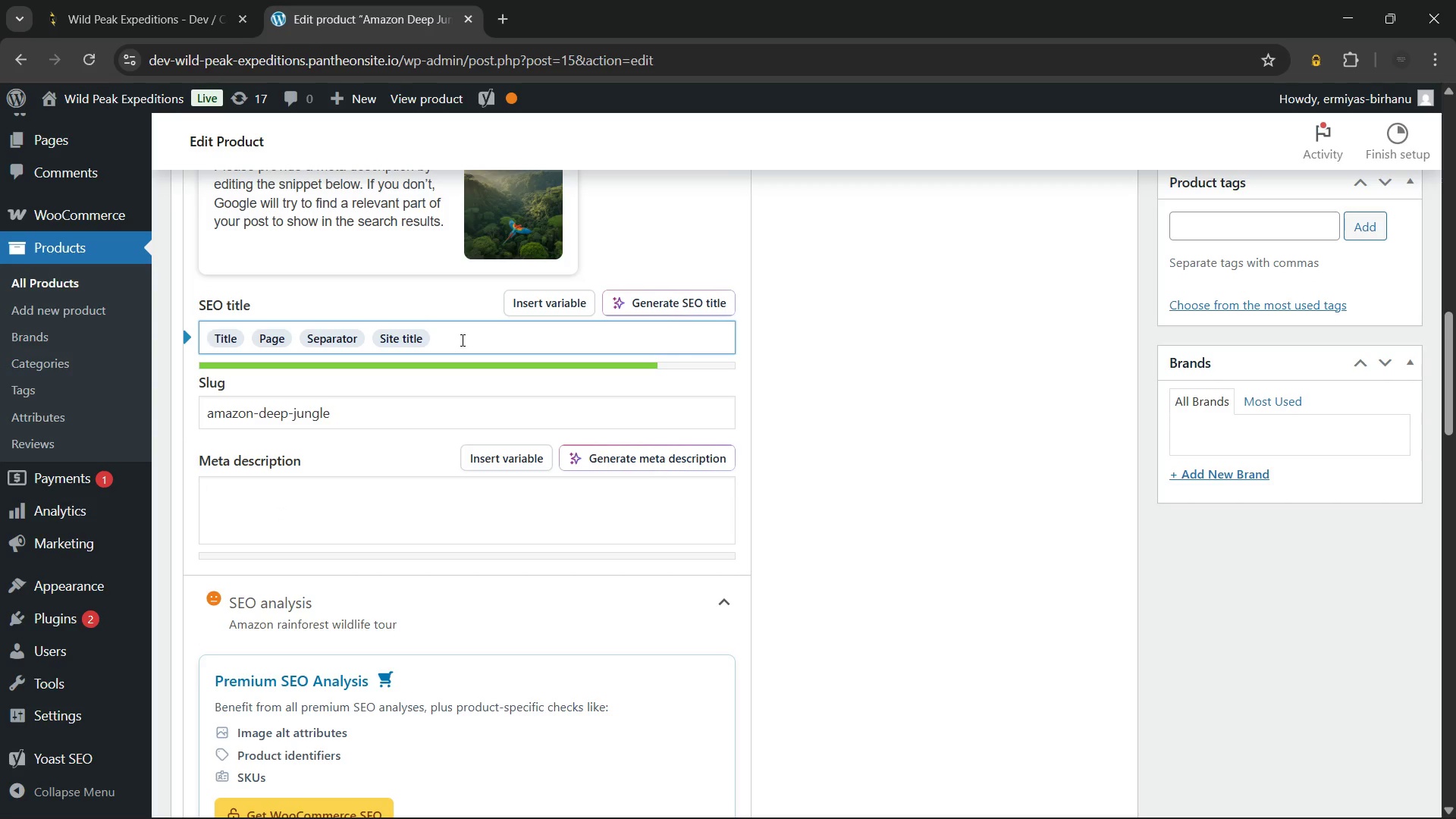 
key(Backspace)
 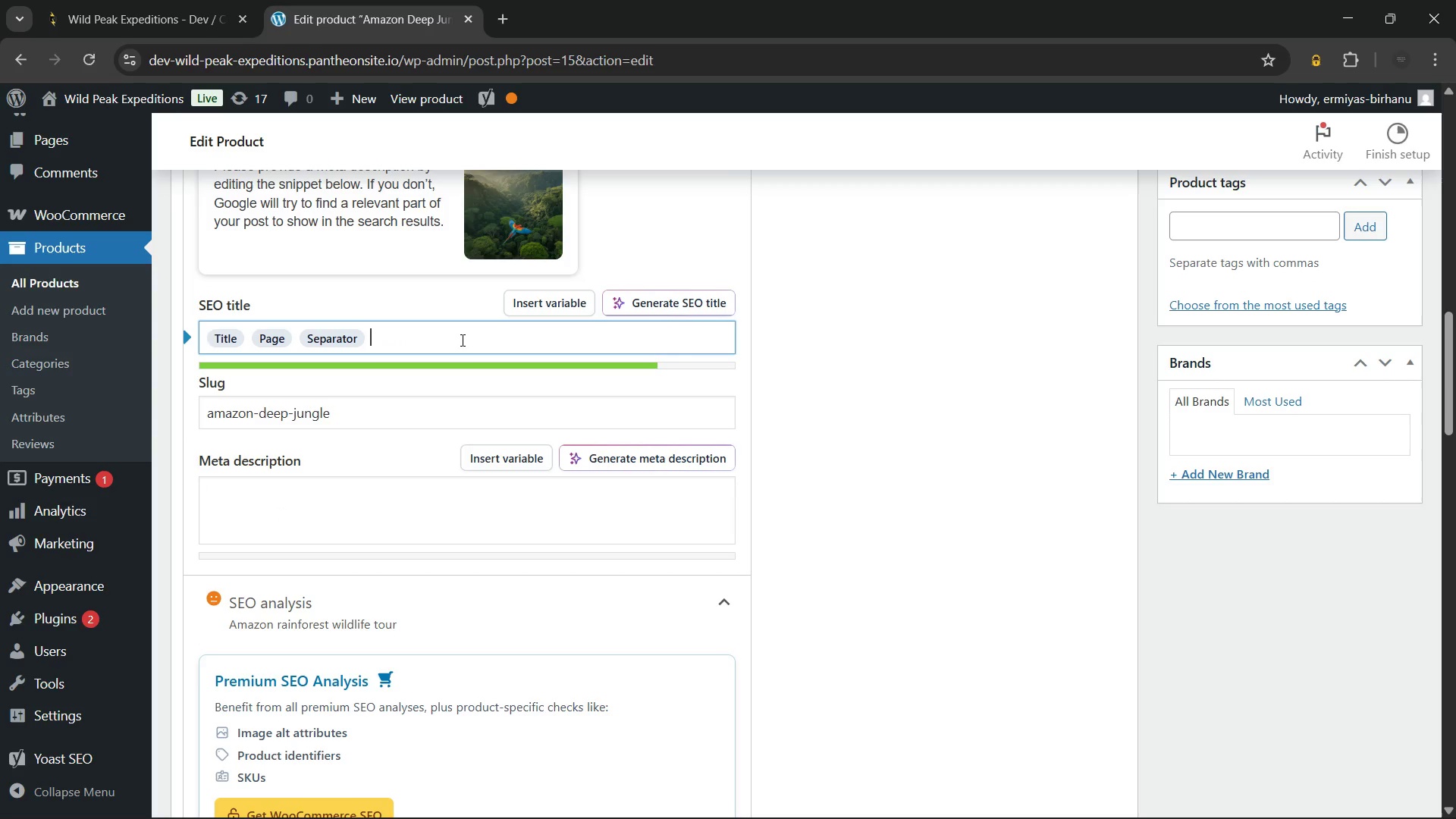 
key(Backspace)
 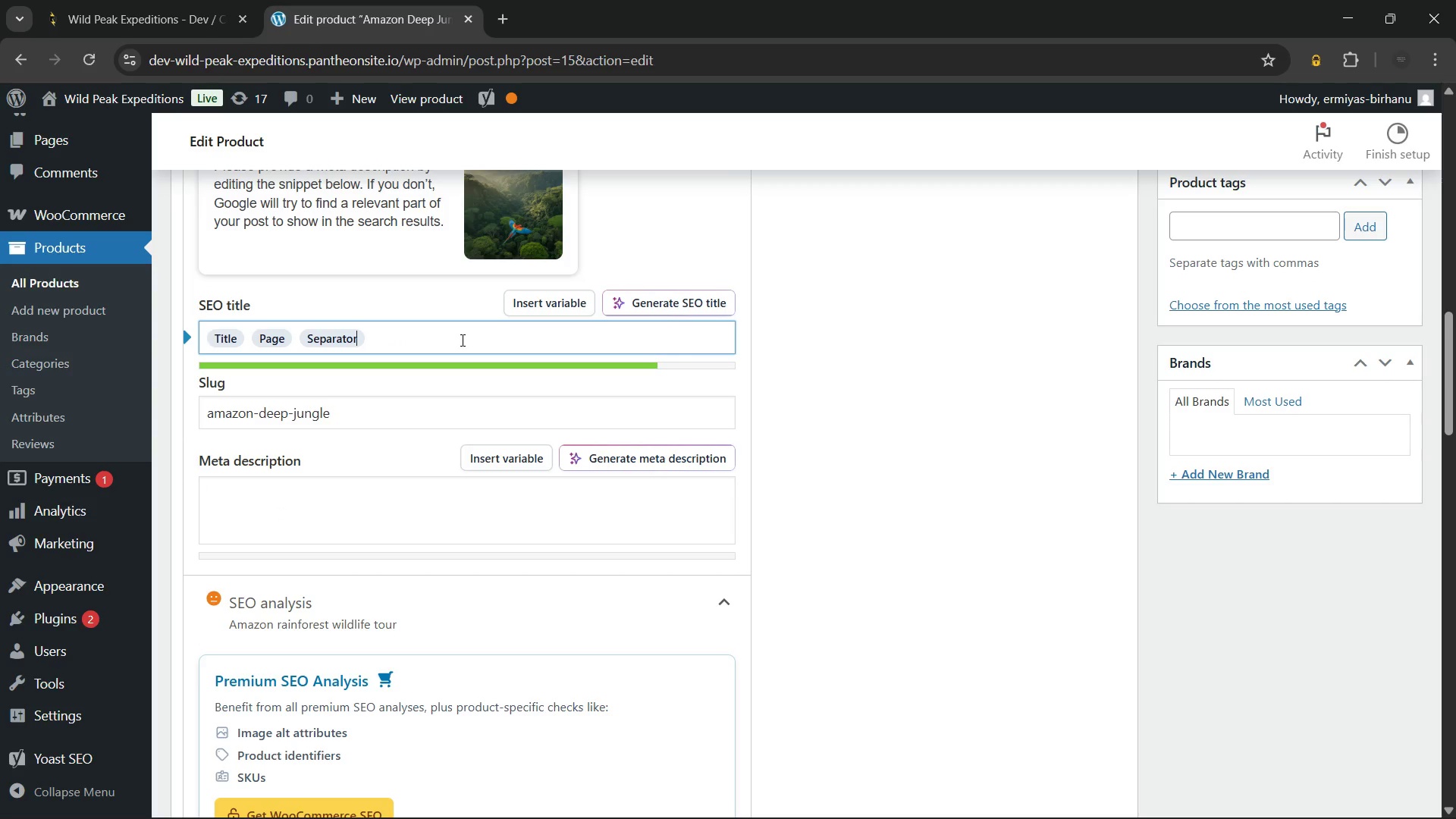 
key(Backspace)
 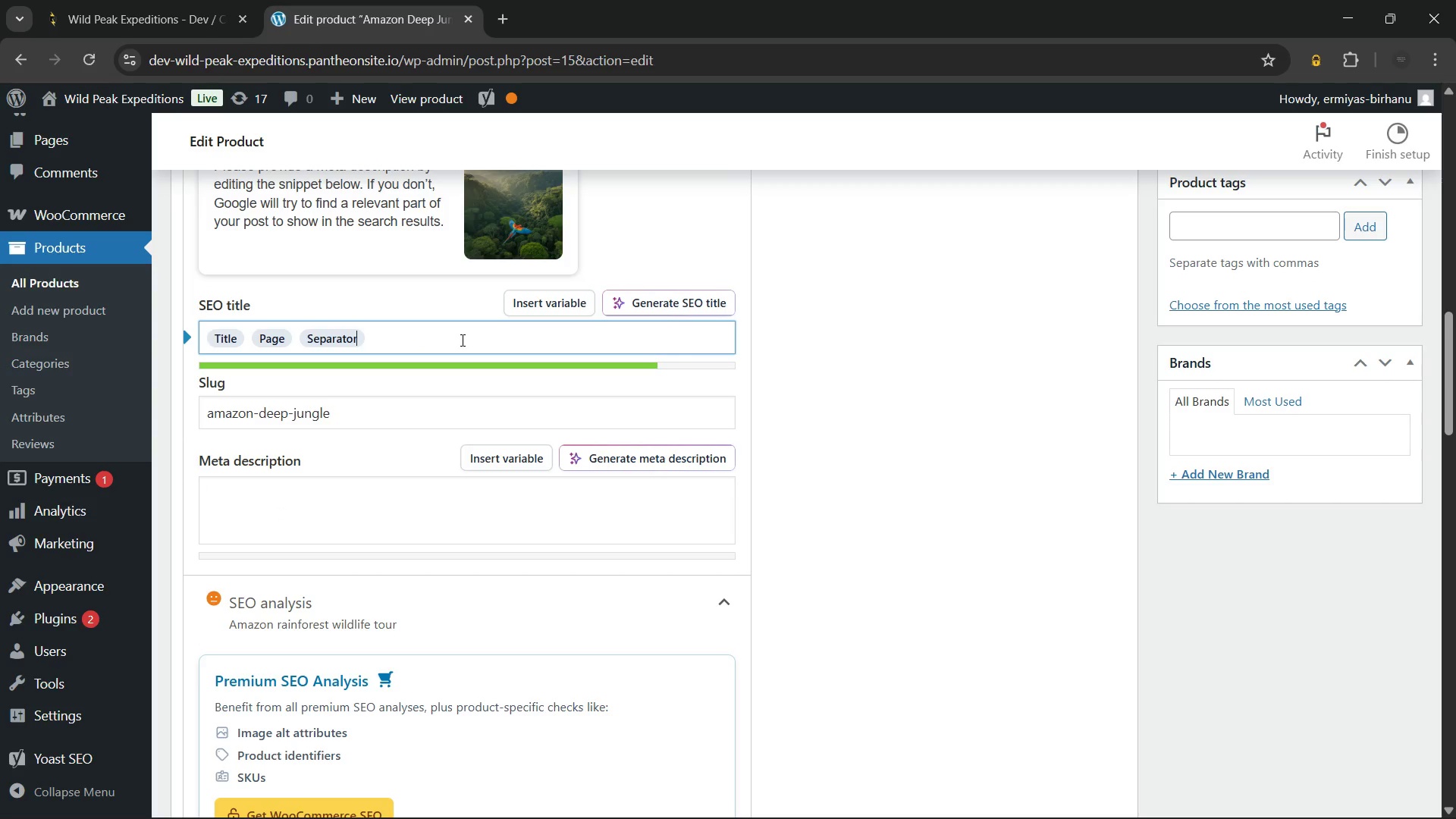 
key(Backspace)
 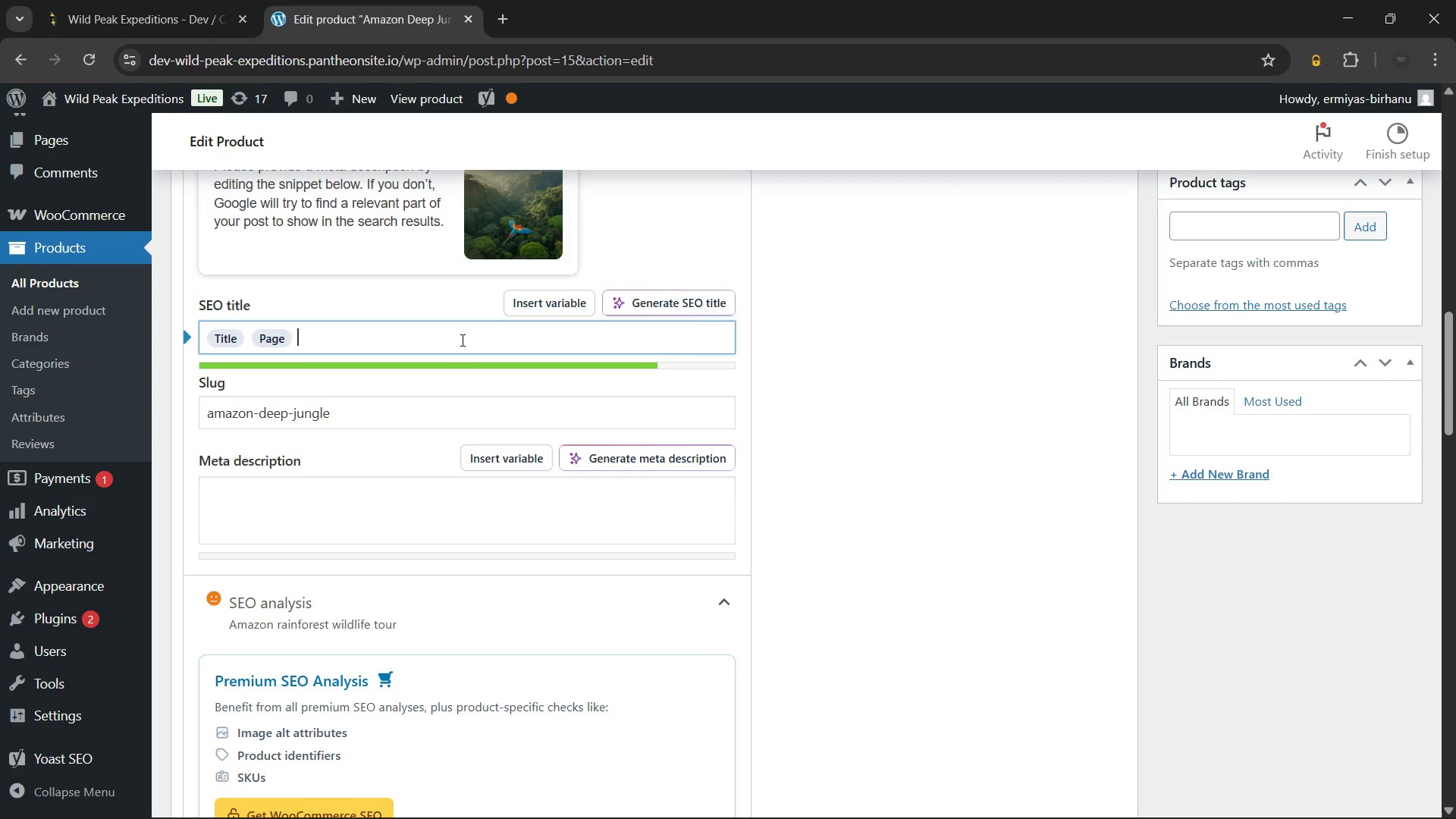 
key(Backspace)
 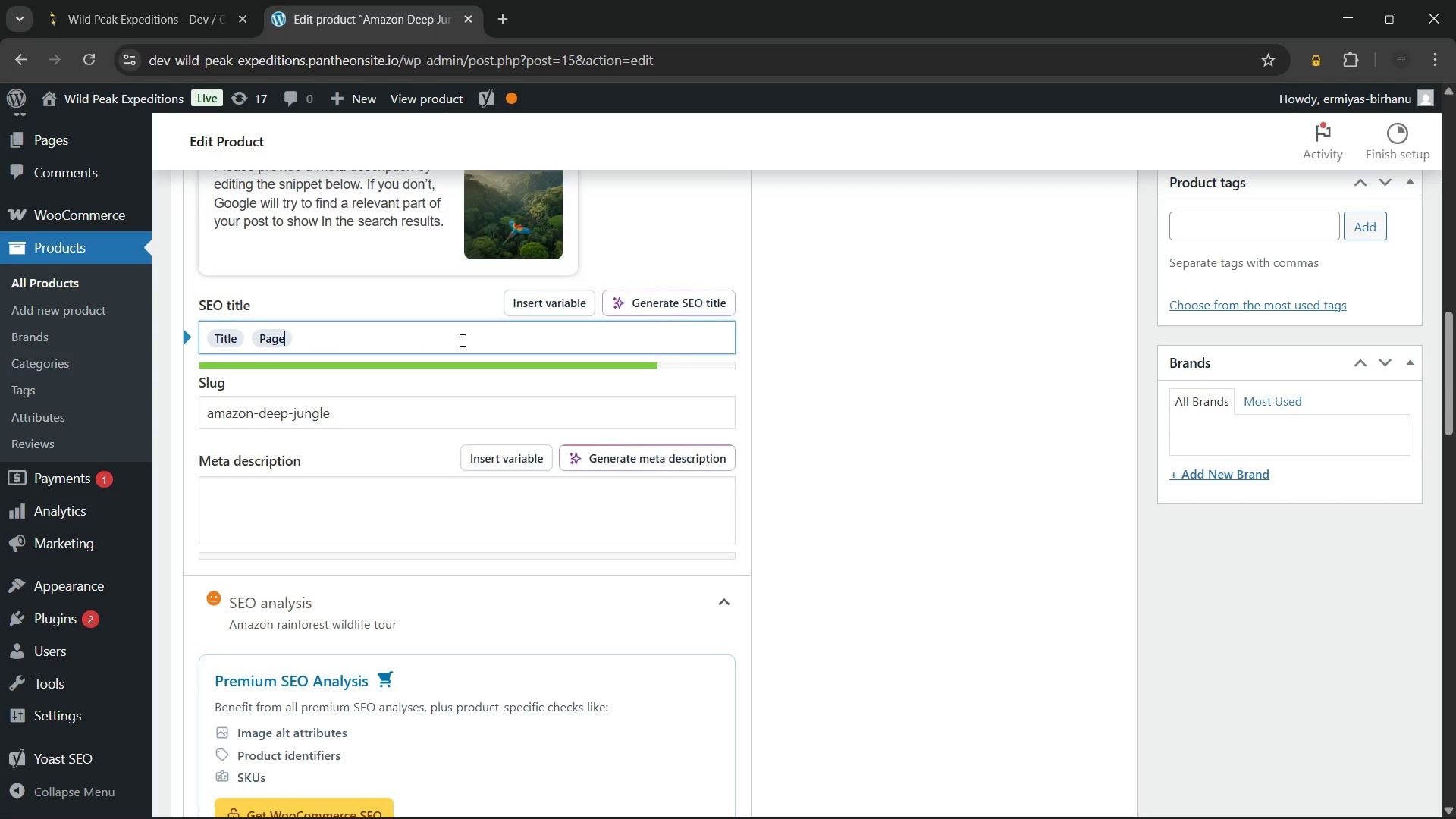 
key(Backspace)
 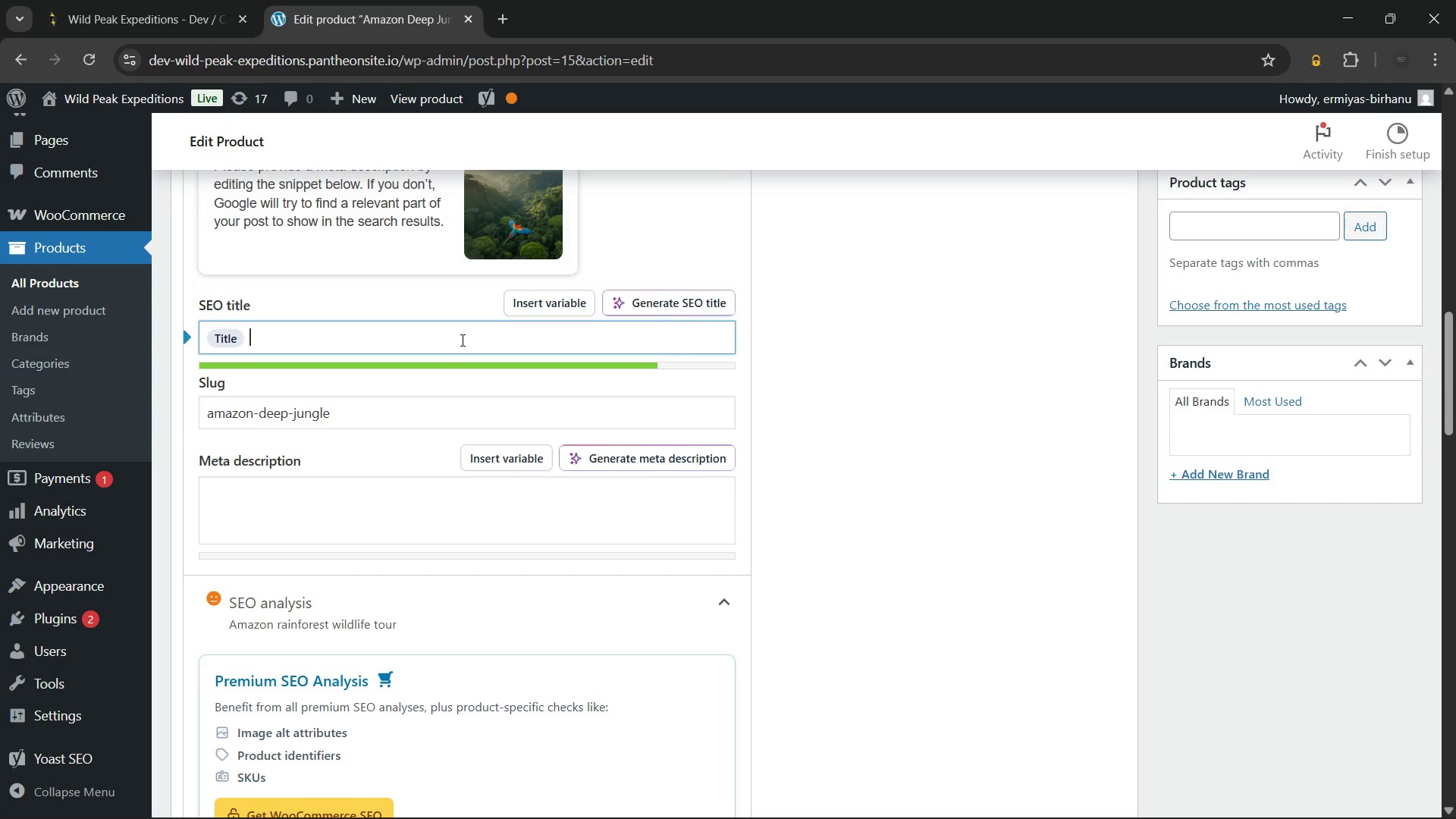 
key(Backspace)
 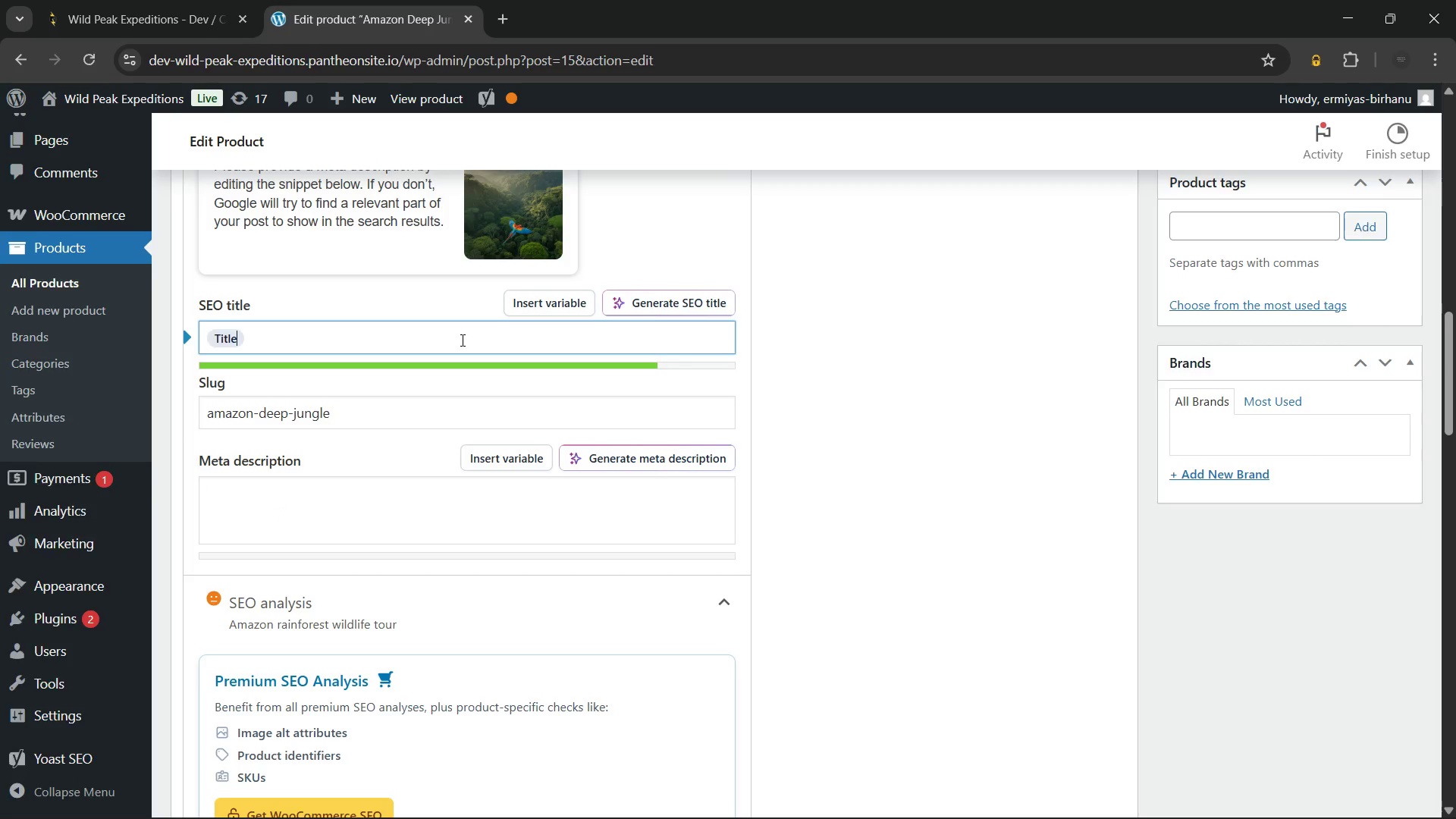 
key(Backspace)
 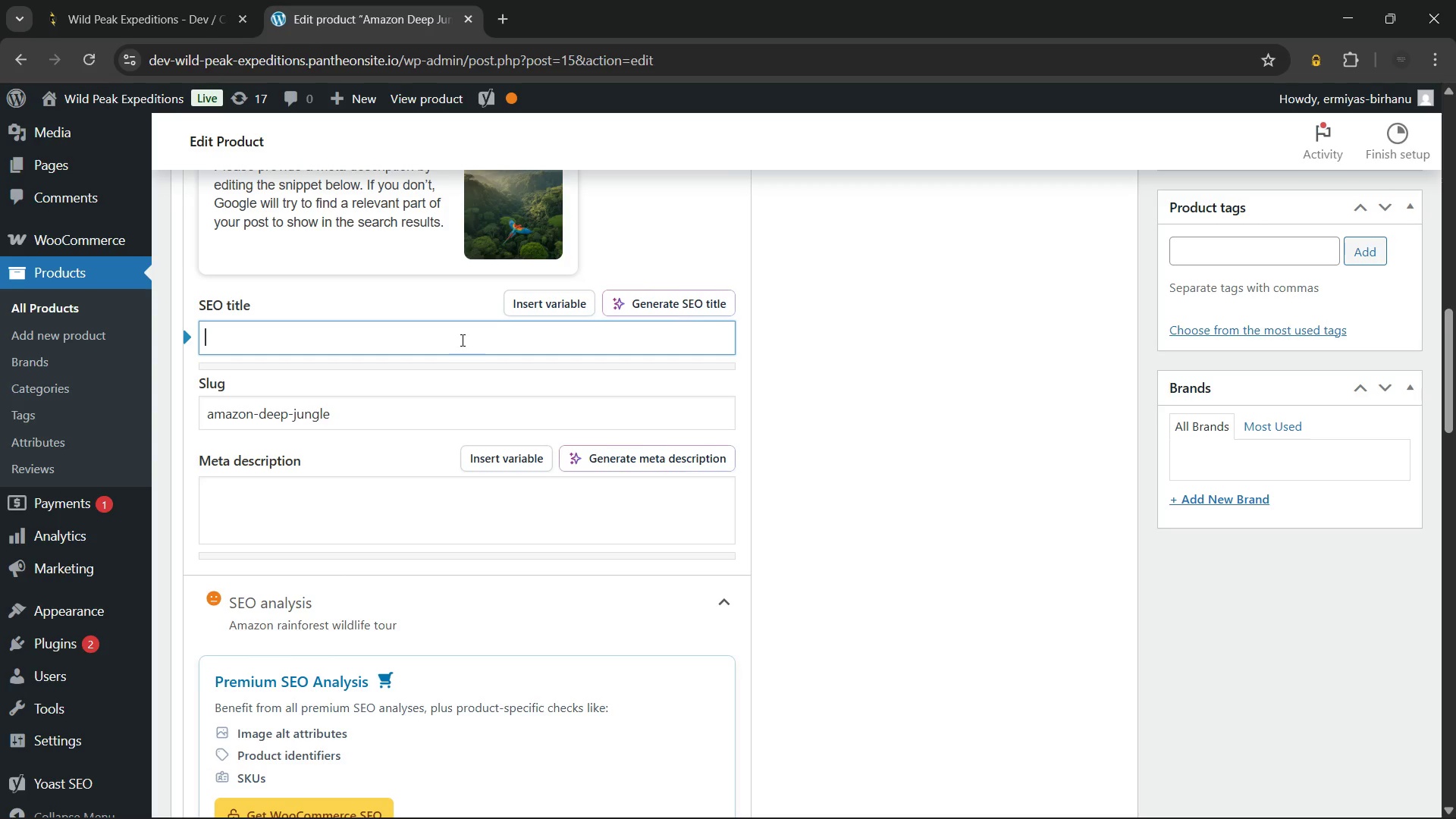 
type(Amazon Rainforest Wildlife Tour | Deep ju)
key(Backspace)
key(Backspace)
type(Jungle Expedition | Wild Peak)
 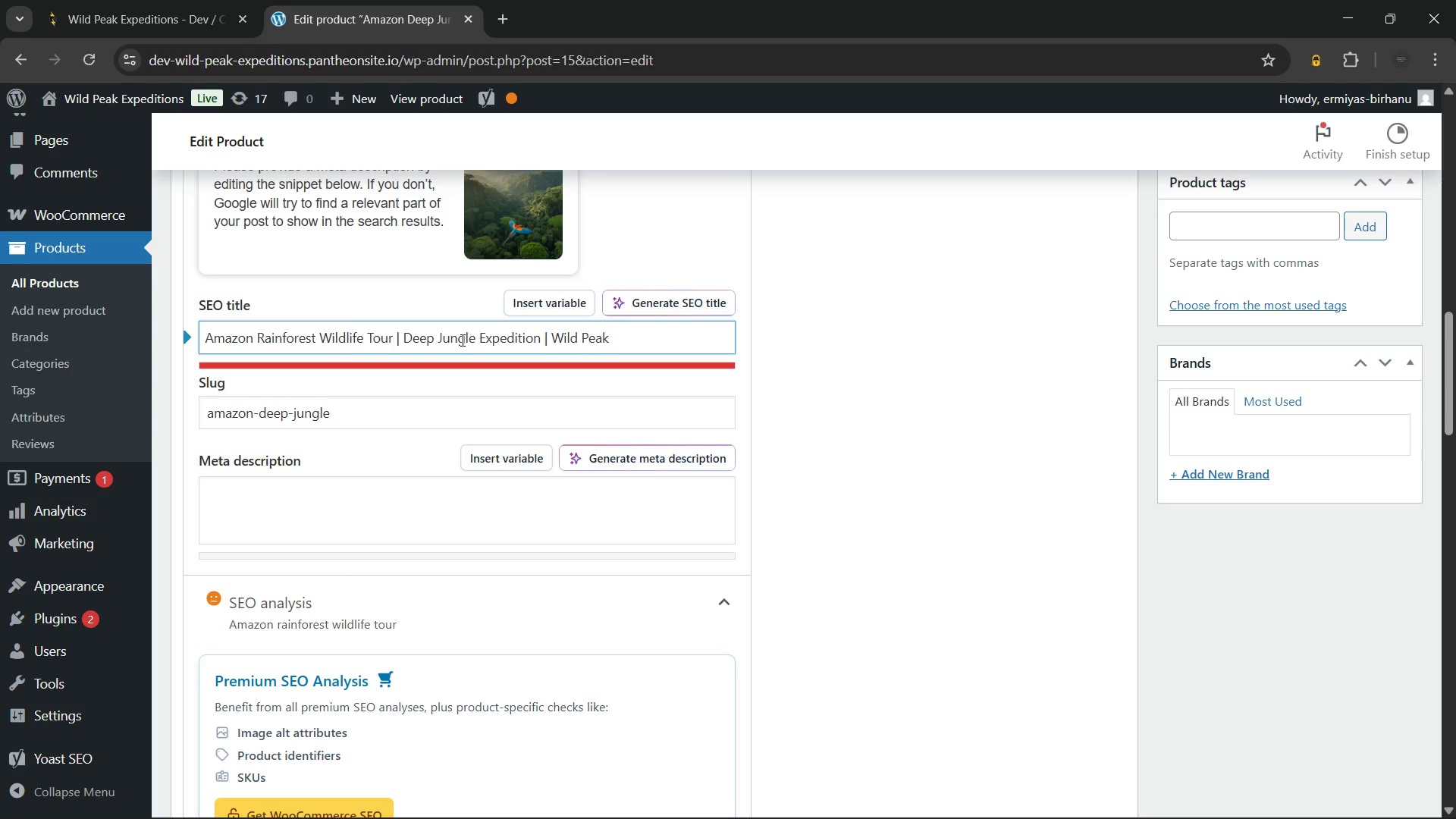 
key(Backspace)
 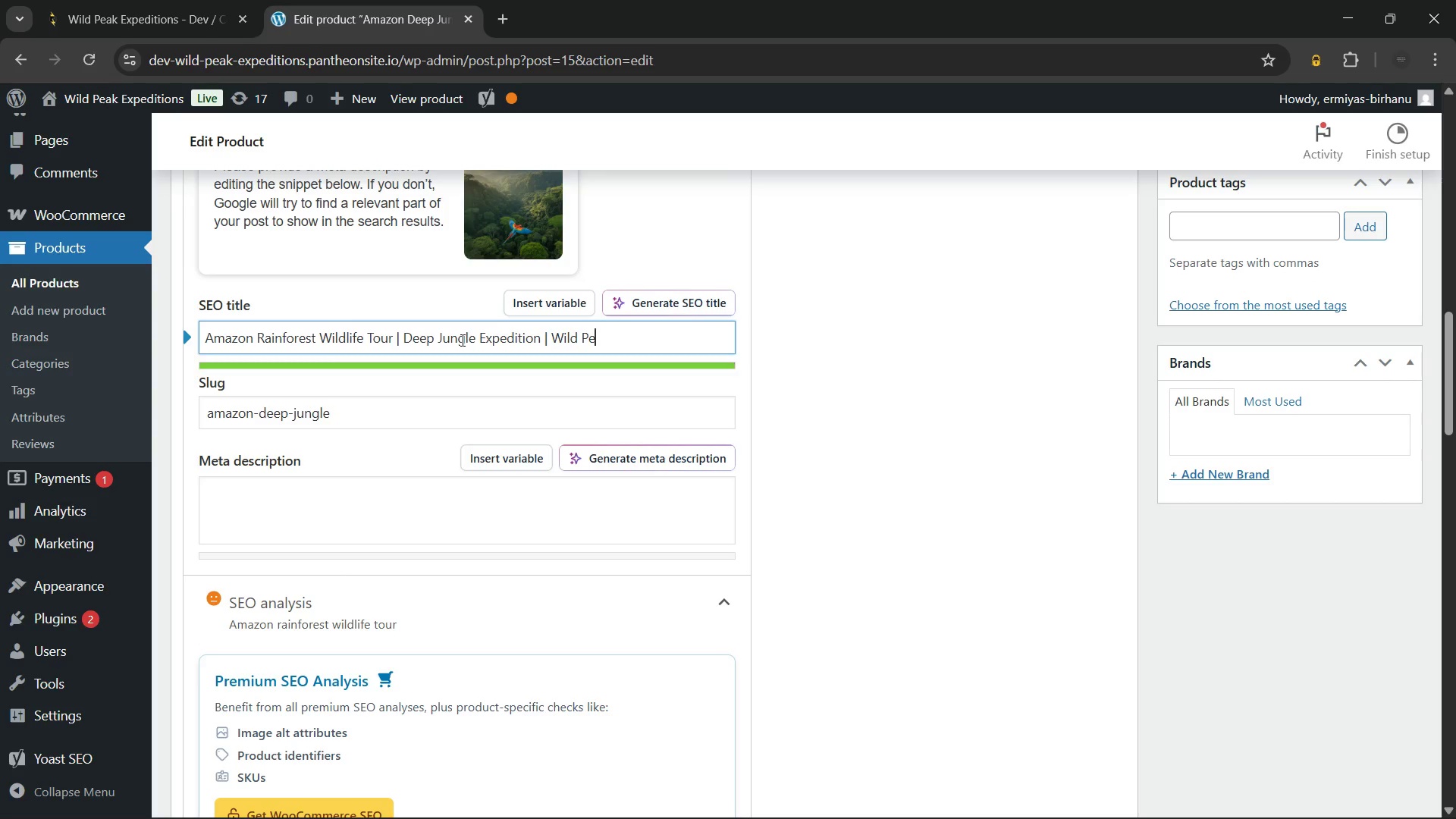 
key(Backspace)
 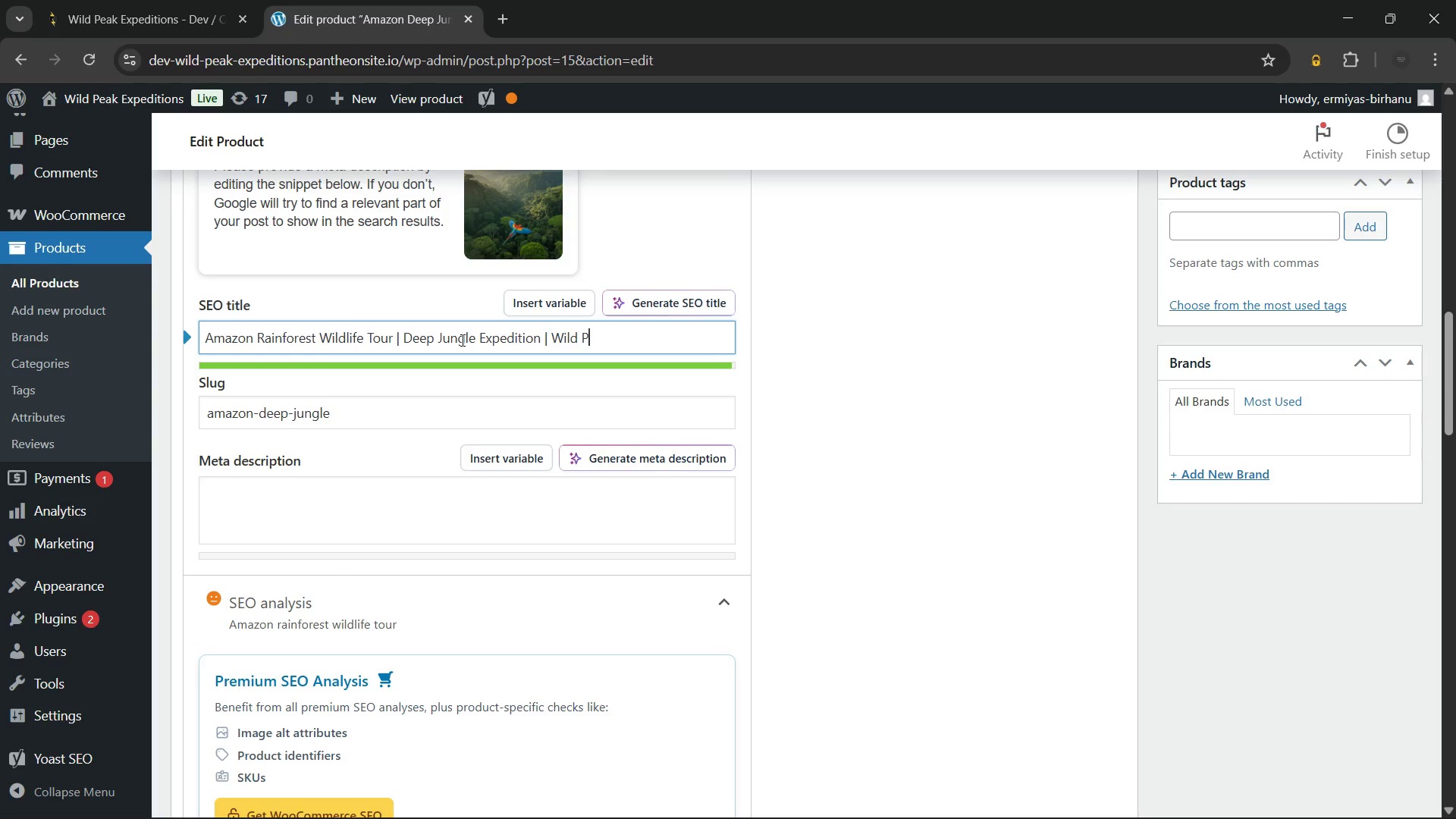 
key(Backspace)
 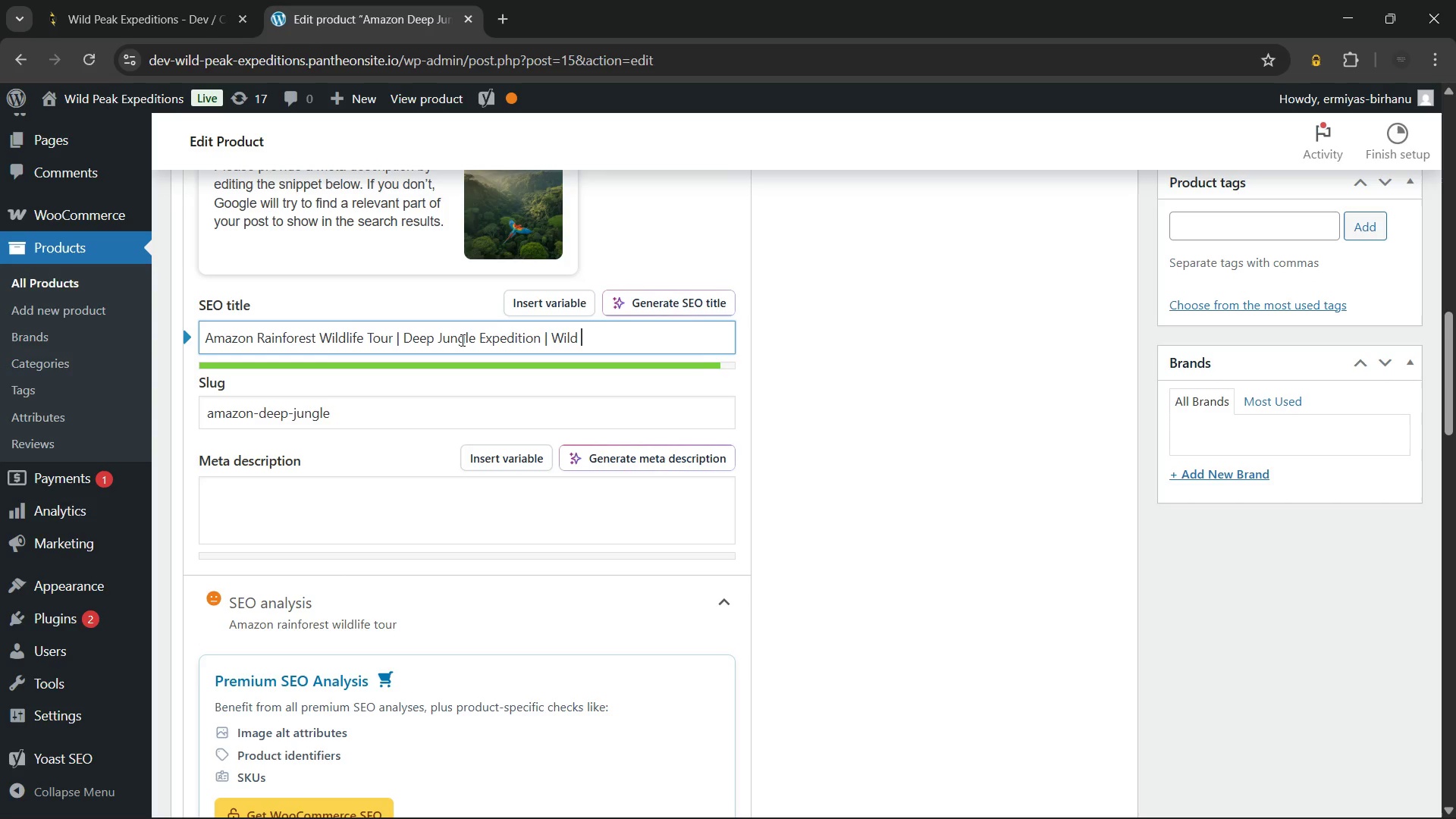 
key(Backspace)
 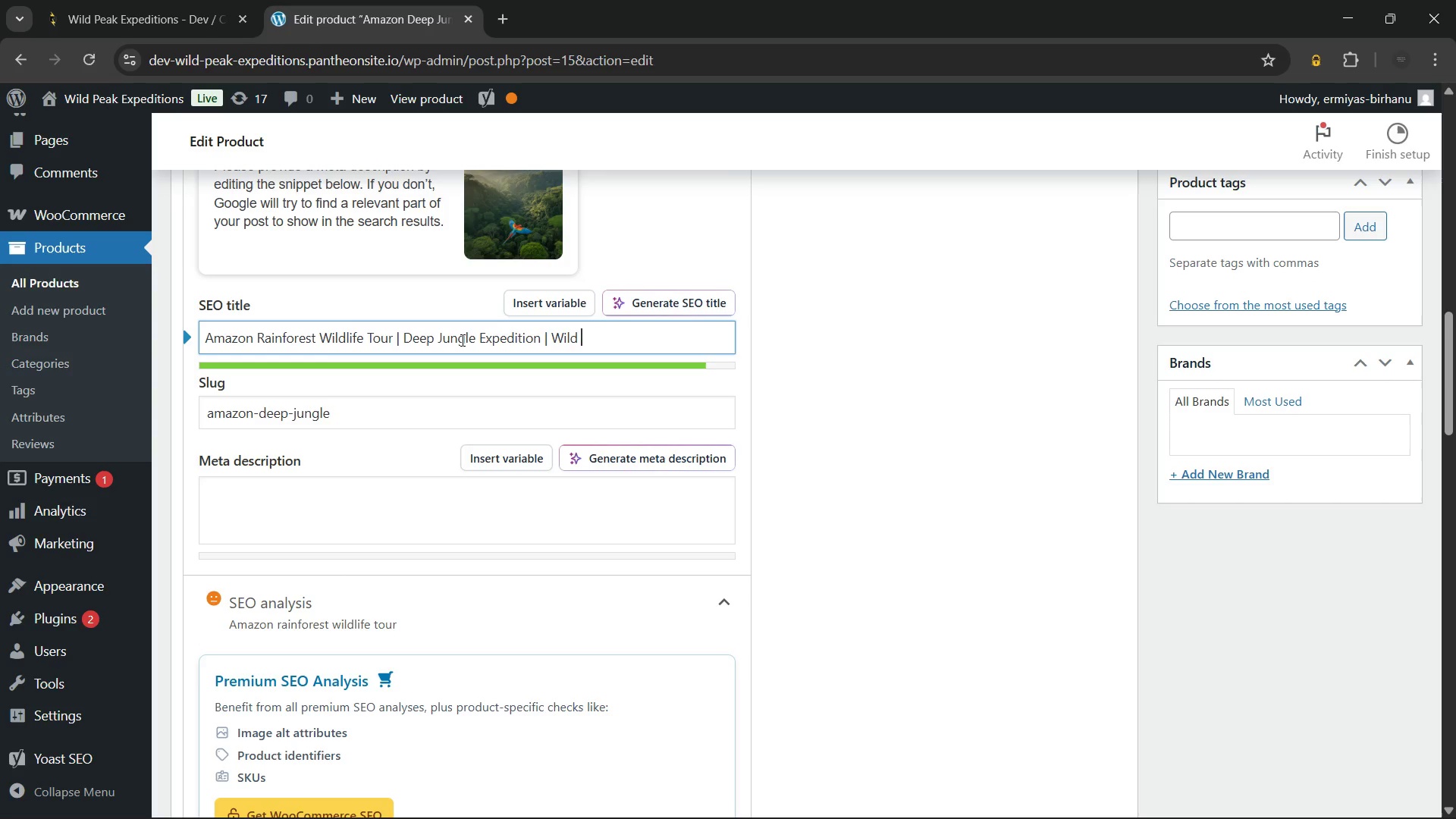 
key(Backspace)
 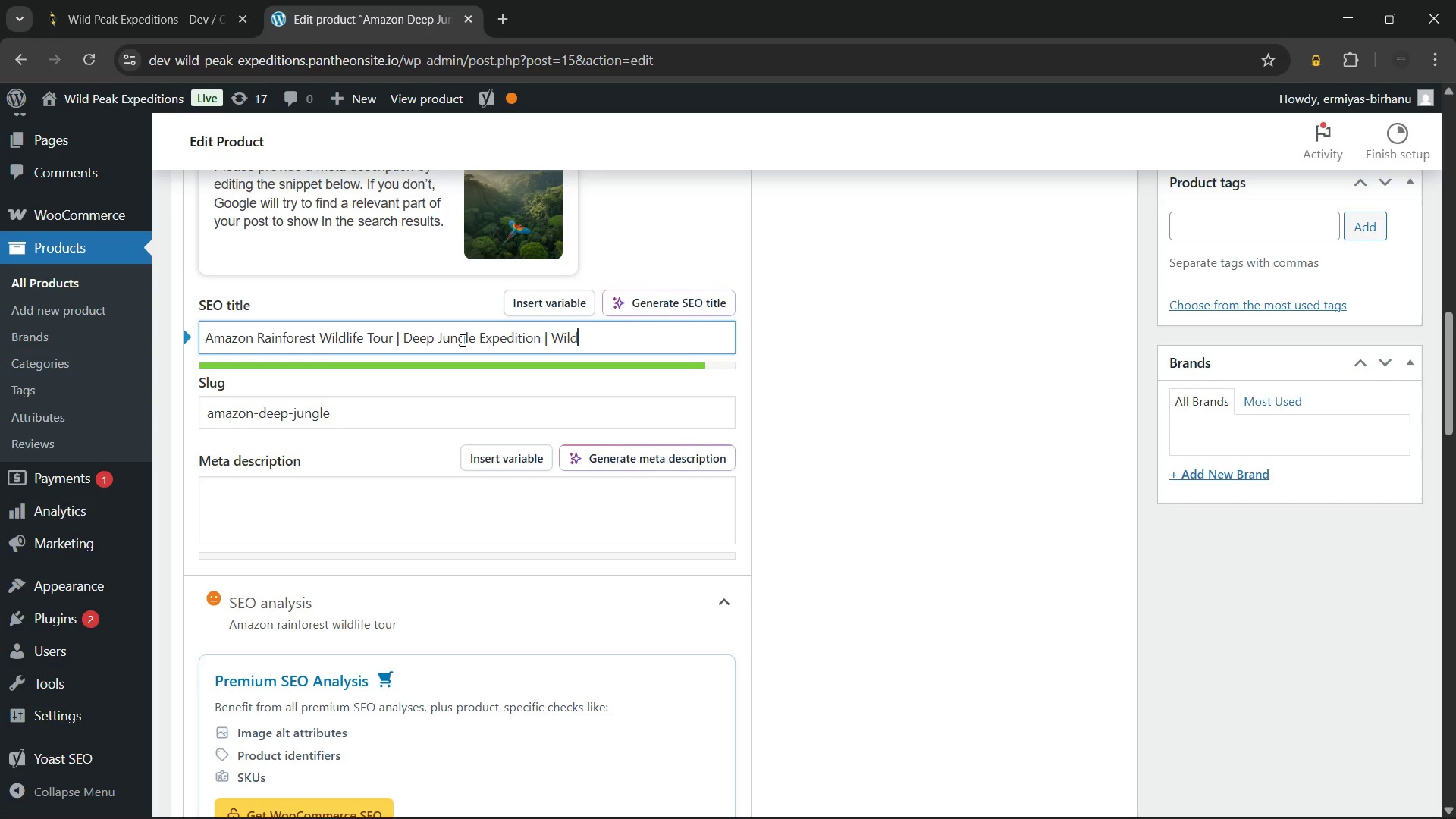 
key(Backspace)
 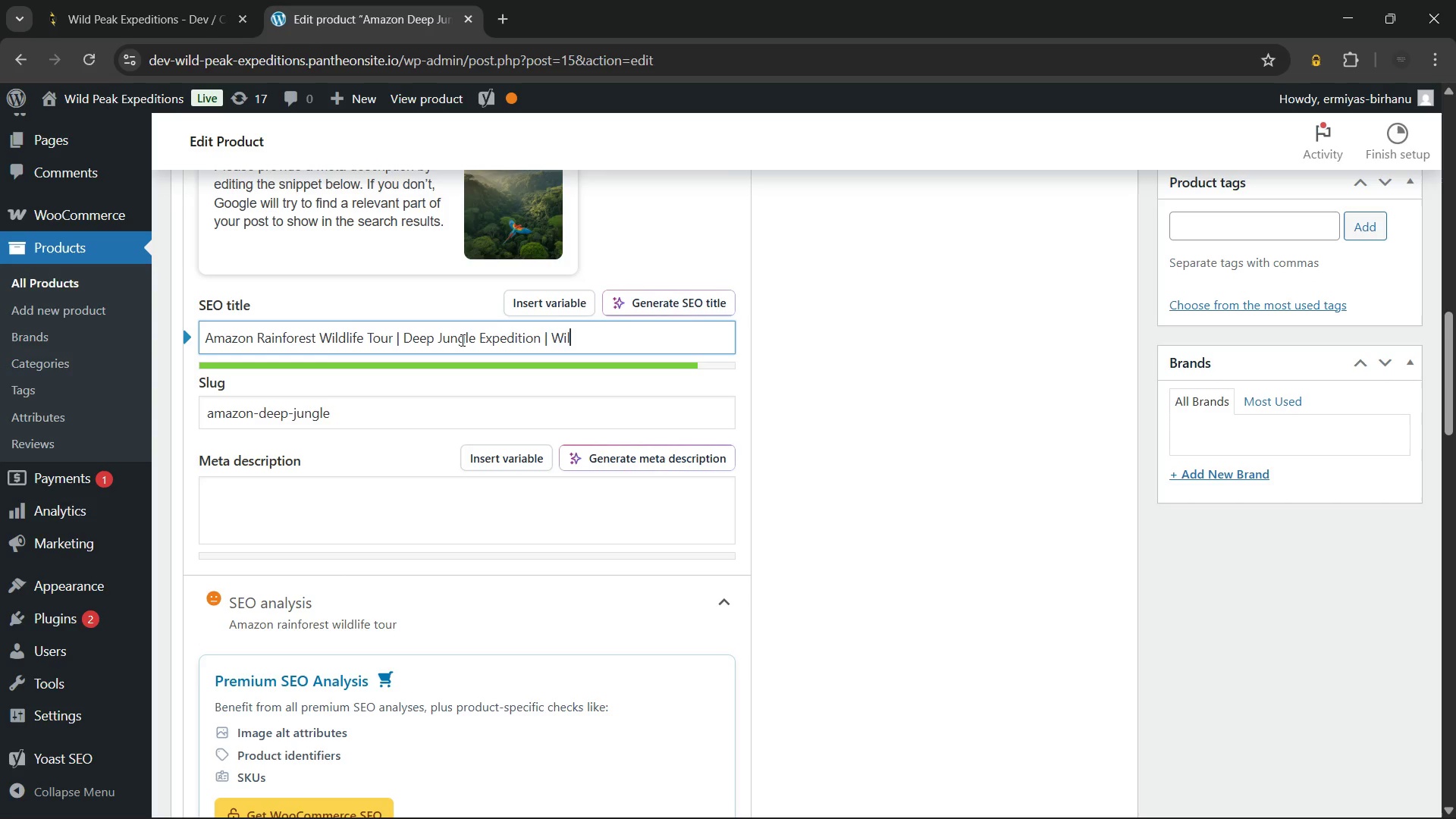 
key(Backspace)
 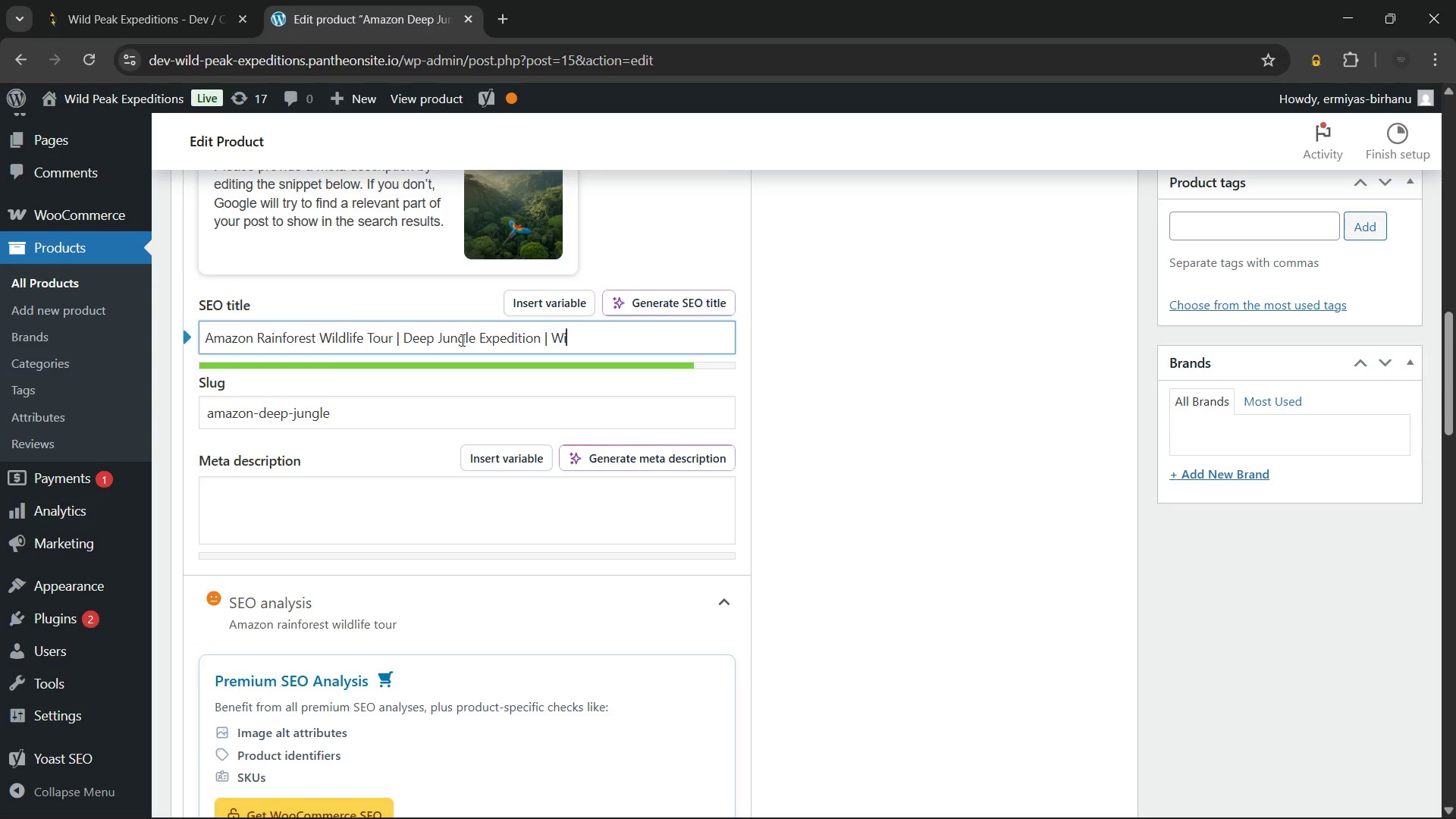 
key(Backspace)
 